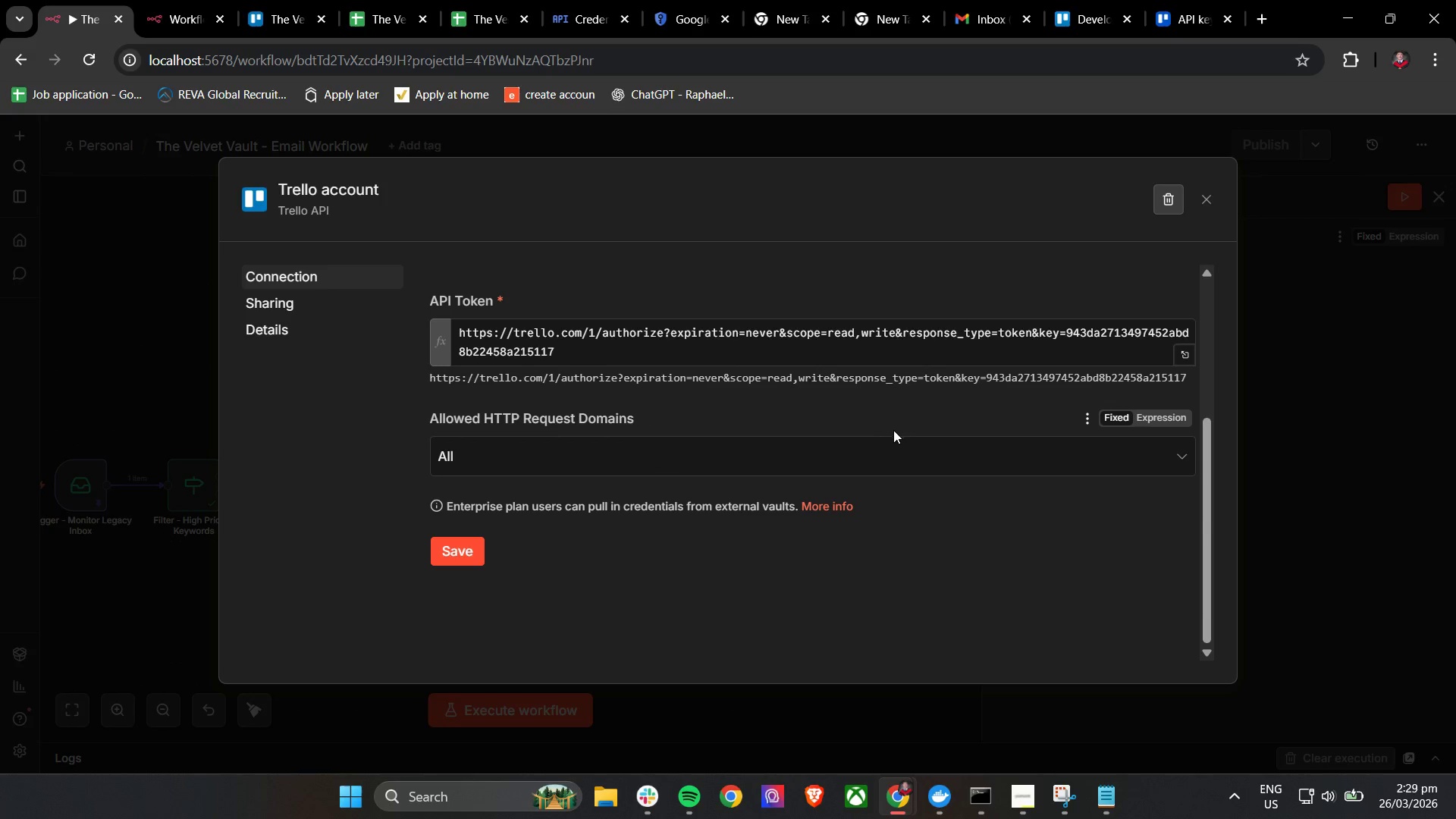 
scroll: coordinate [905, 527], scroll_direction: up, amount: 1.0
 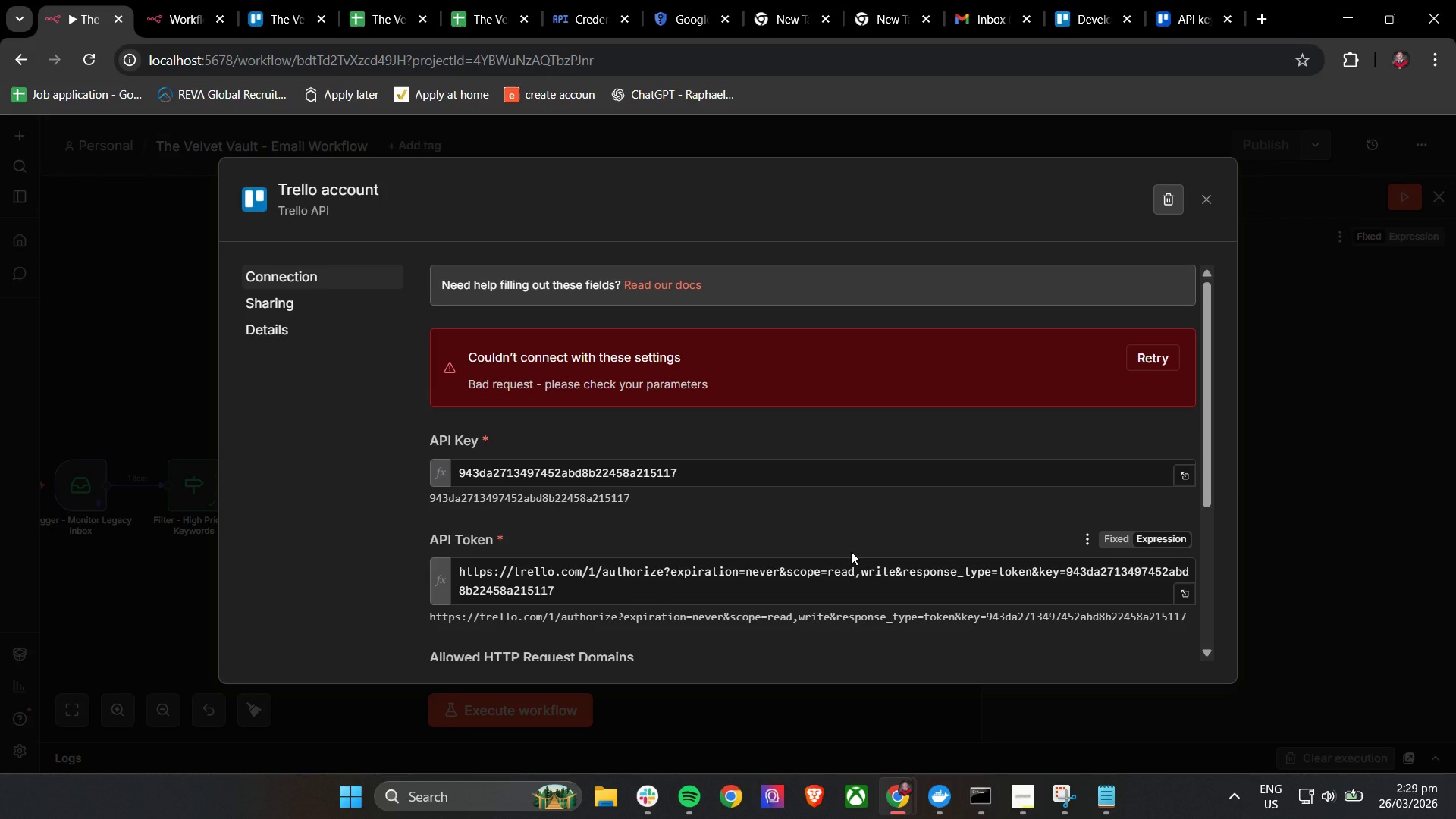 
wait(19.52)
 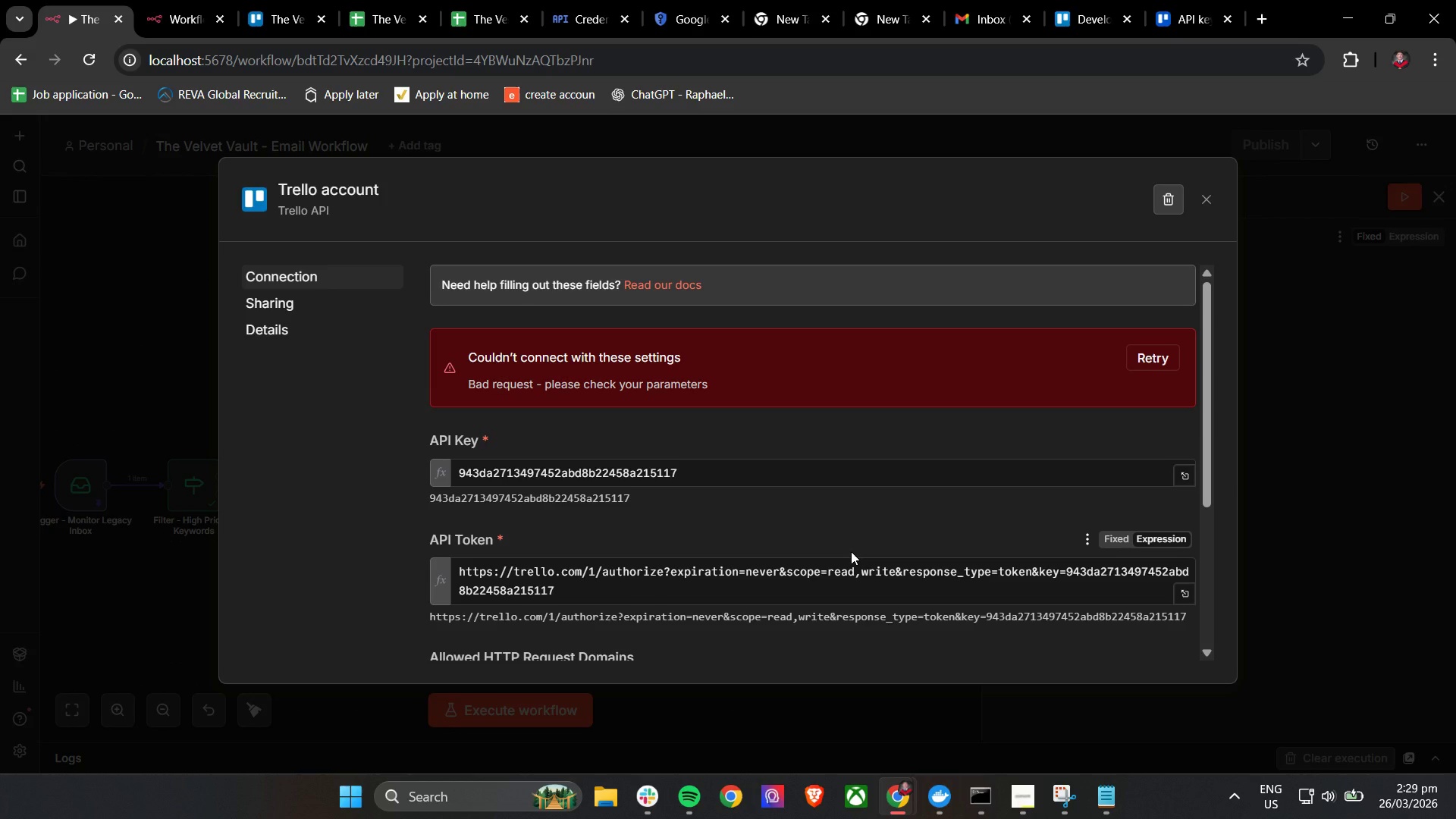 
scroll: coordinate [859, 551], scroll_direction: down, amount: 5.0
 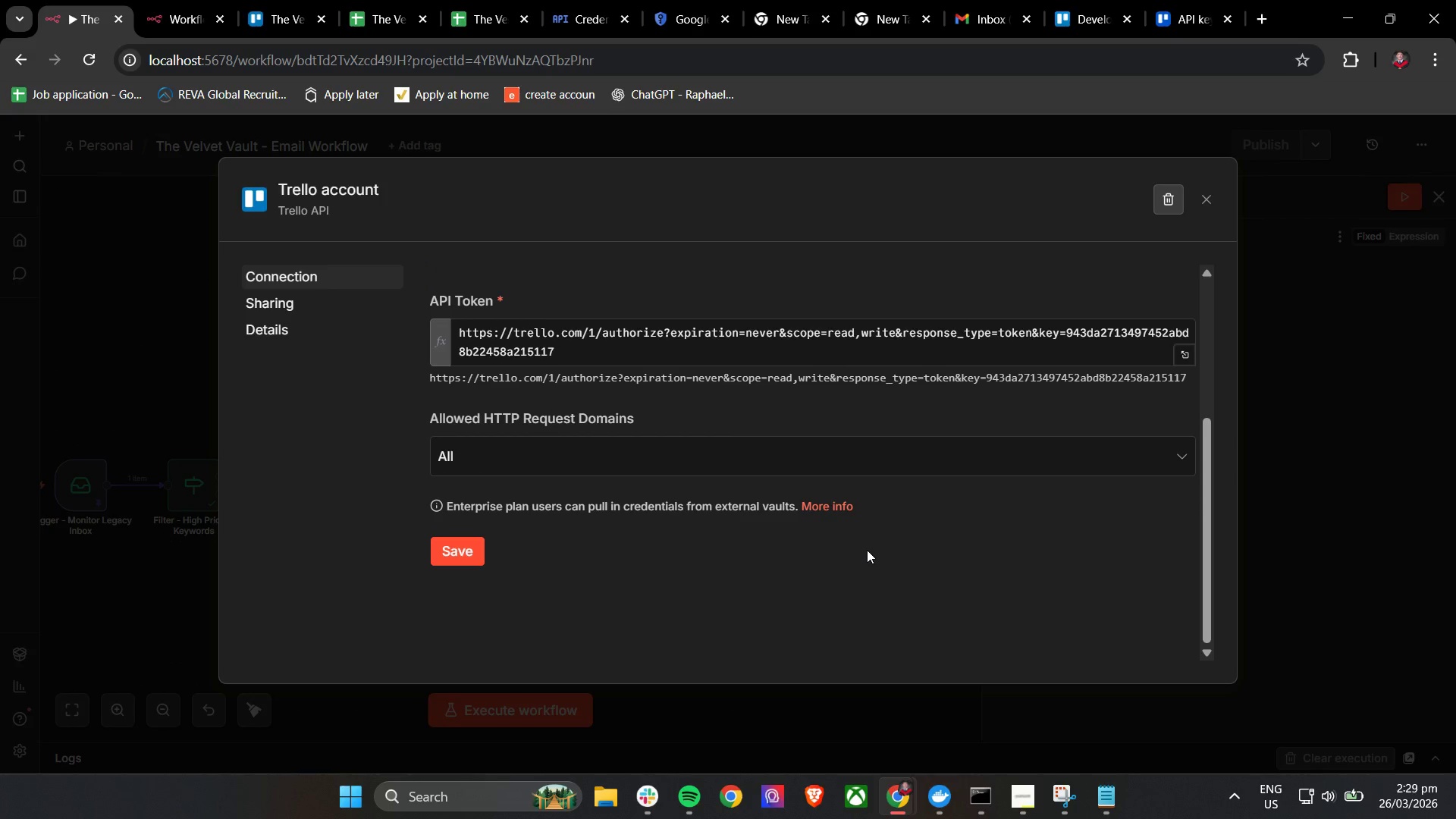 
scroll: coordinate [869, 549], scroll_direction: up, amount: 3.0
 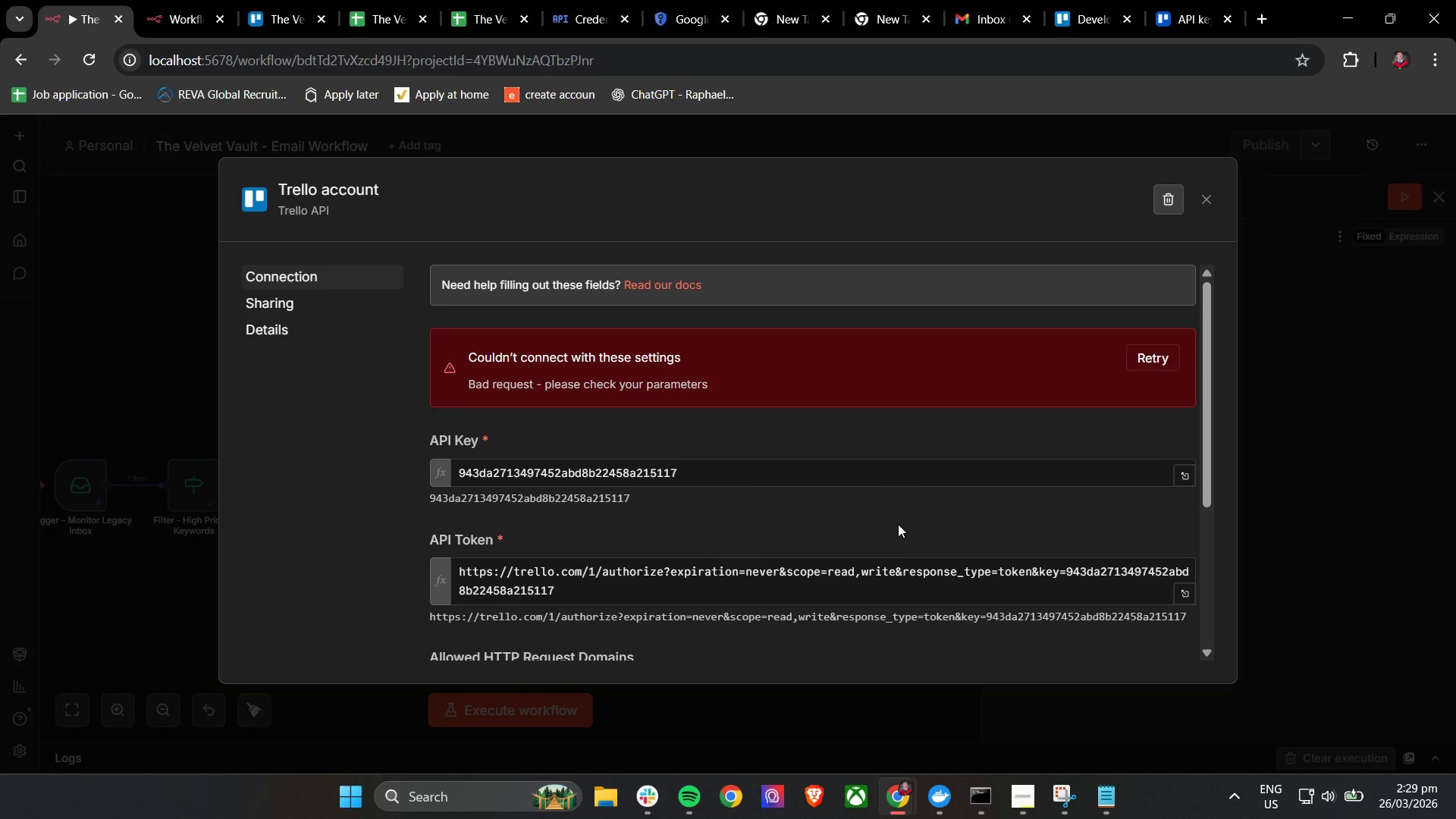 
left_click([899, 522])
 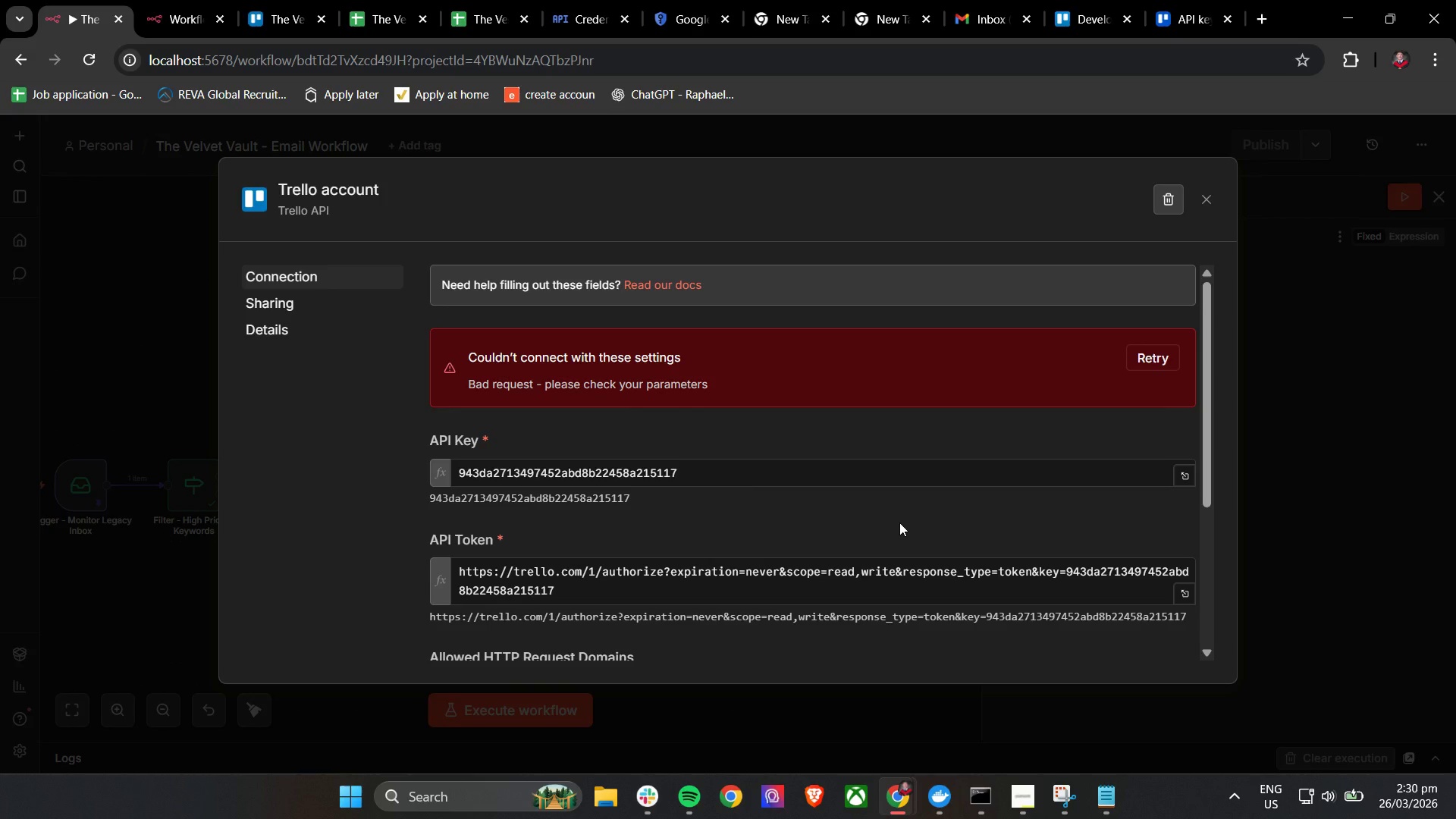 
wait(13.19)
 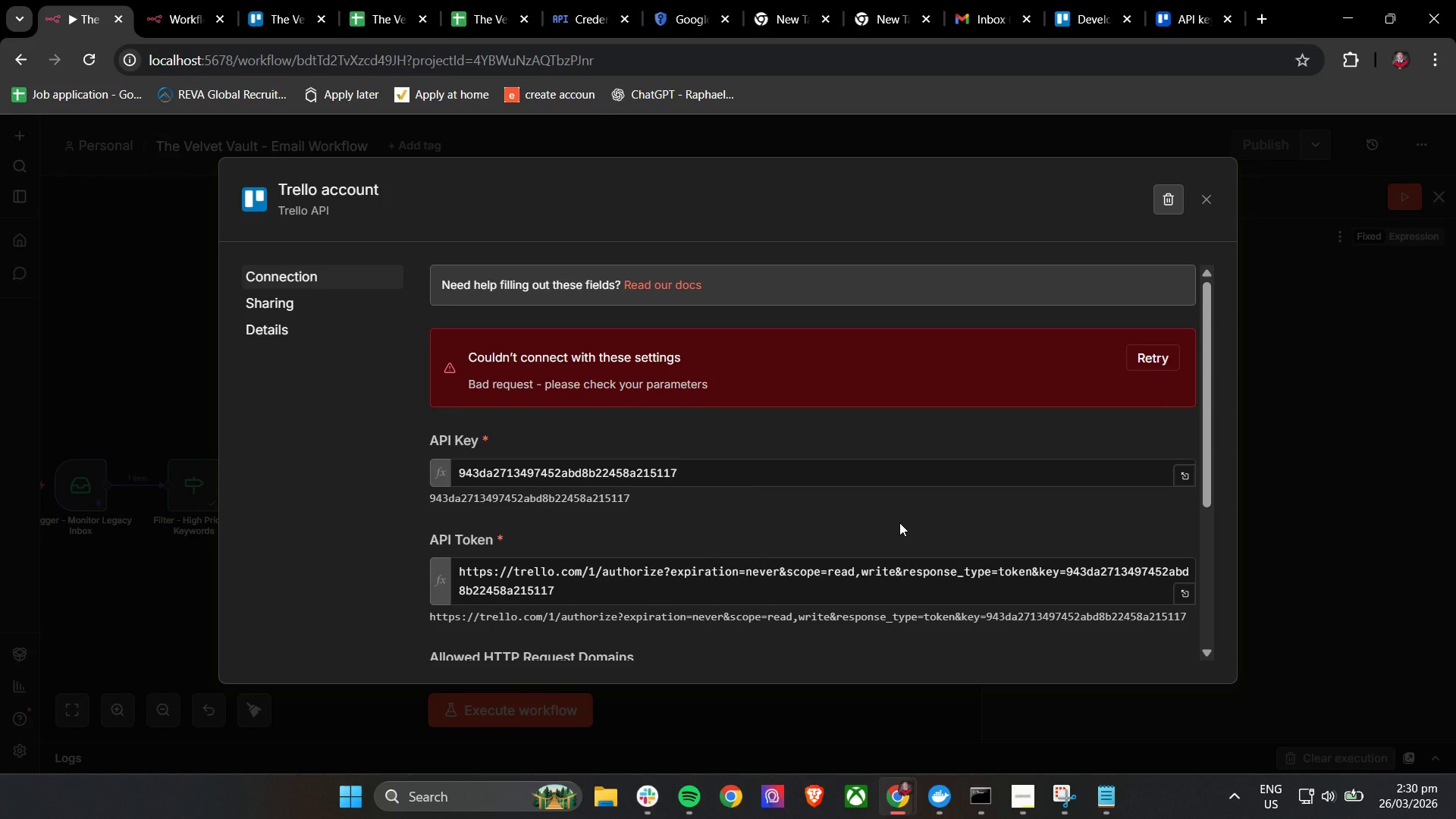 
left_click_drag(start_coordinate=[611, 592], to_coordinate=[449, 573])
 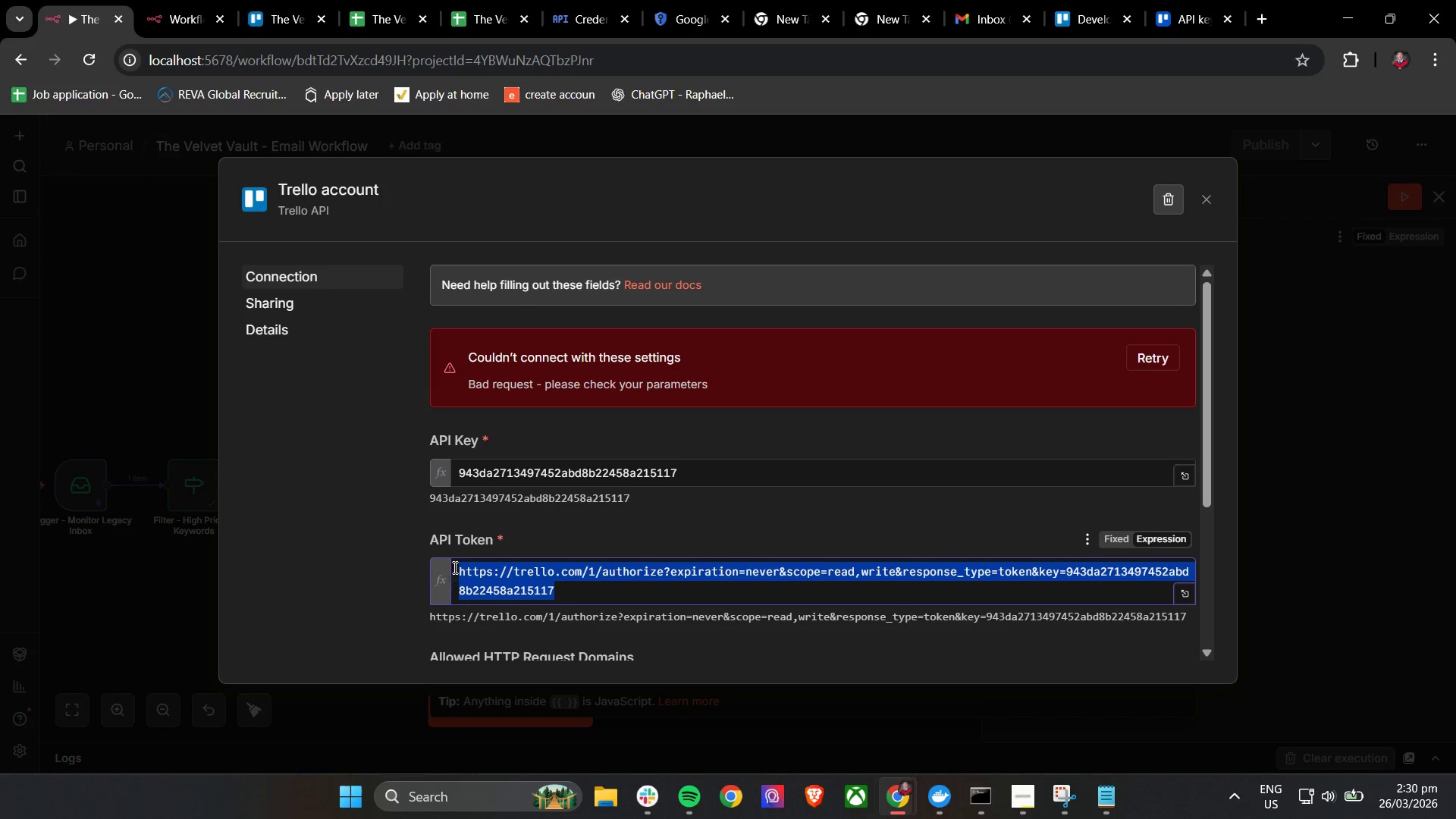 
key(Control+C)
 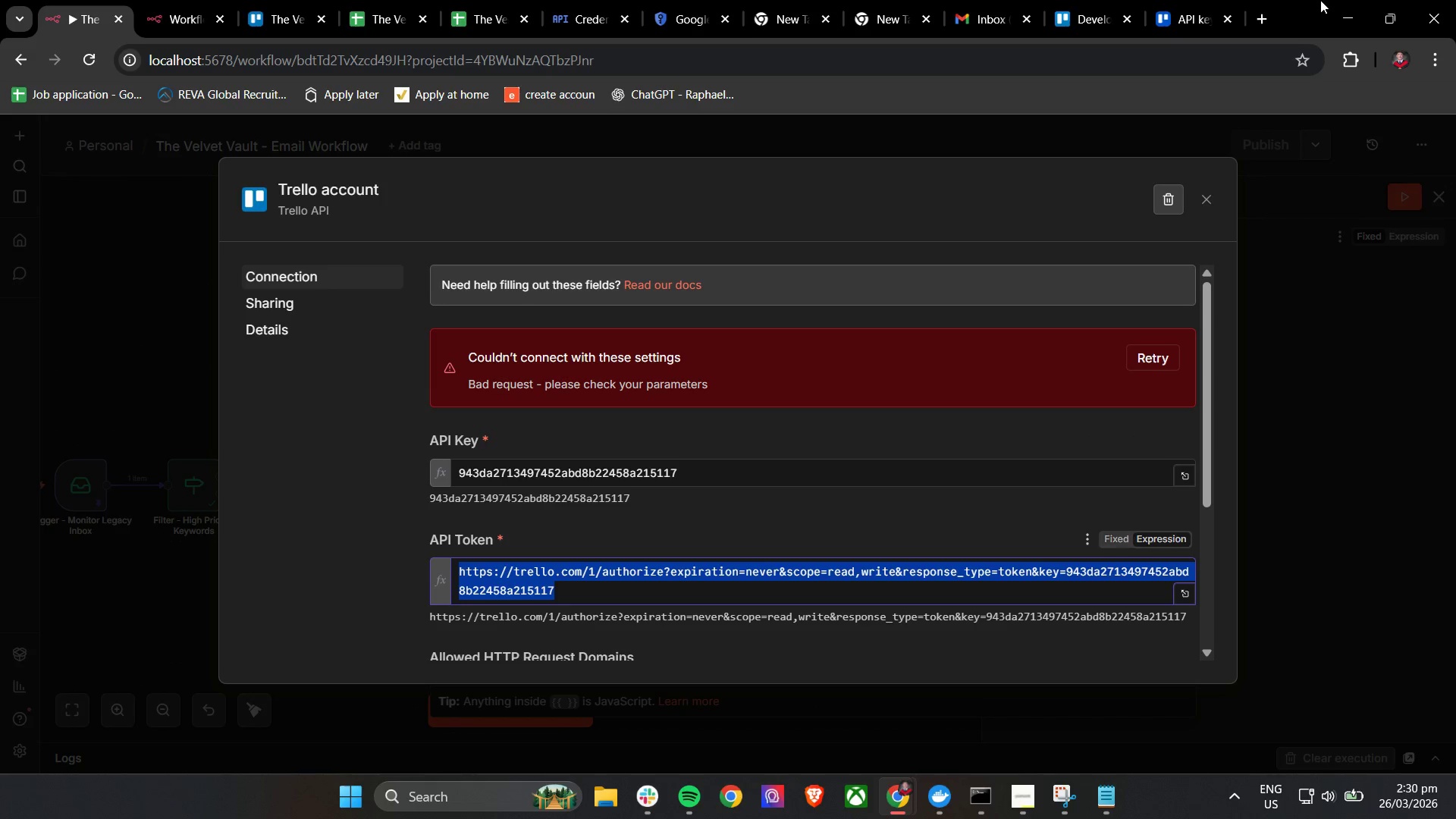 
key(Control+C)
 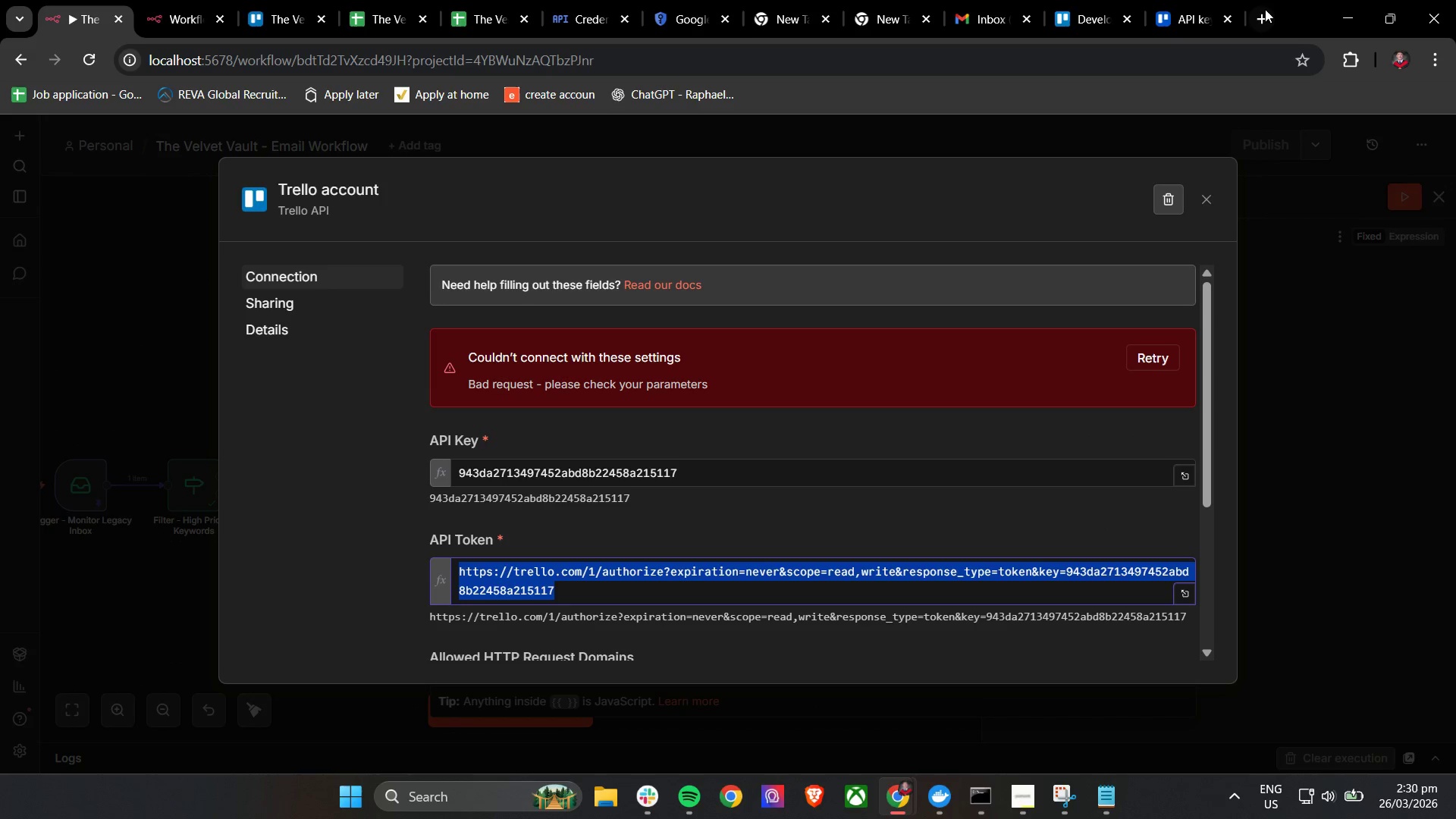 
left_click([1262, 12])
 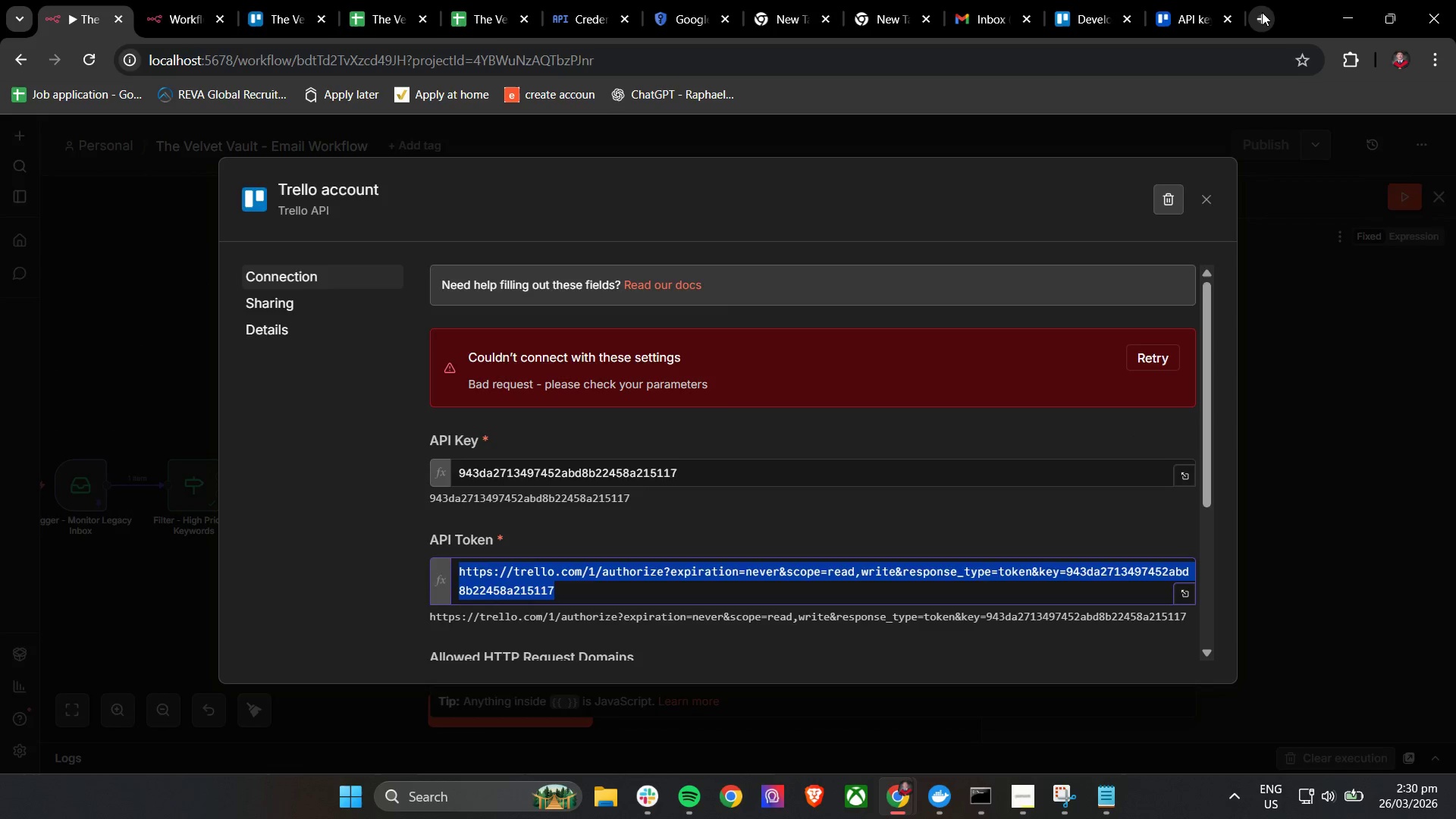 
key(Control+V)
 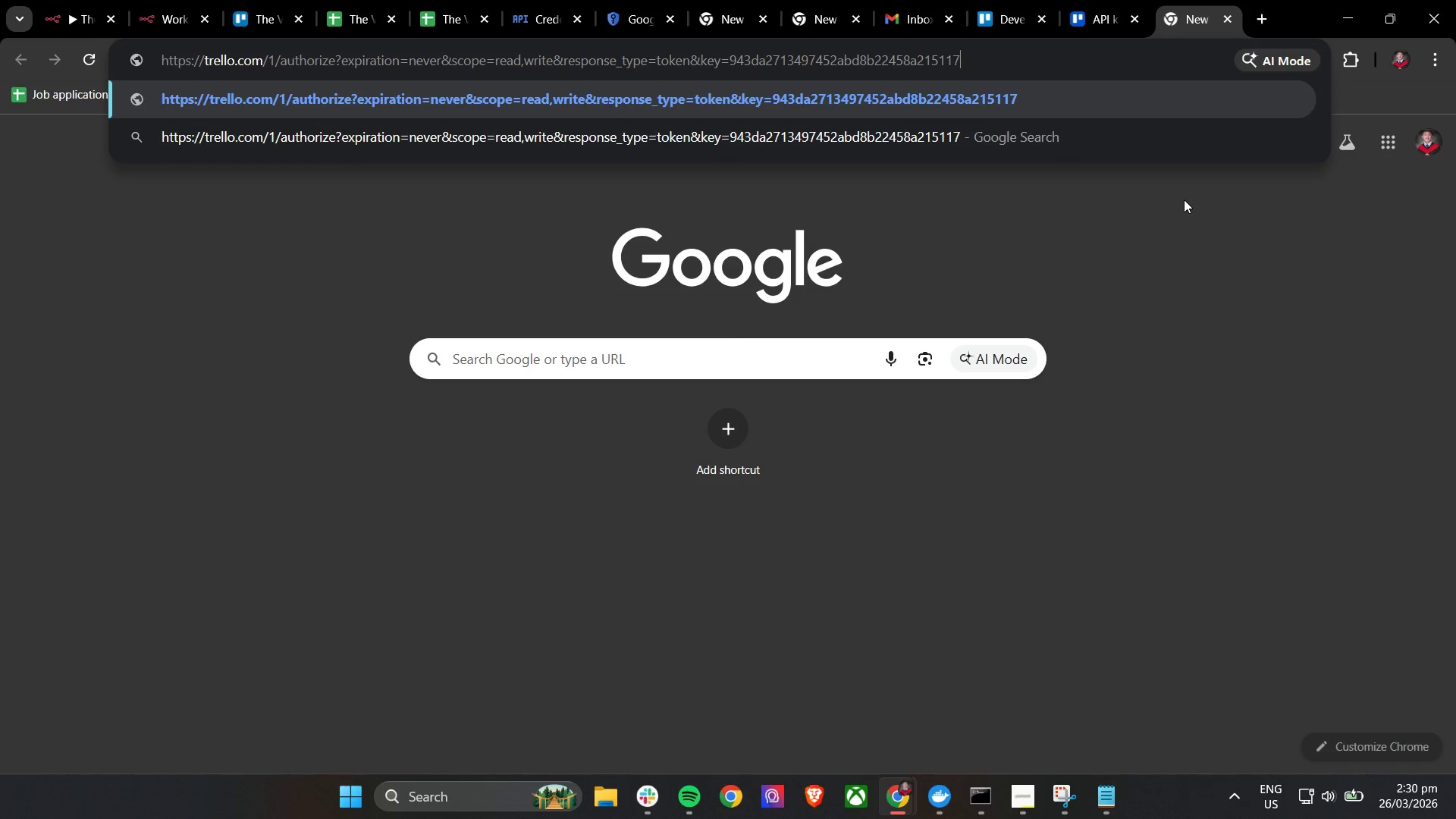 
key(Enter)
 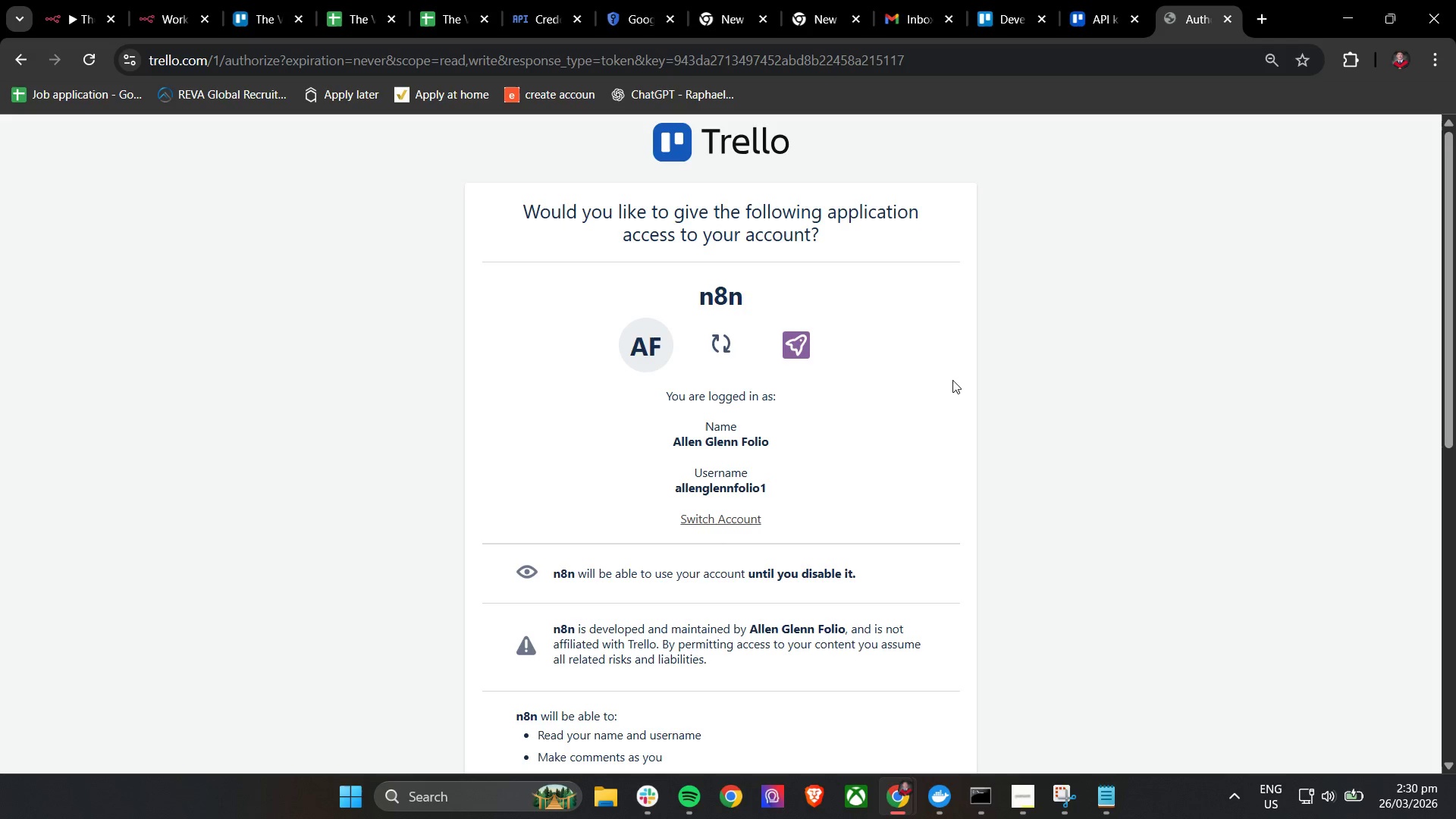 
scroll: coordinate [814, 543], scroll_direction: down, amount: 10.0
 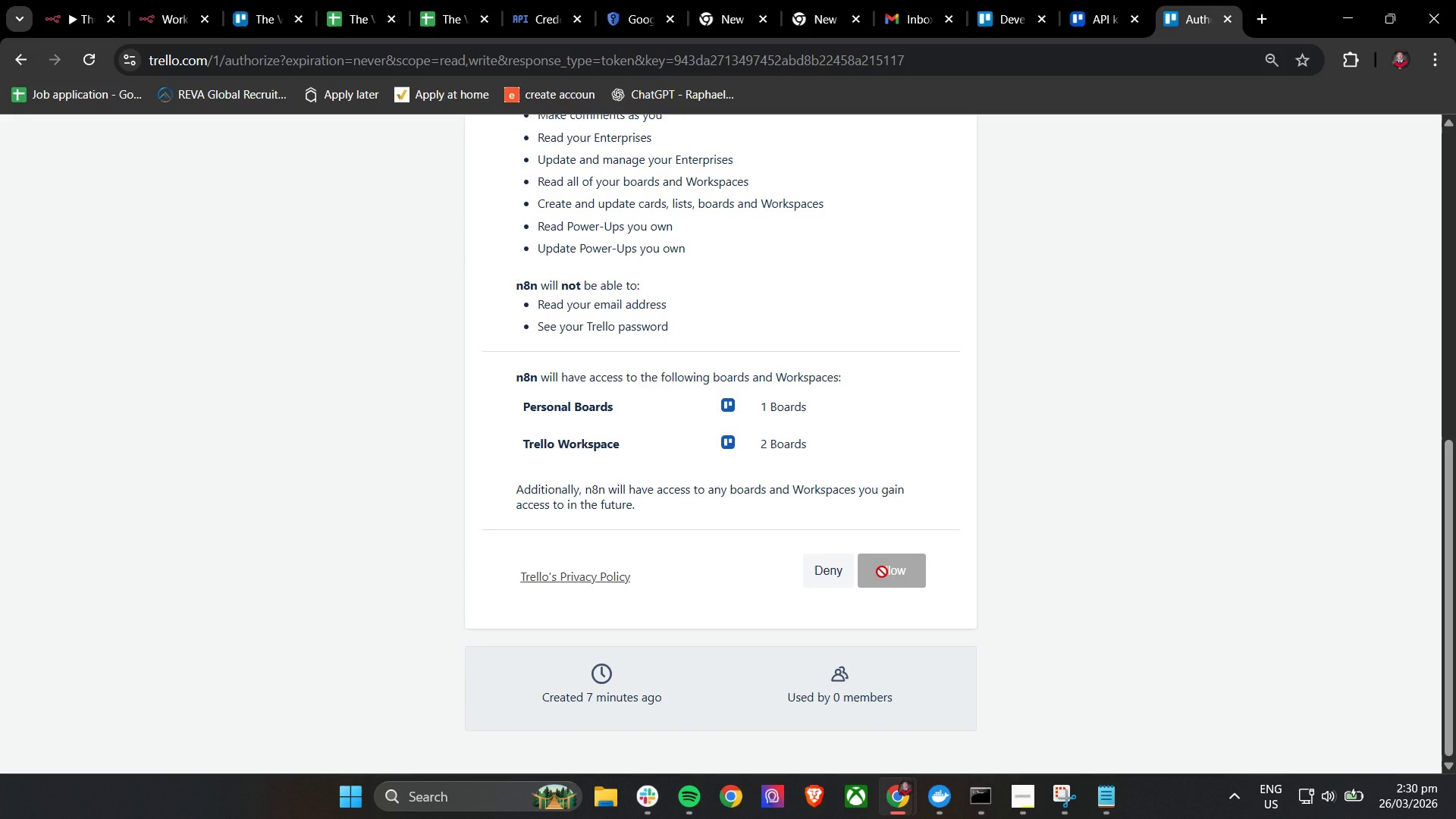 
left_click([882, 572])
 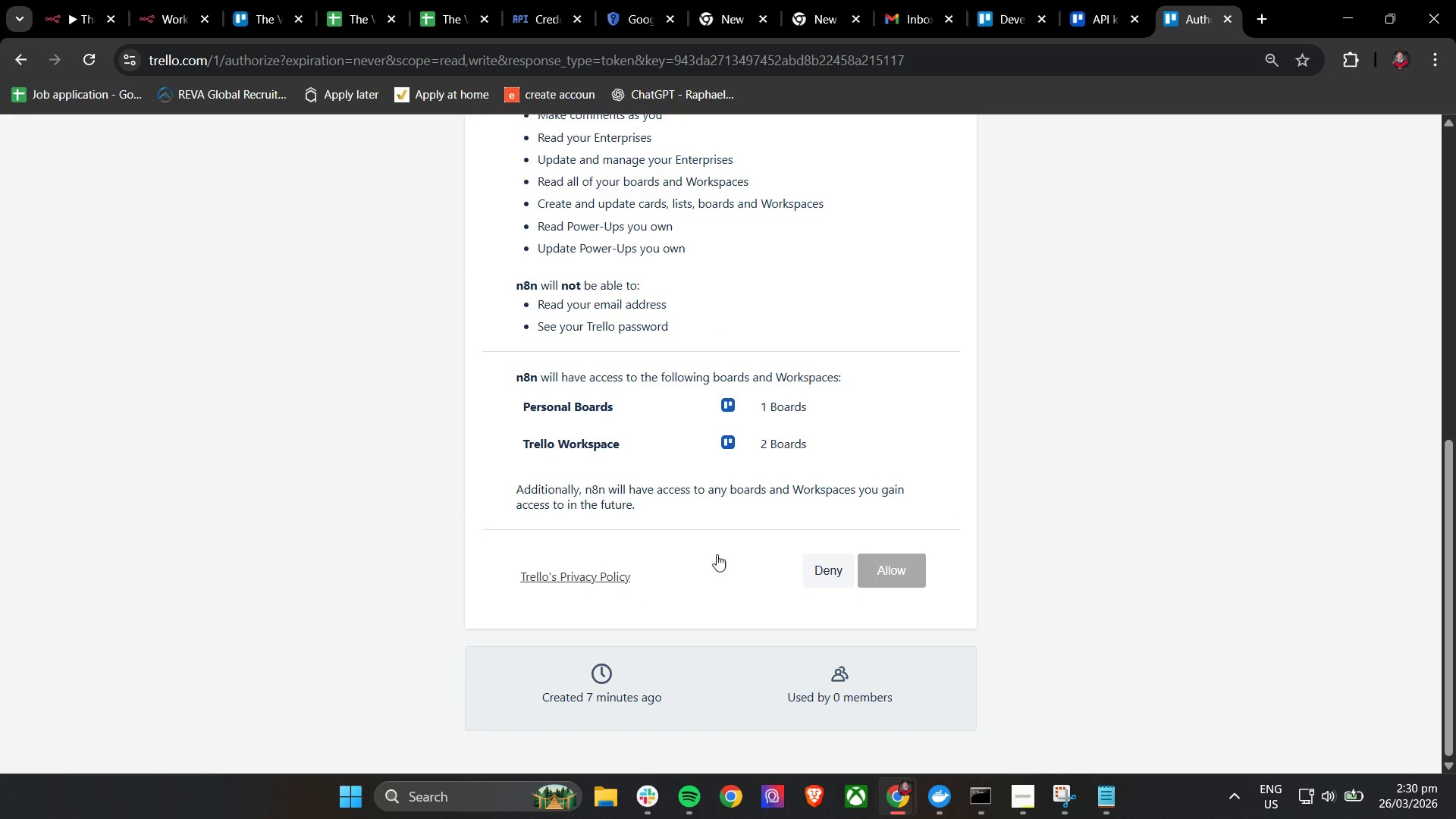 
scroll: coordinate [707, 539], scroll_direction: up, amount: 9.0
 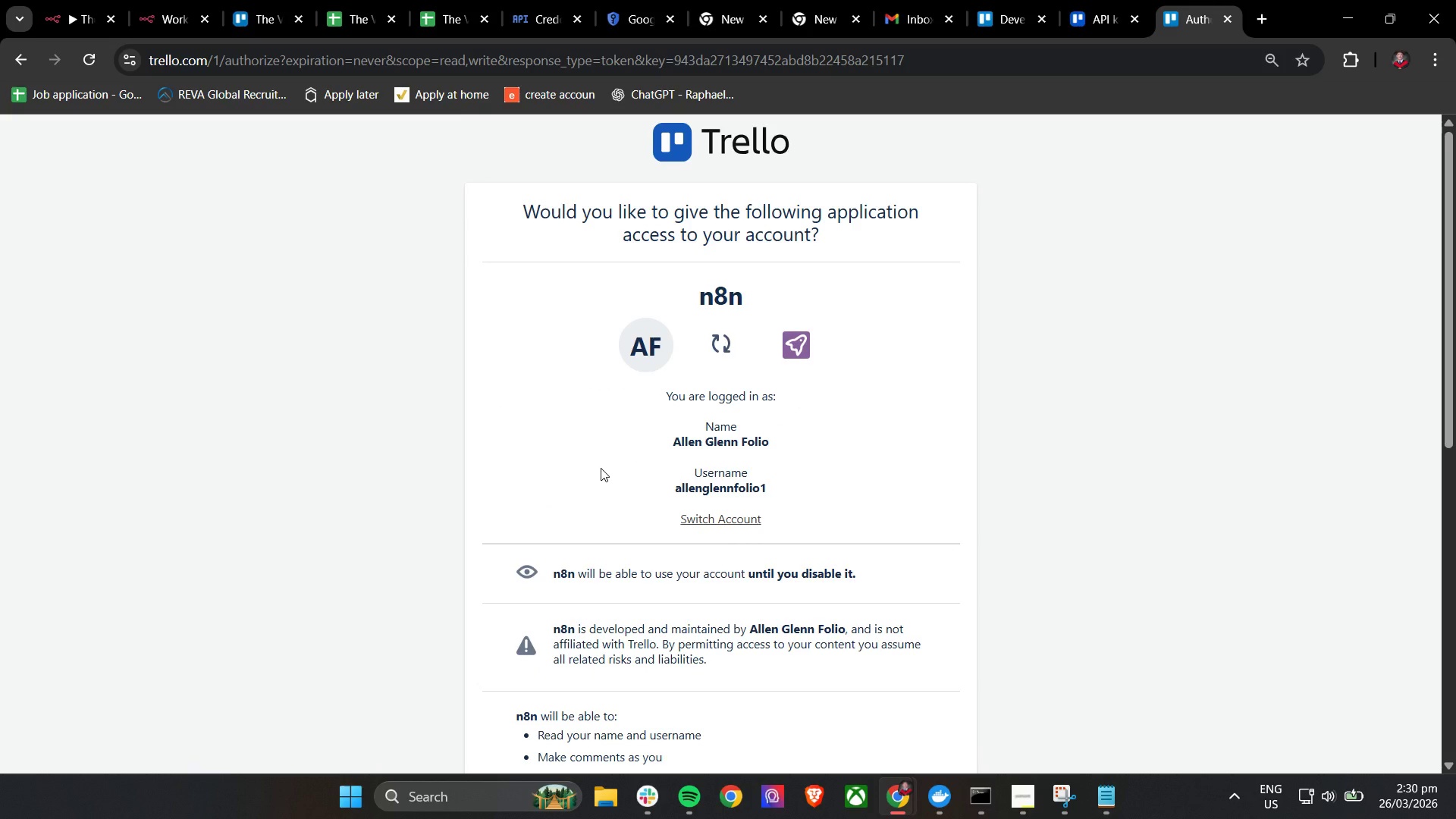 
scroll: coordinate [617, 600], scroll_direction: down, amount: 8.0
 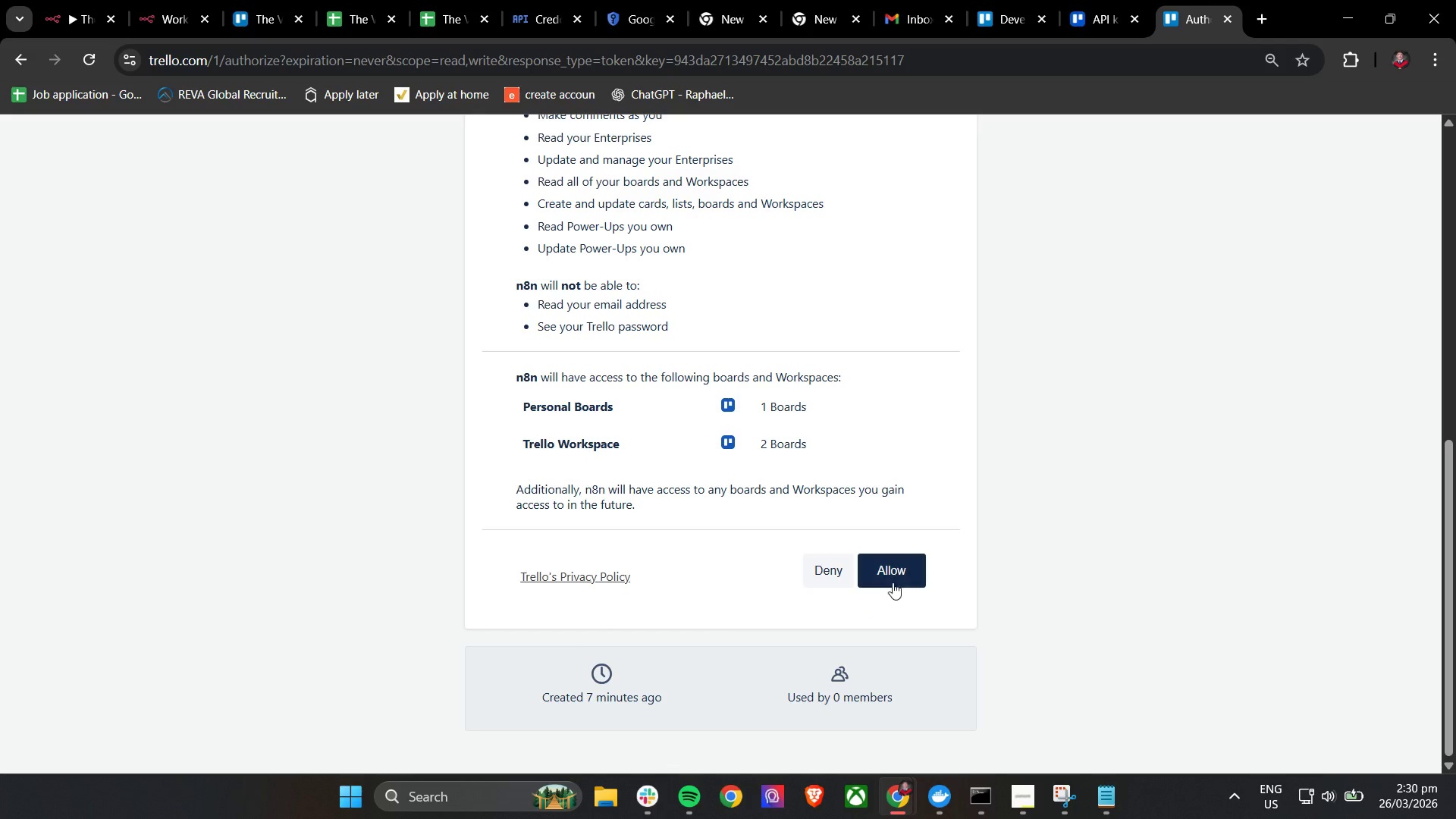 
double_click([899, 574])
 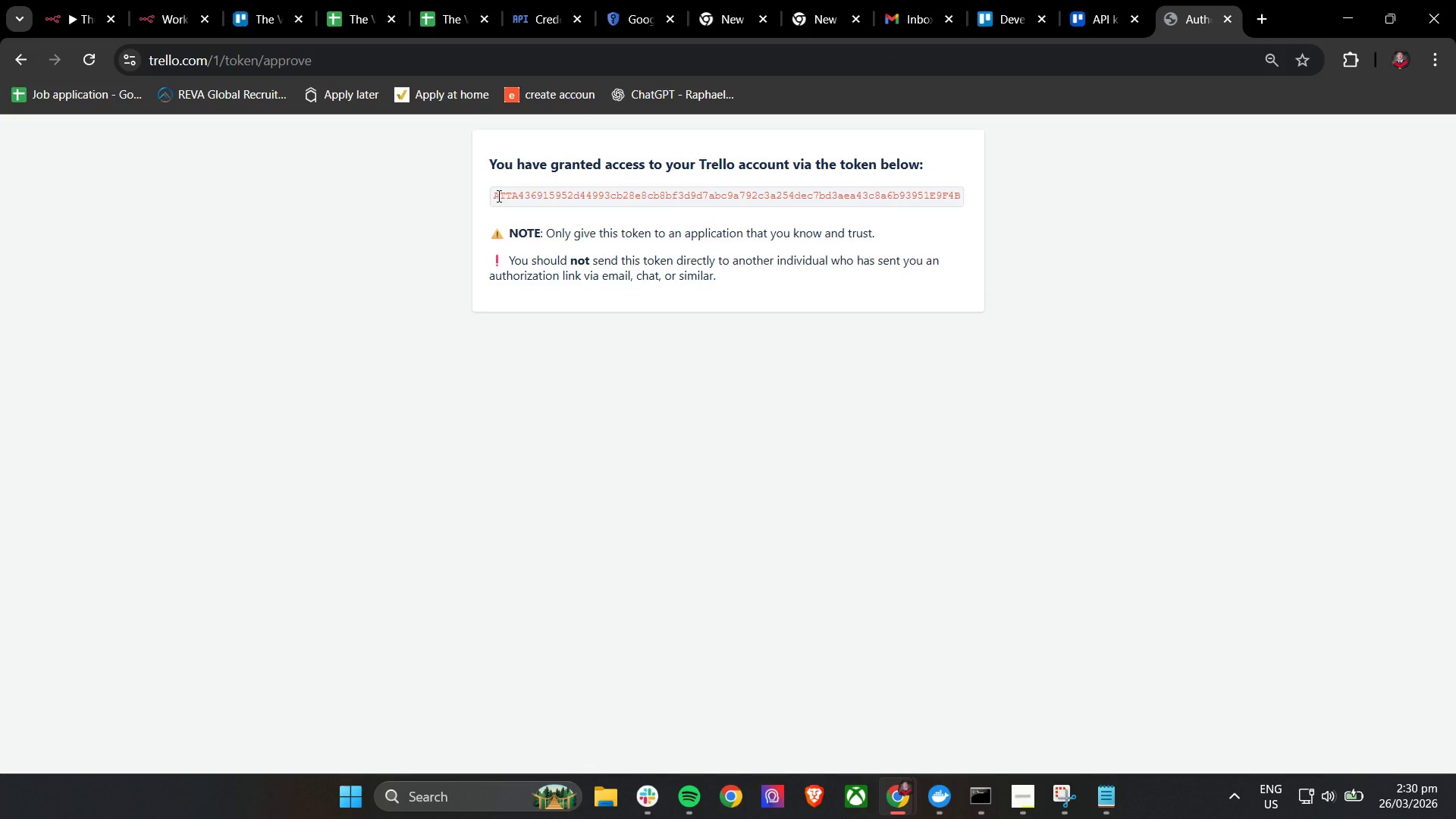 
wait(5.59)
 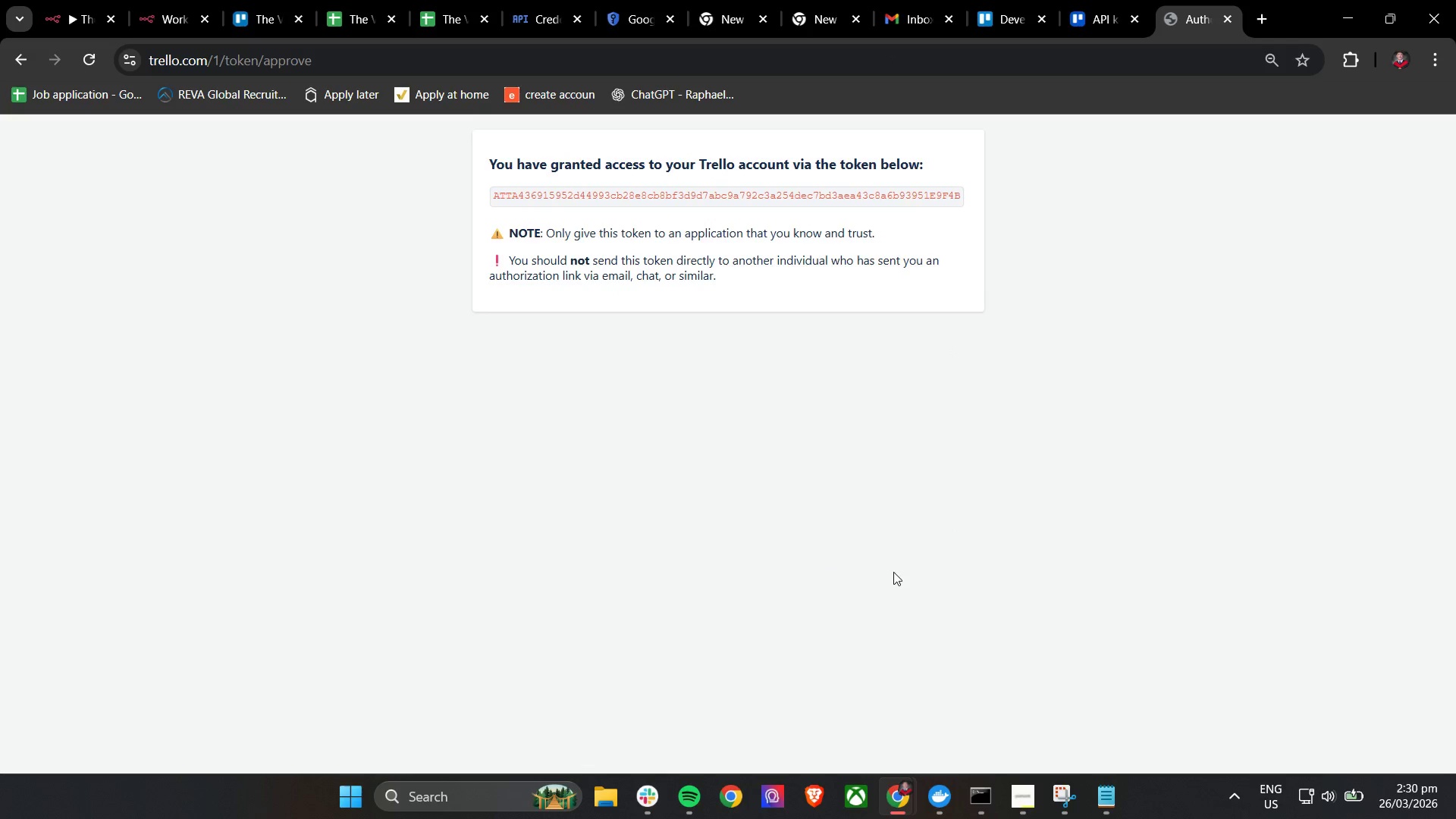 
left_click_drag(start_coordinate=[494, 196], to_coordinate=[1019, 181])
 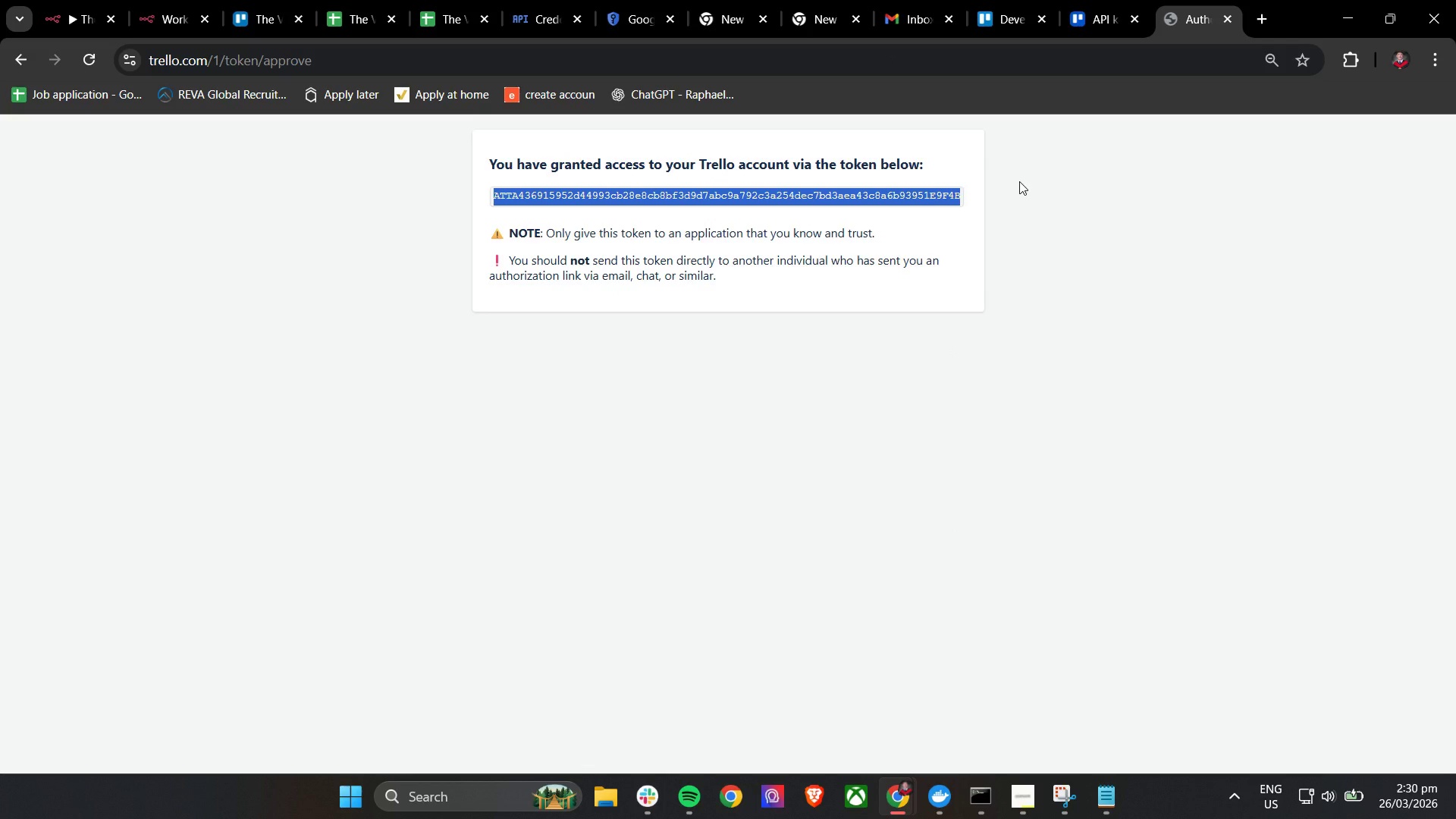 
key(Control+C)
 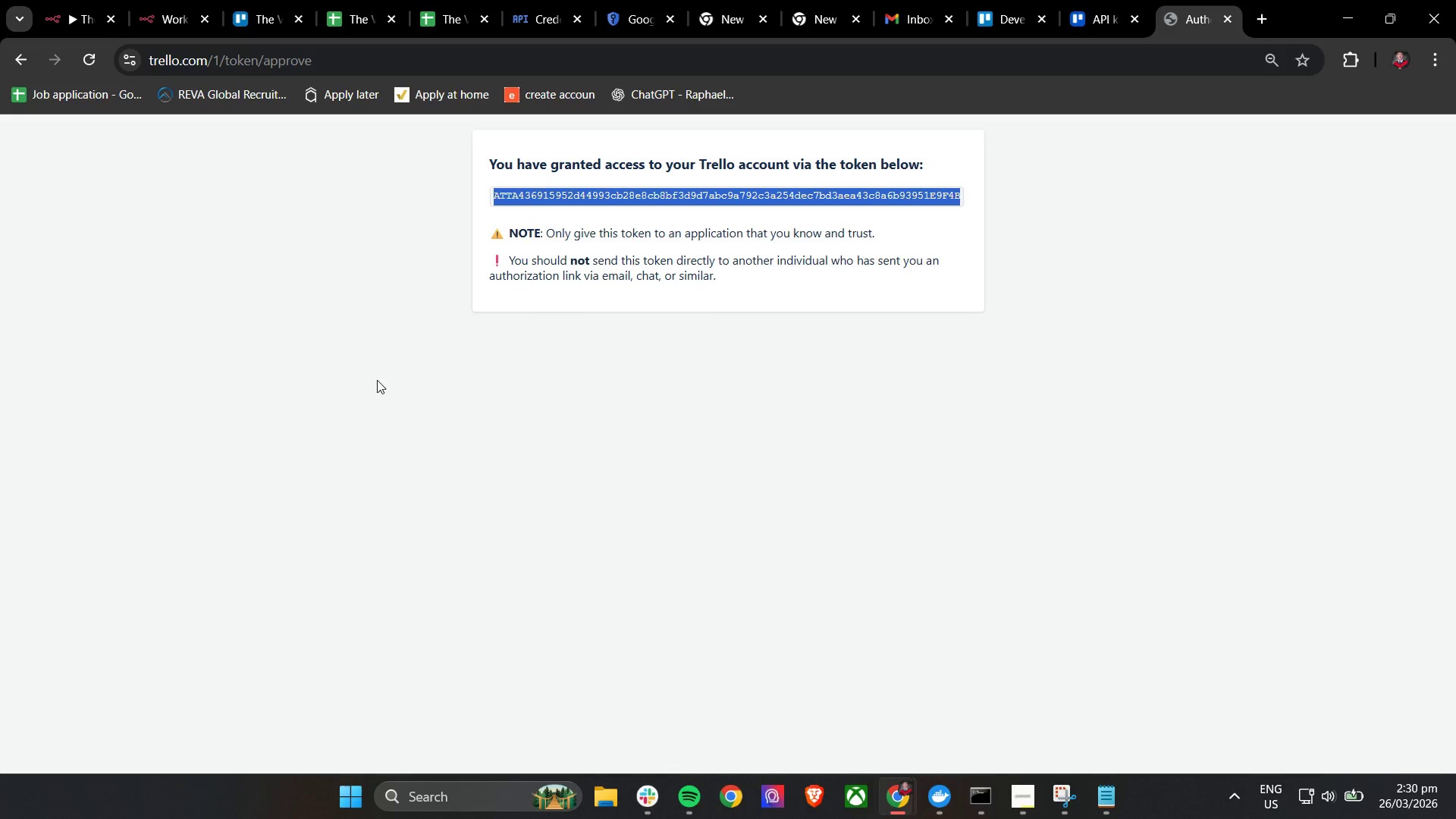 
key(Control+C)
 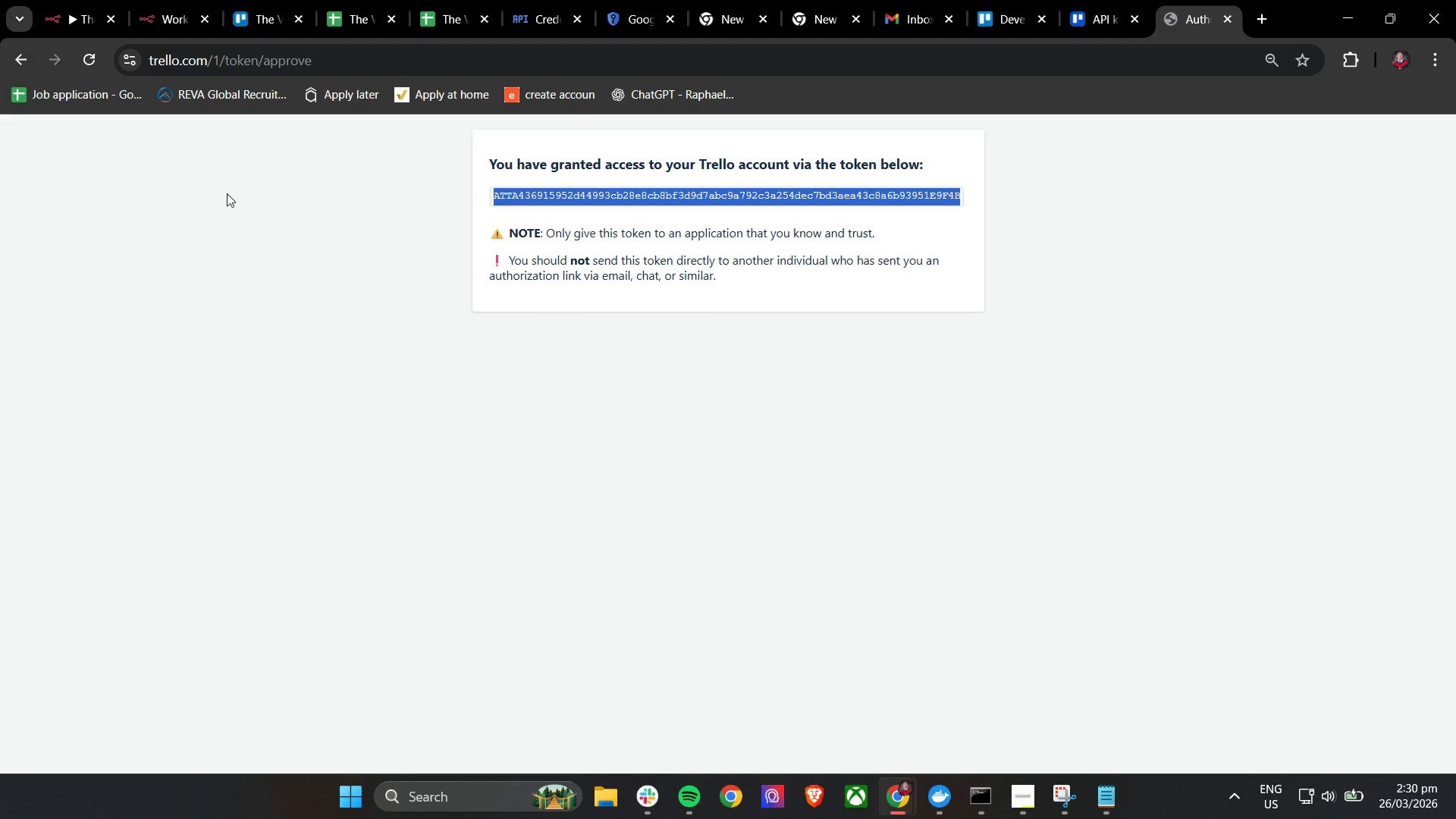 
key(Control+C)
 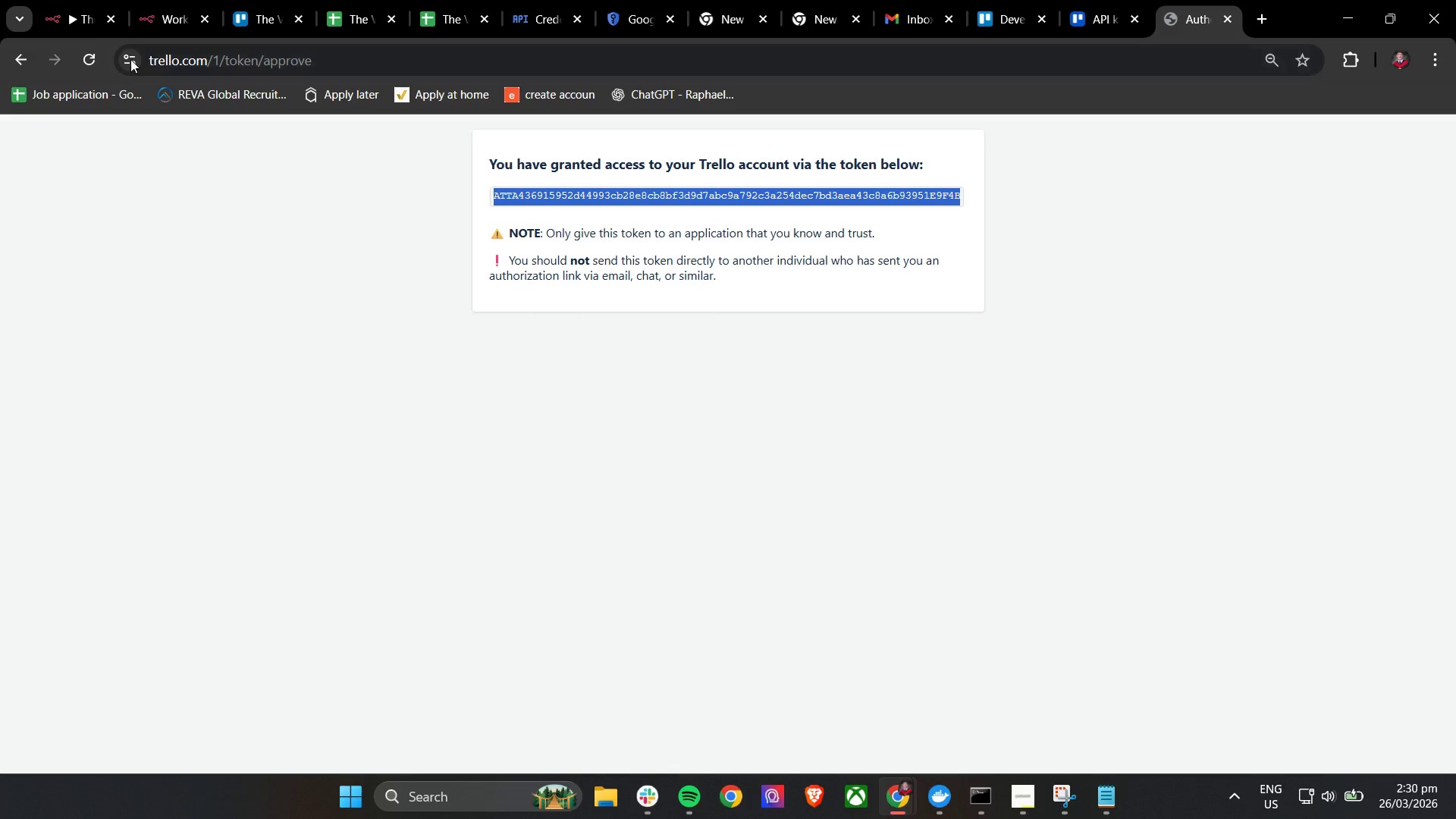 
key(Control+C)
 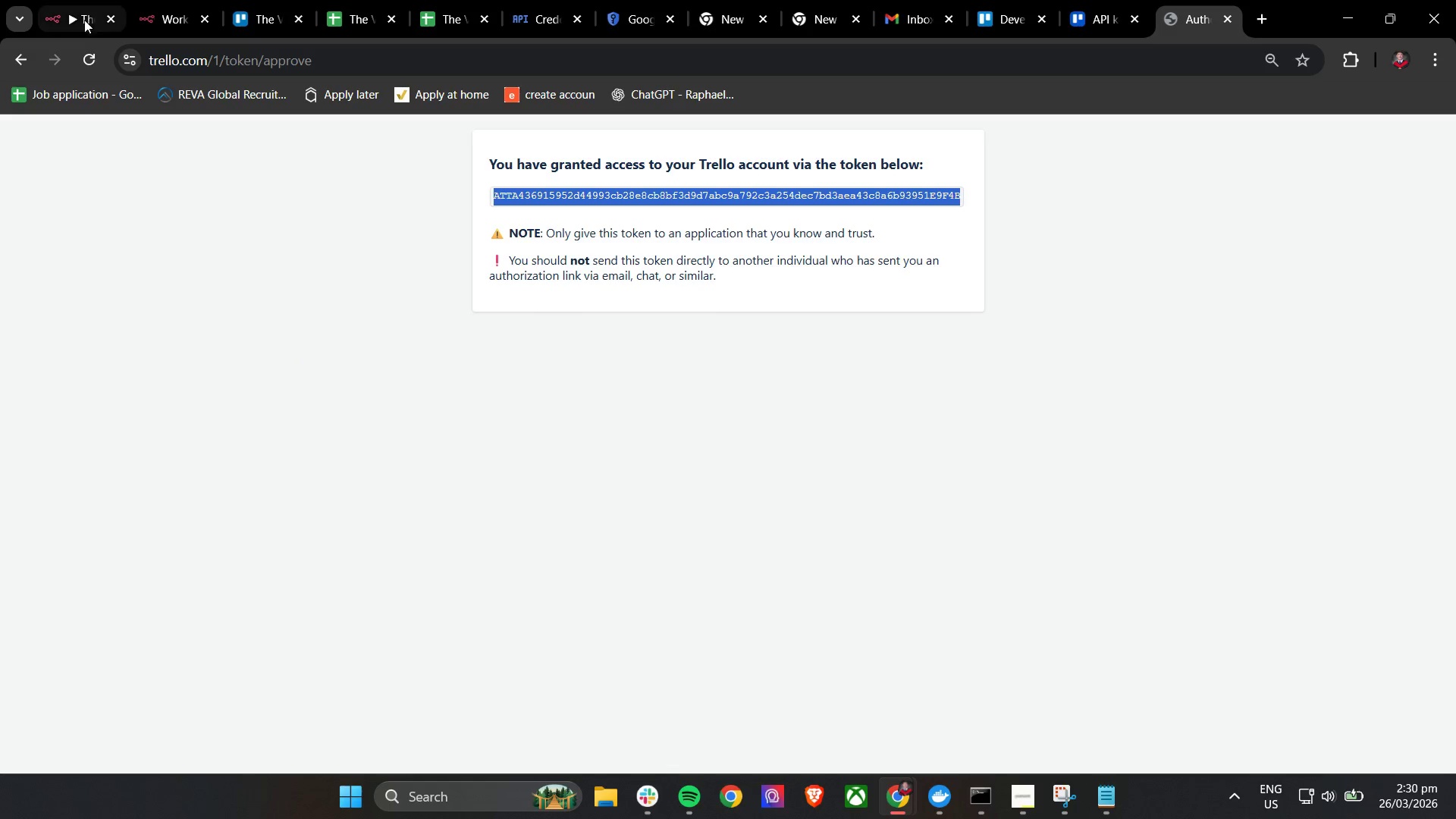 
left_click([77, 8])
 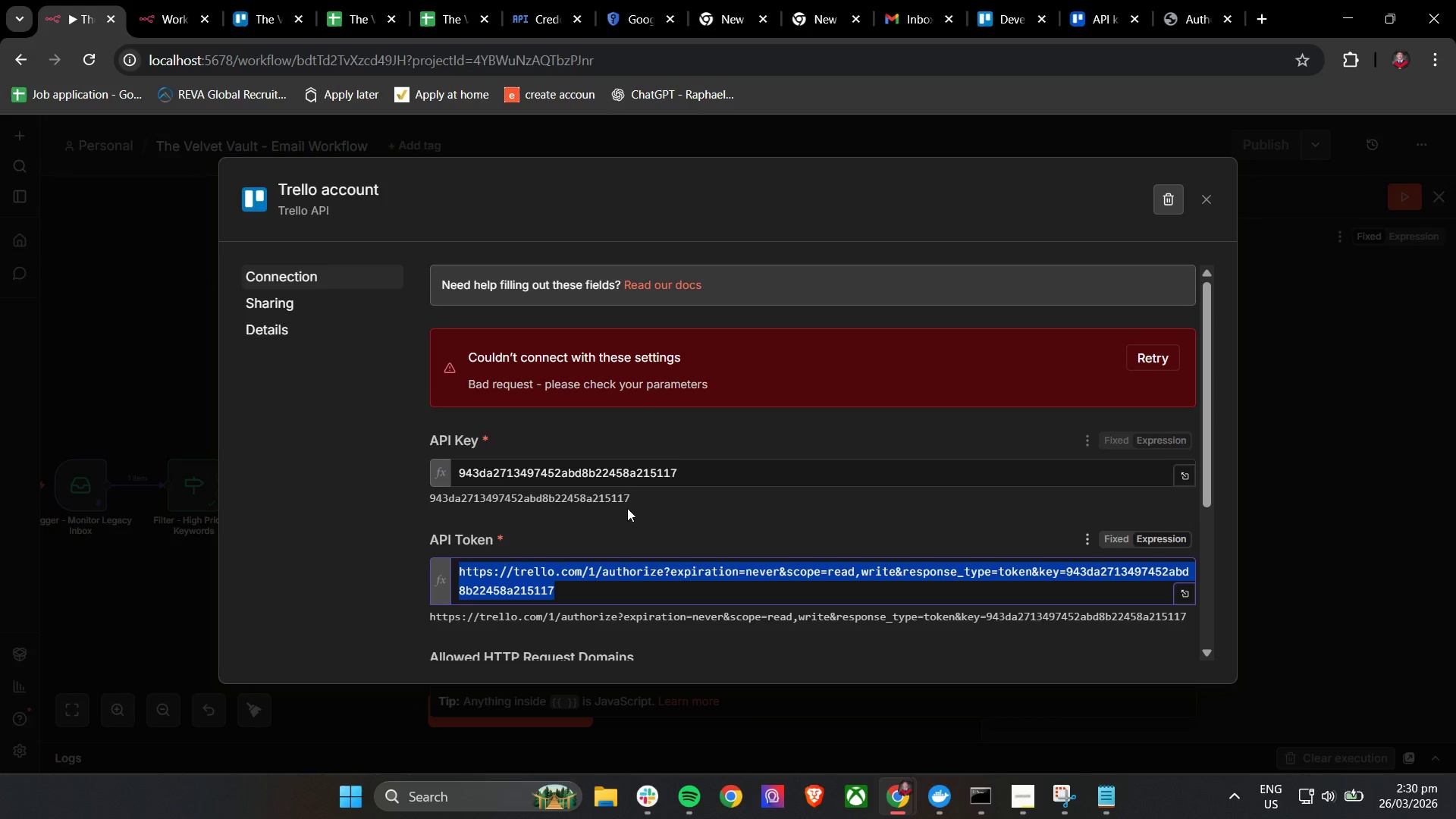 
key(Control+V)
 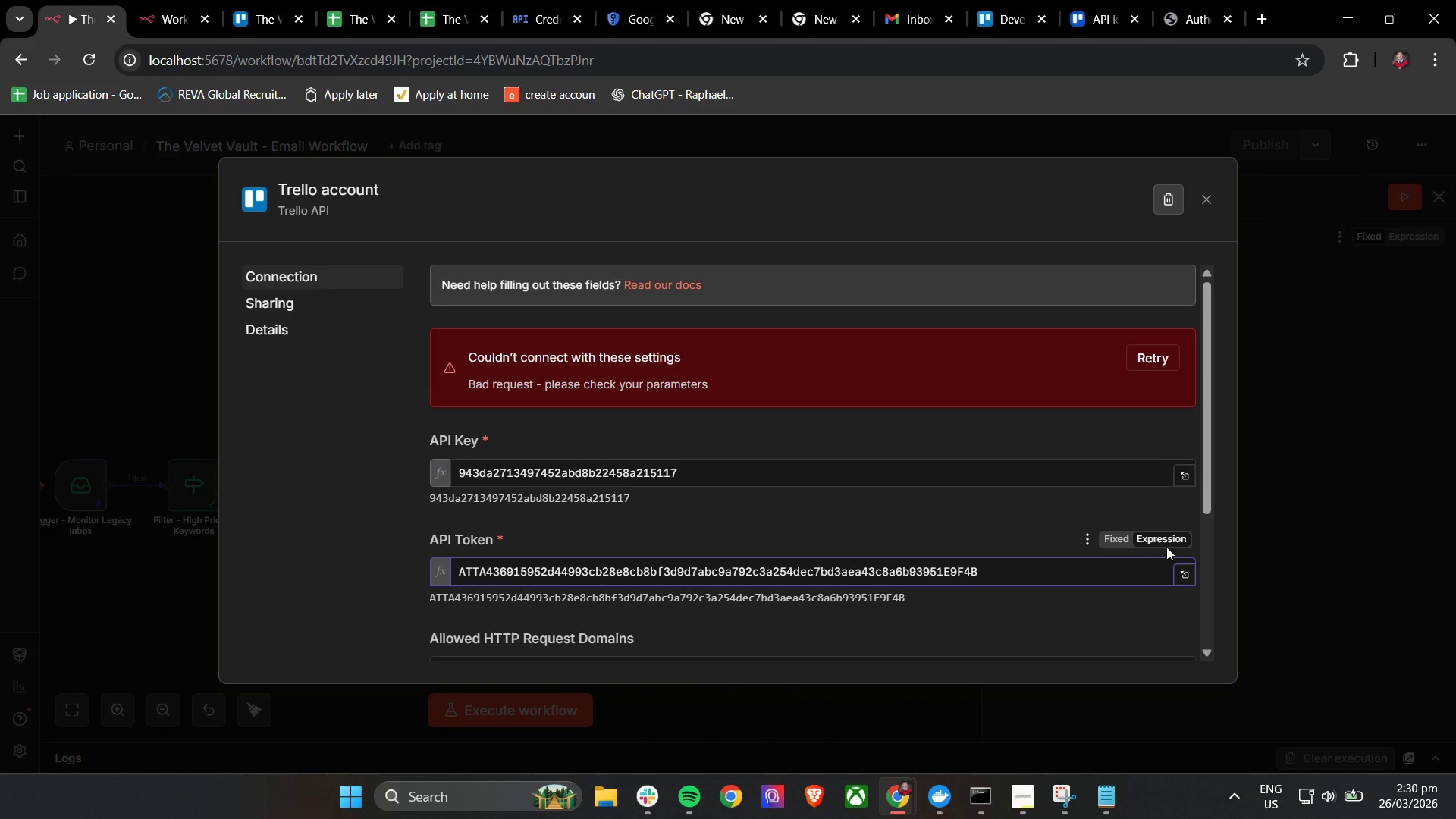 
scroll: coordinate [818, 548], scroll_direction: down, amount: 4.0
 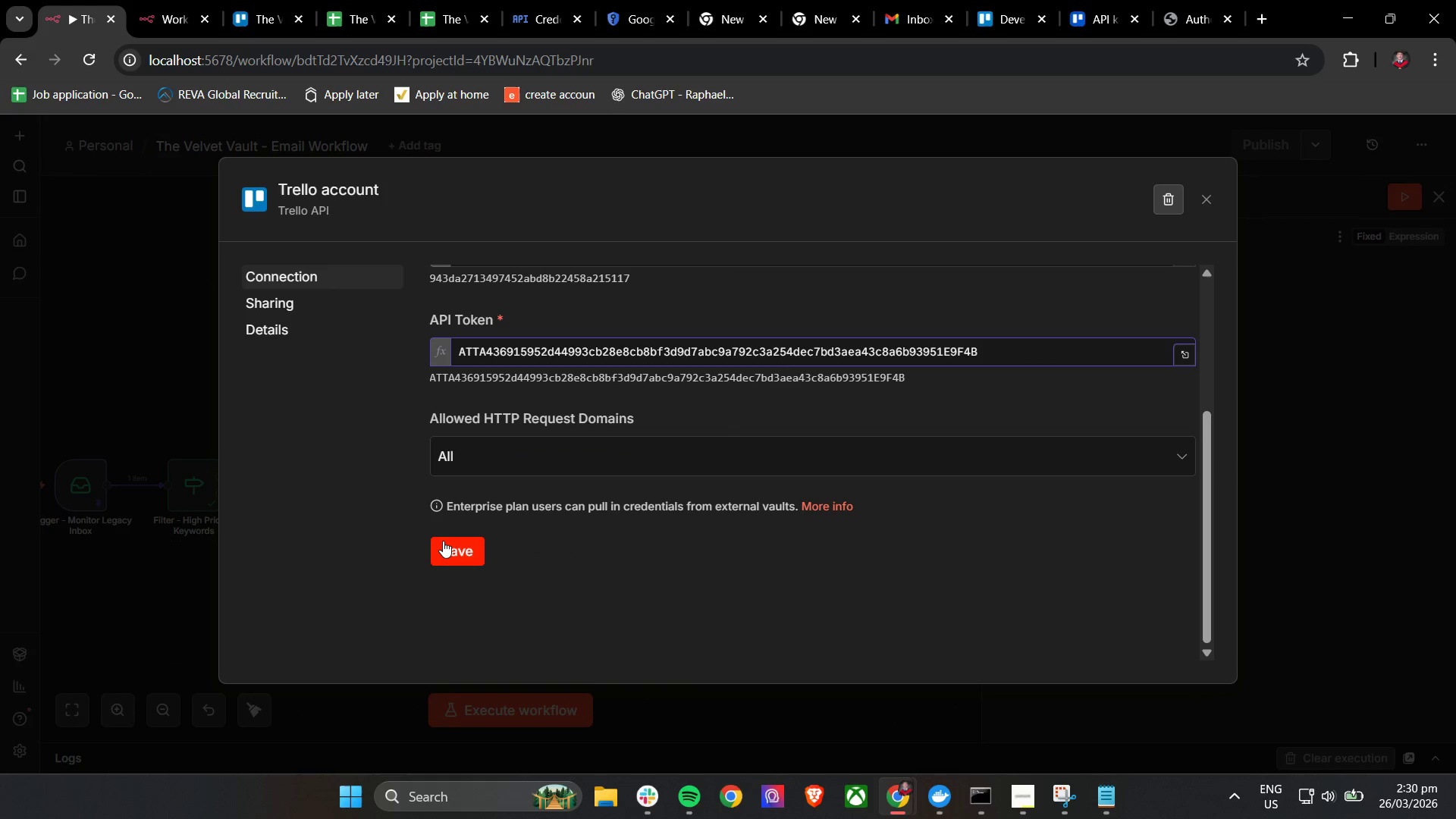 
left_click([443, 541])
 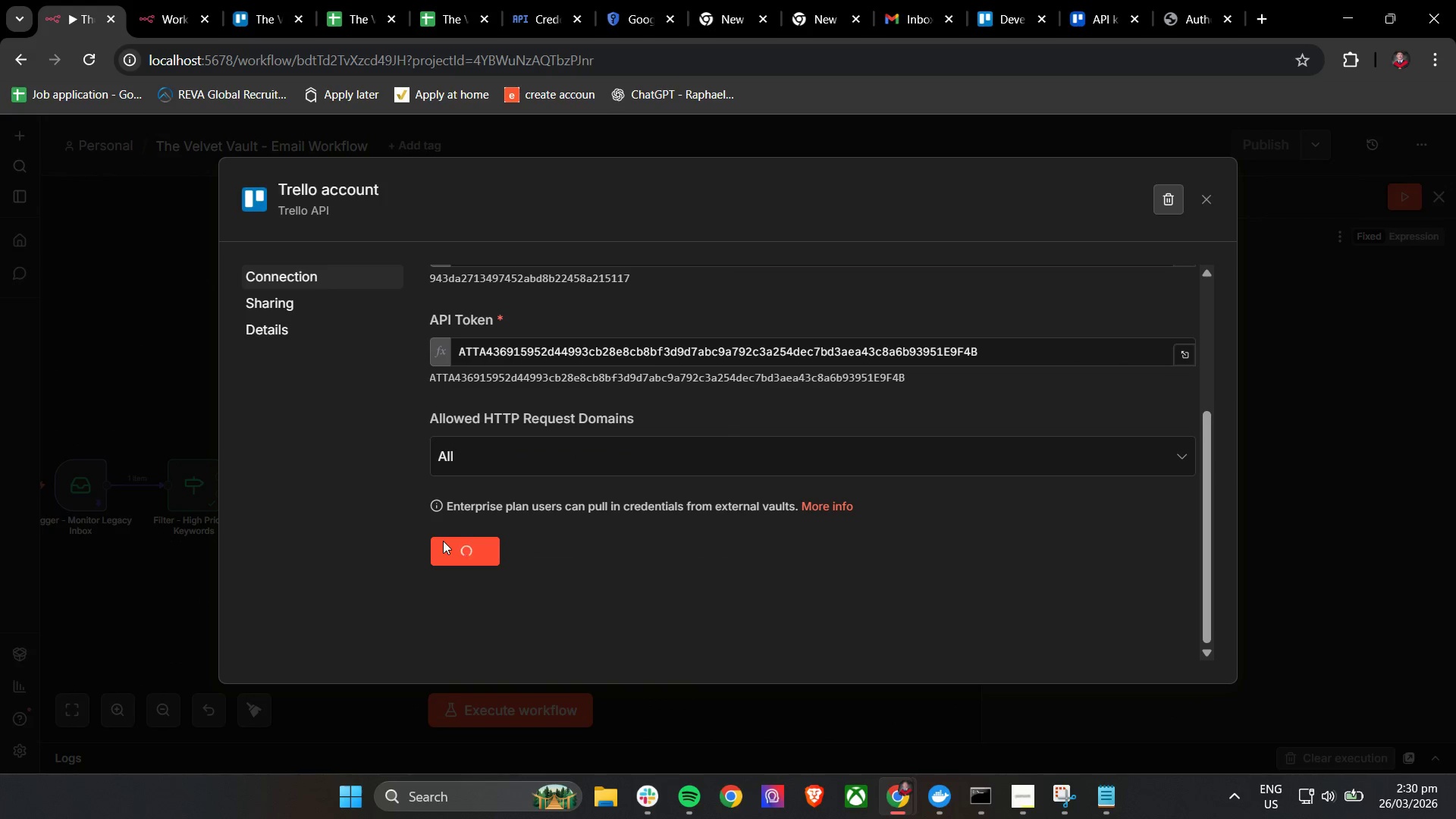 
scroll: coordinate [729, 561], scroll_direction: up, amount: 5.0
 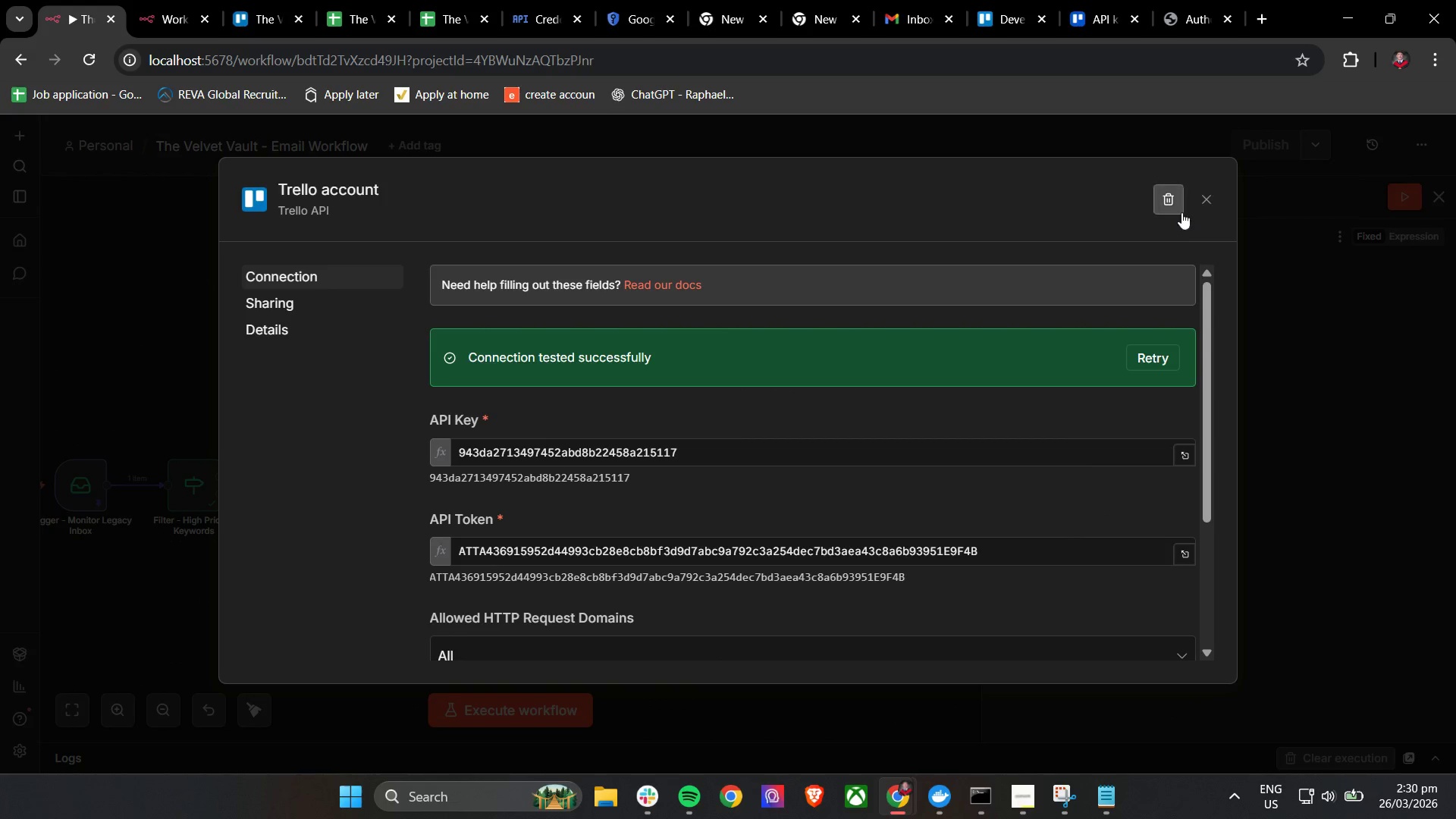 
left_click([1208, 199])
 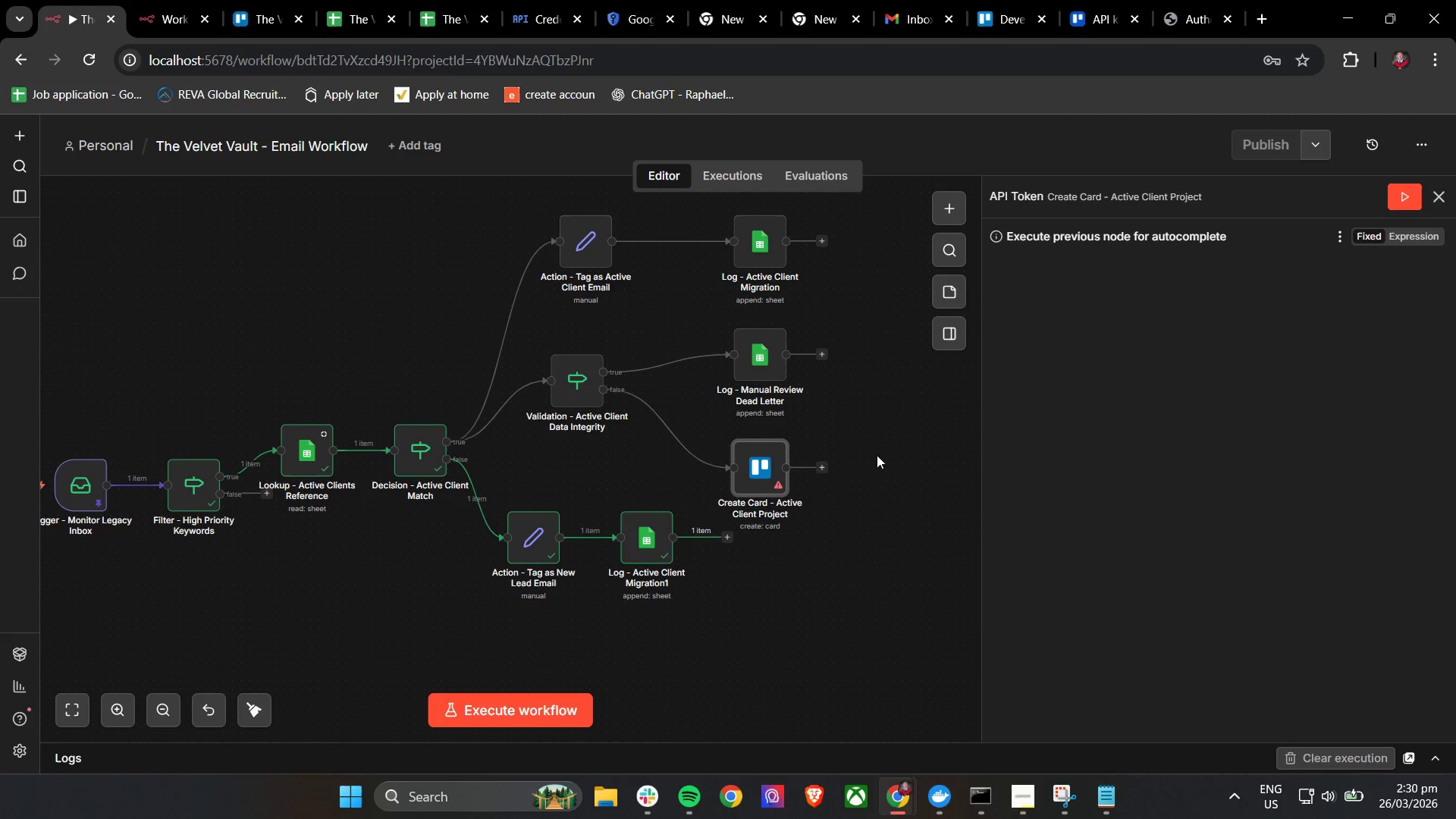 
double_click([760, 479])
 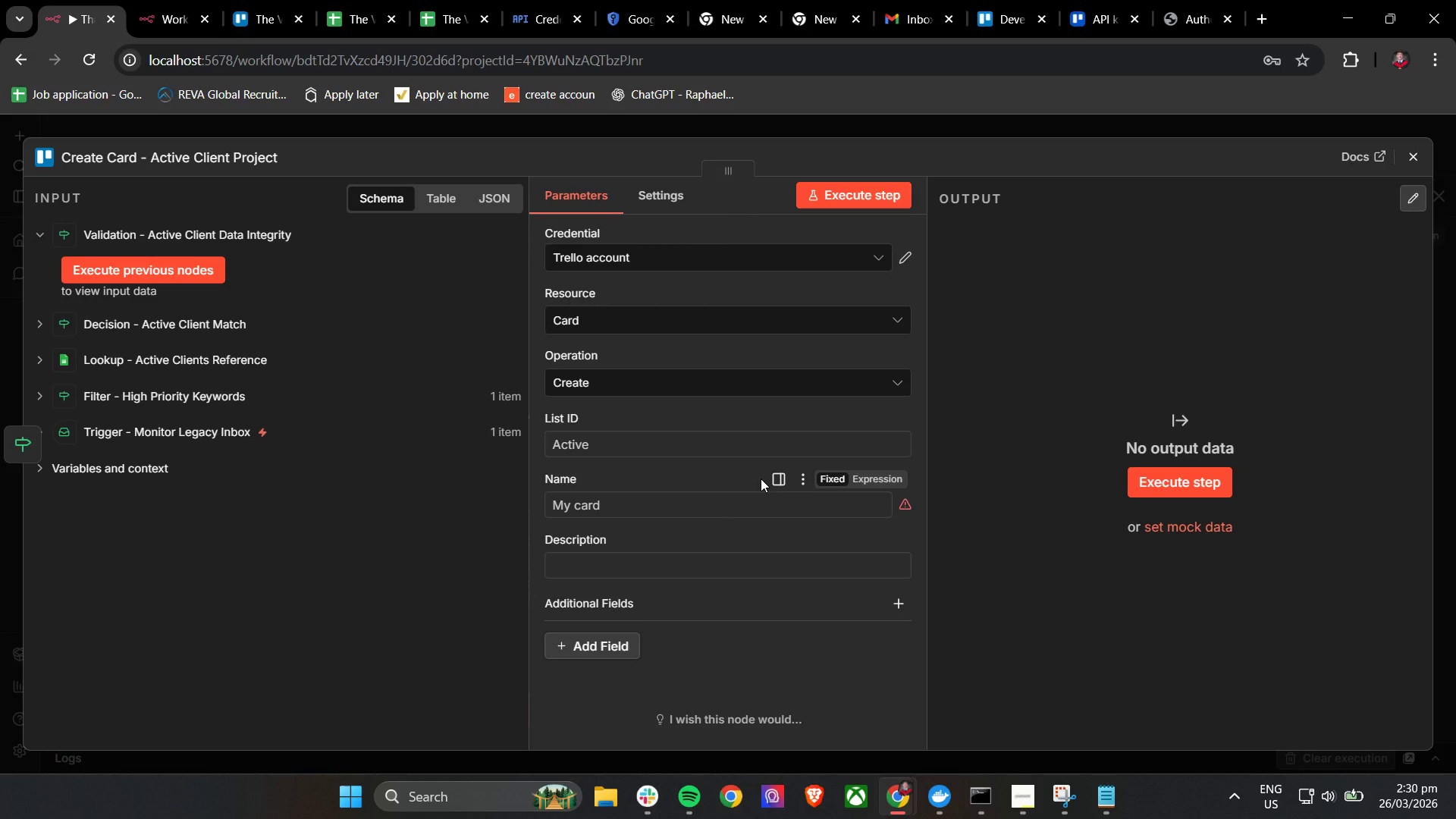 
wait(6.78)
 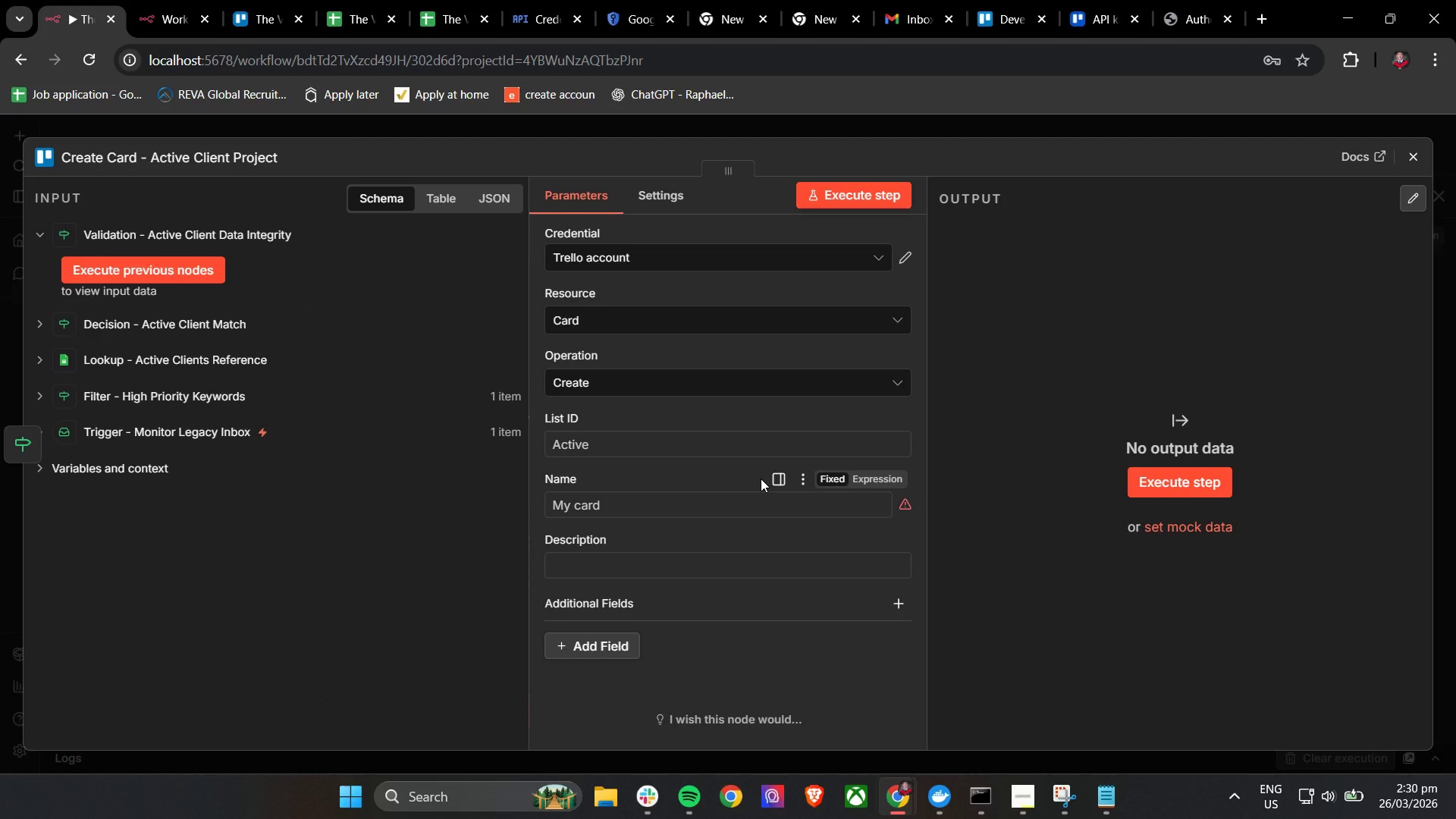 
left_click([628, 454])
 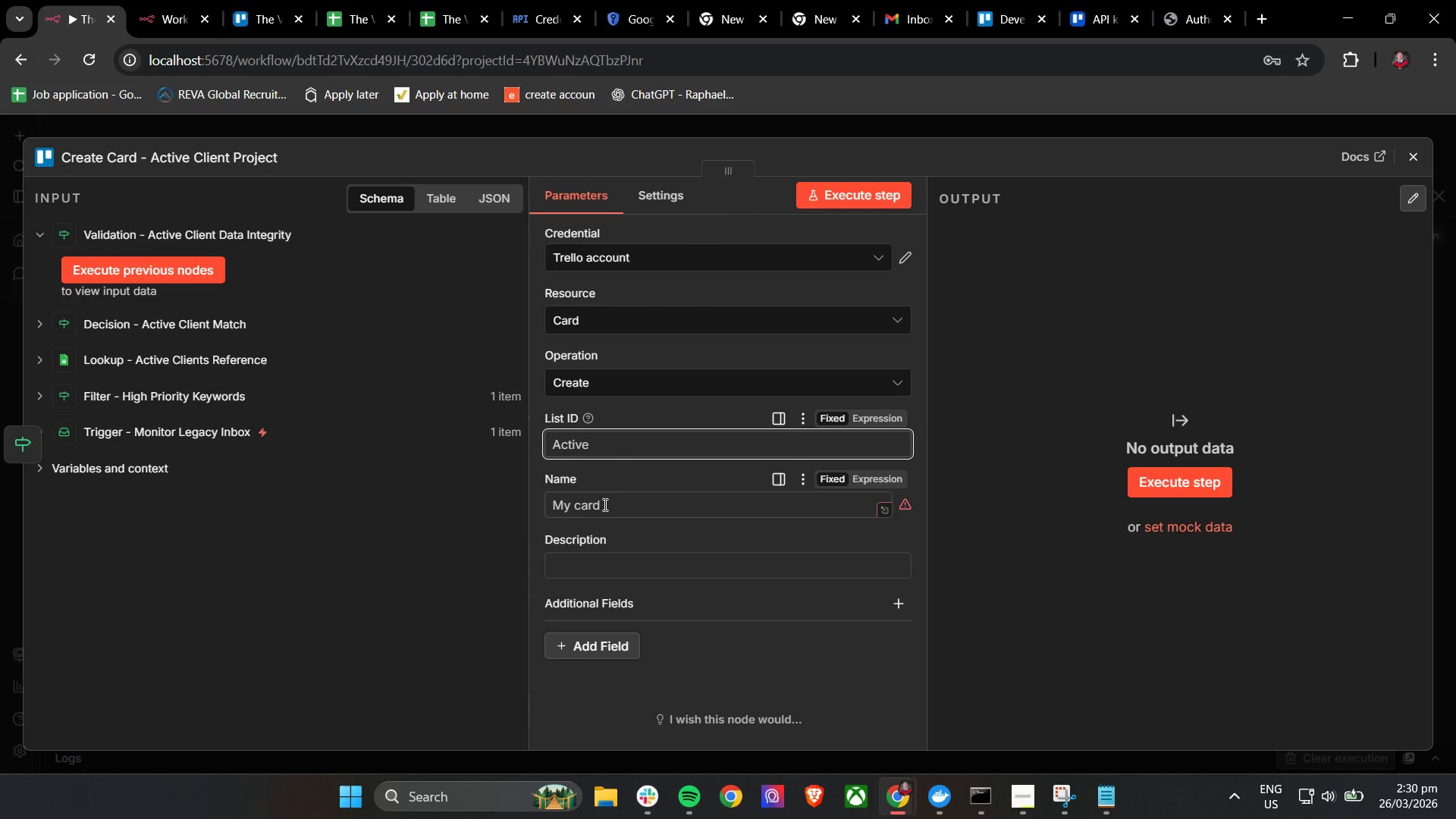 
left_click([607, 513])
 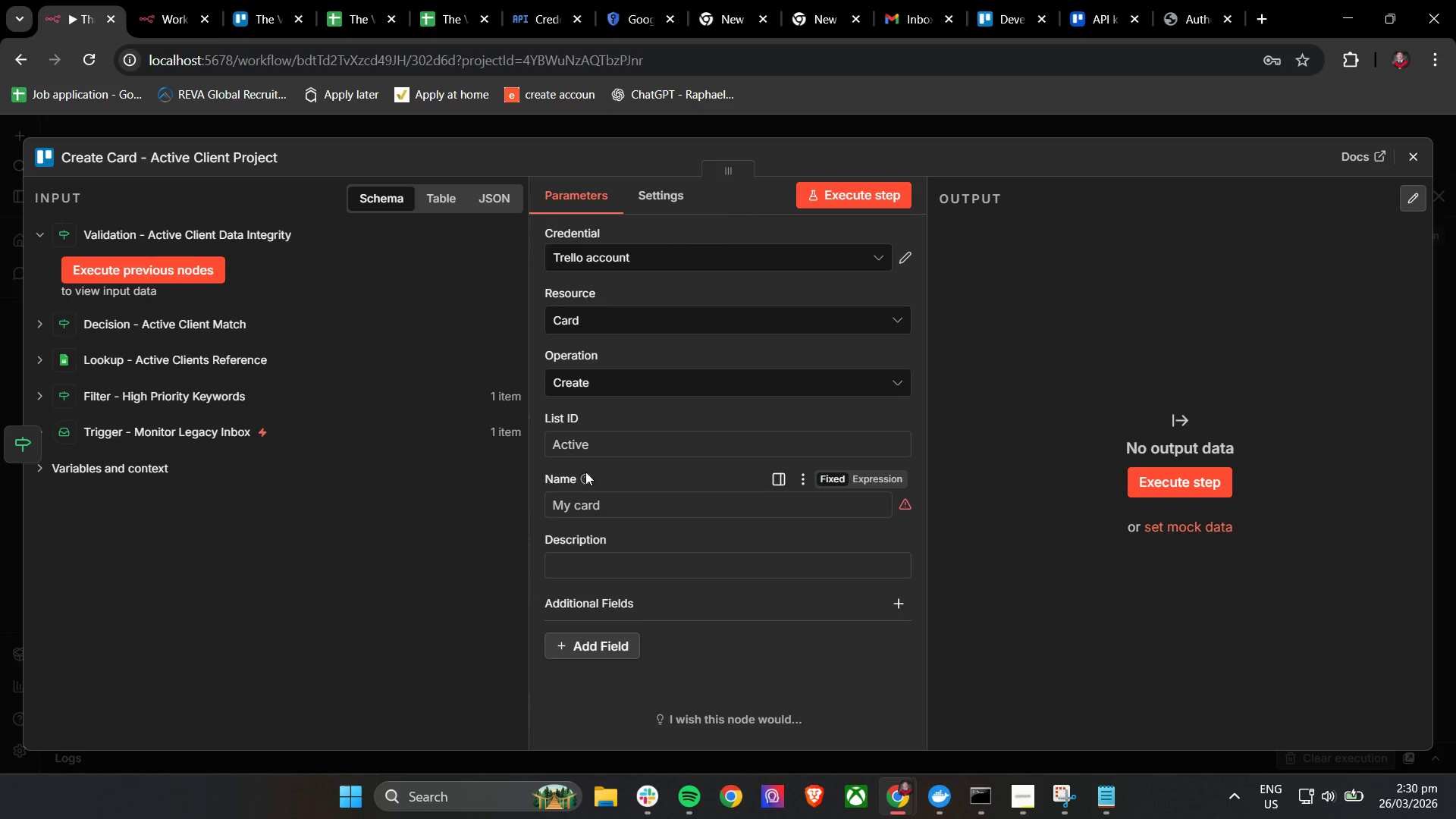 
left_click([542, 460])
 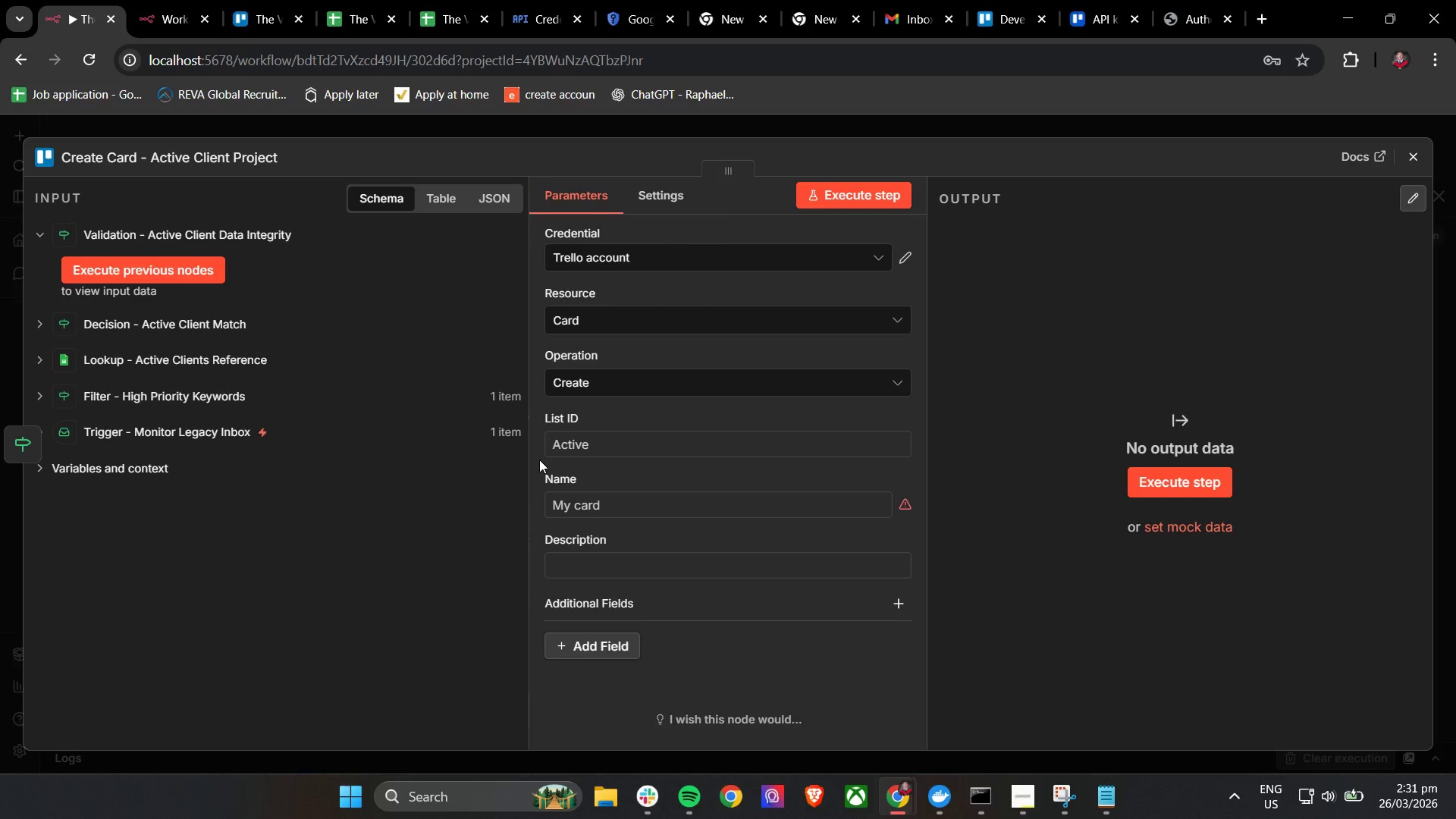 
wait(12.47)
 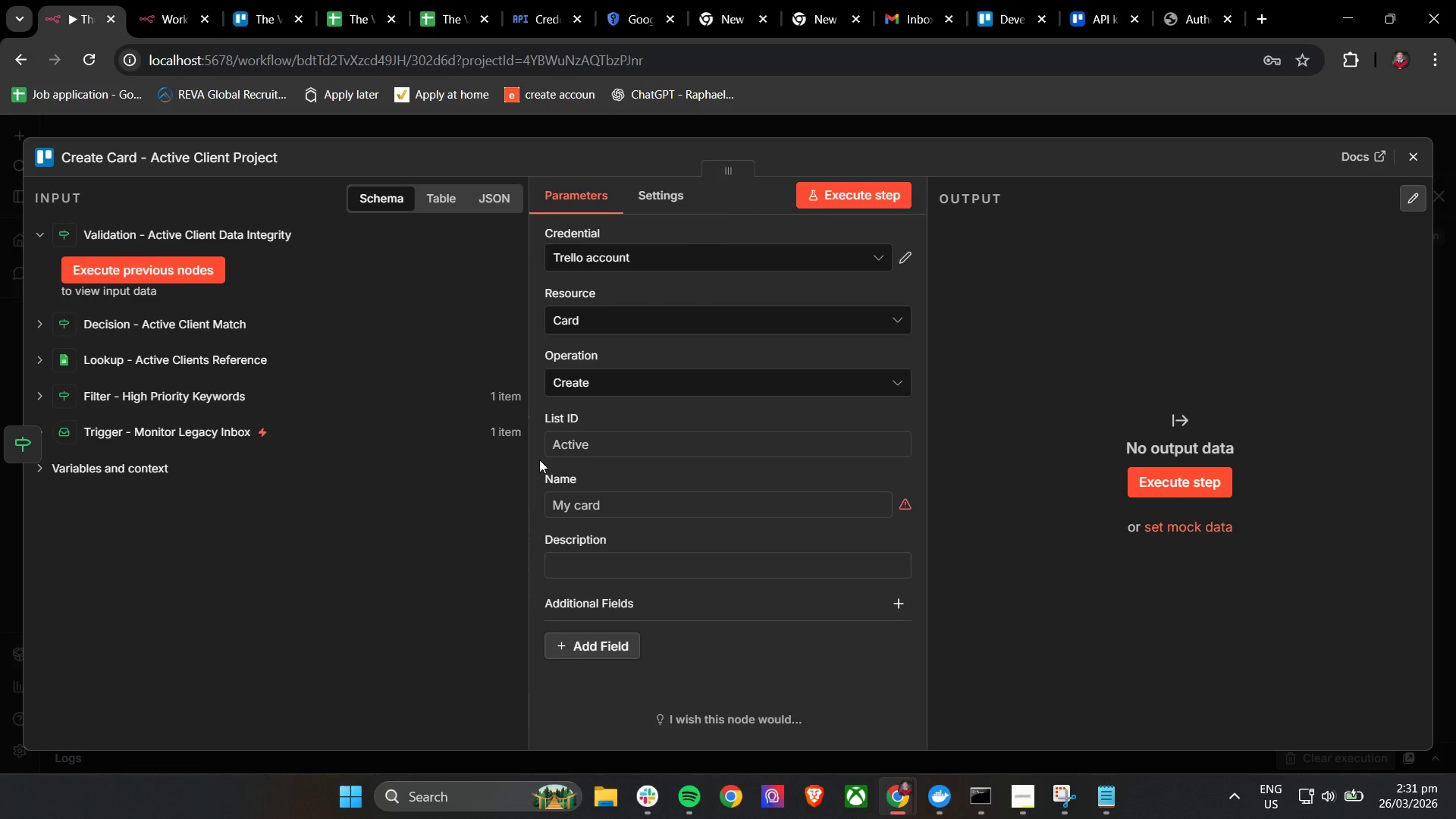 
double_click([639, 570])
 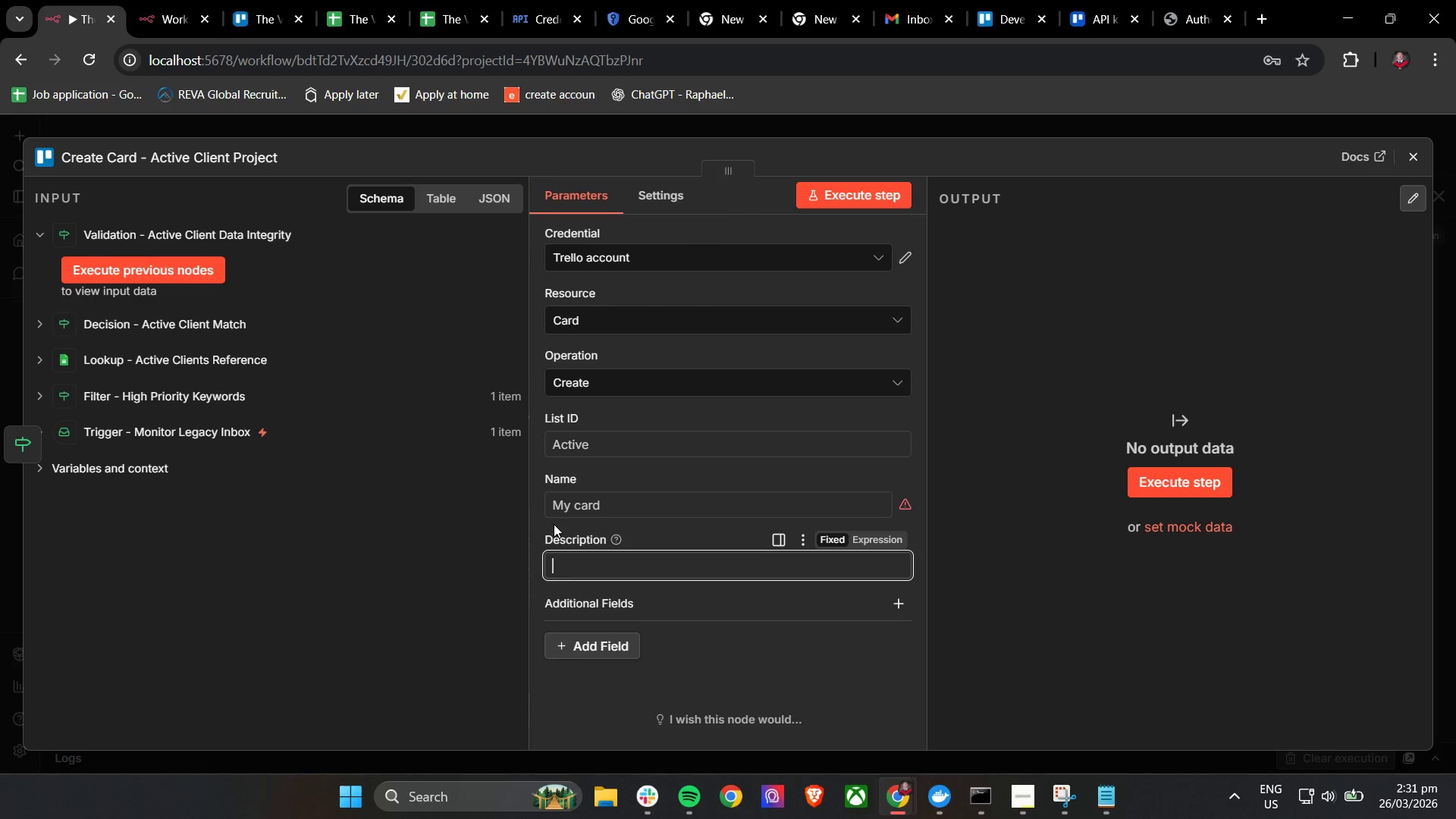 
left_click([551, 524])
 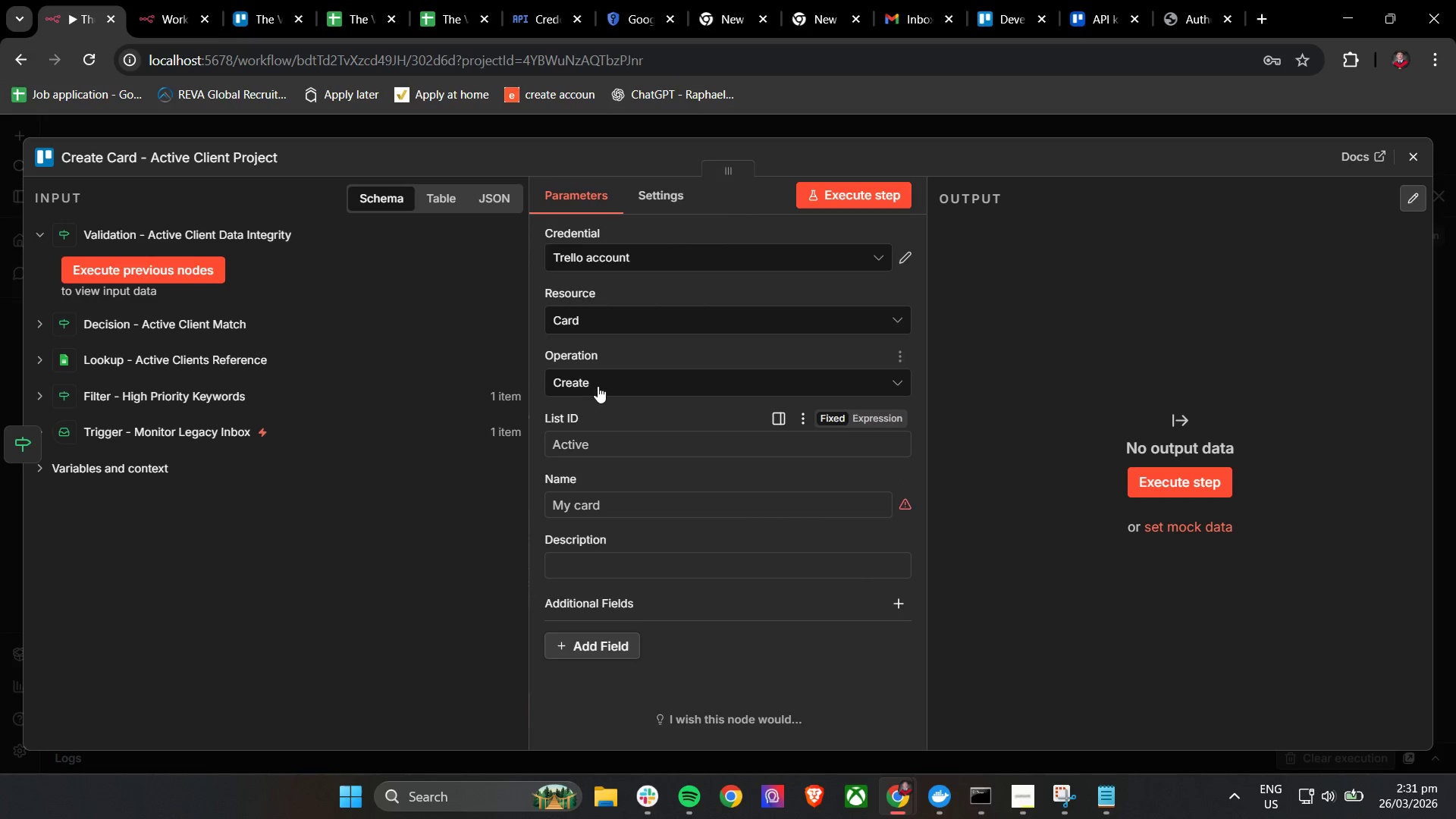 
left_click([600, 384])
 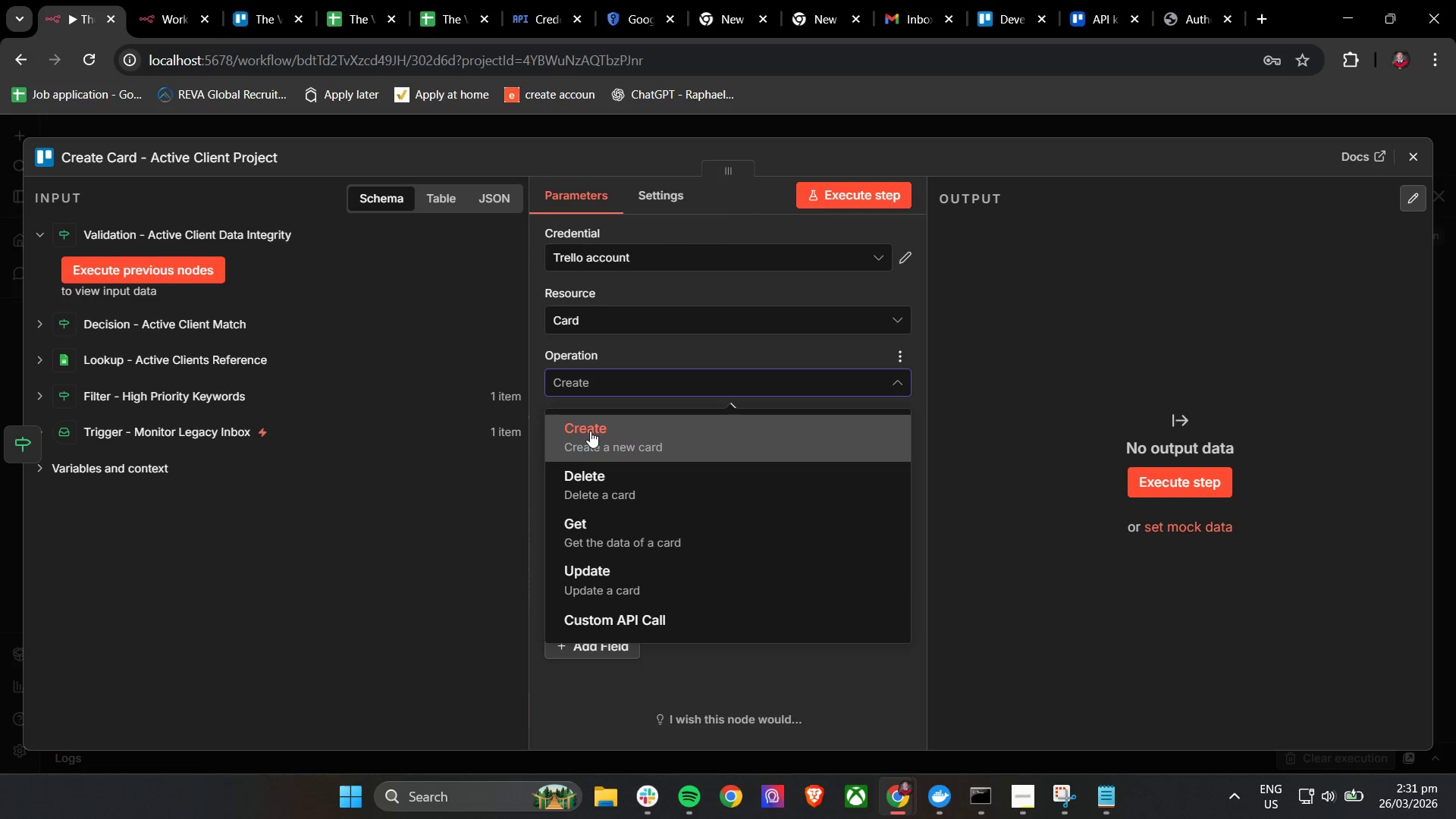 
left_click([590, 431])
 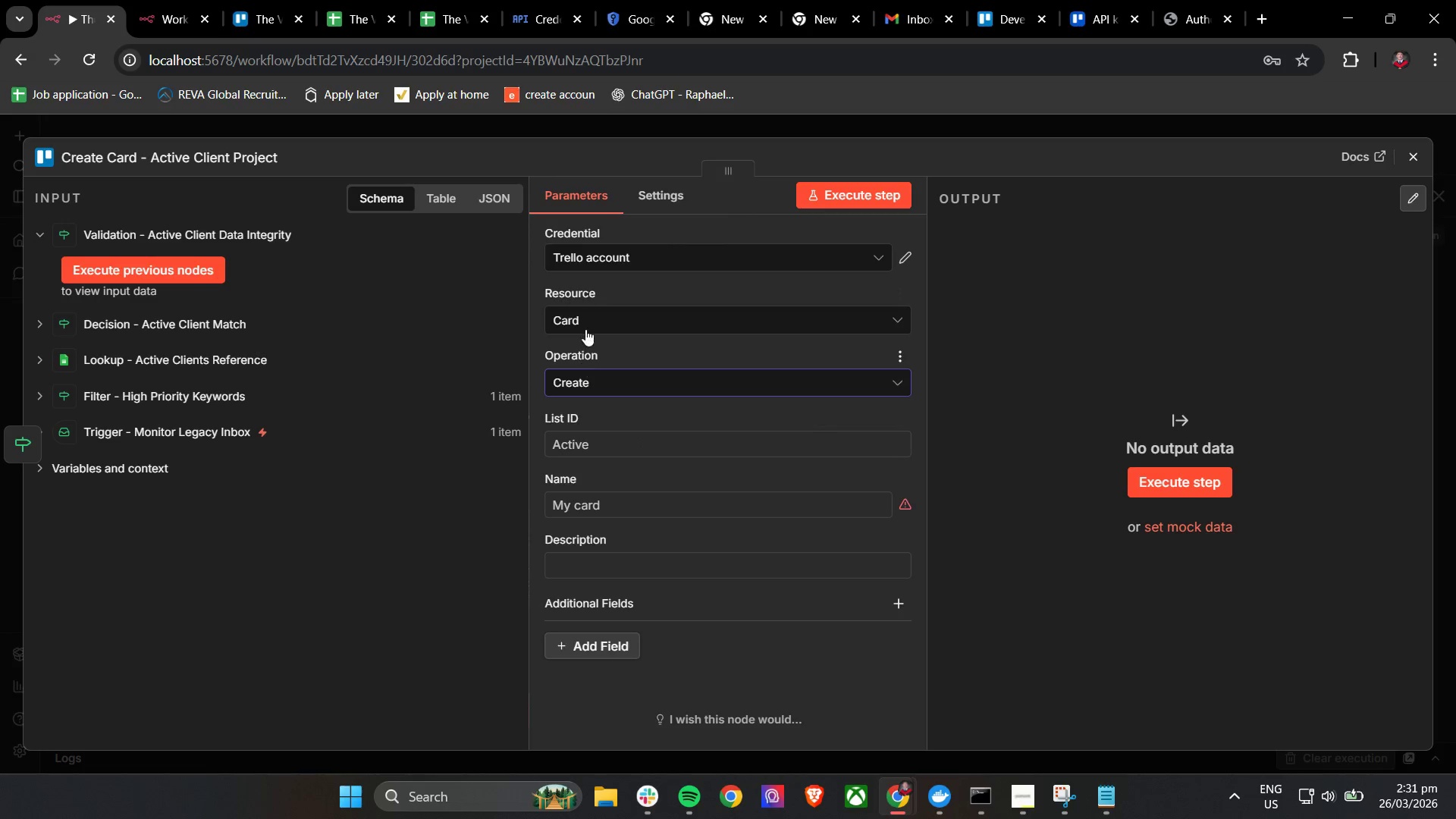 
left_click([592, 306])
 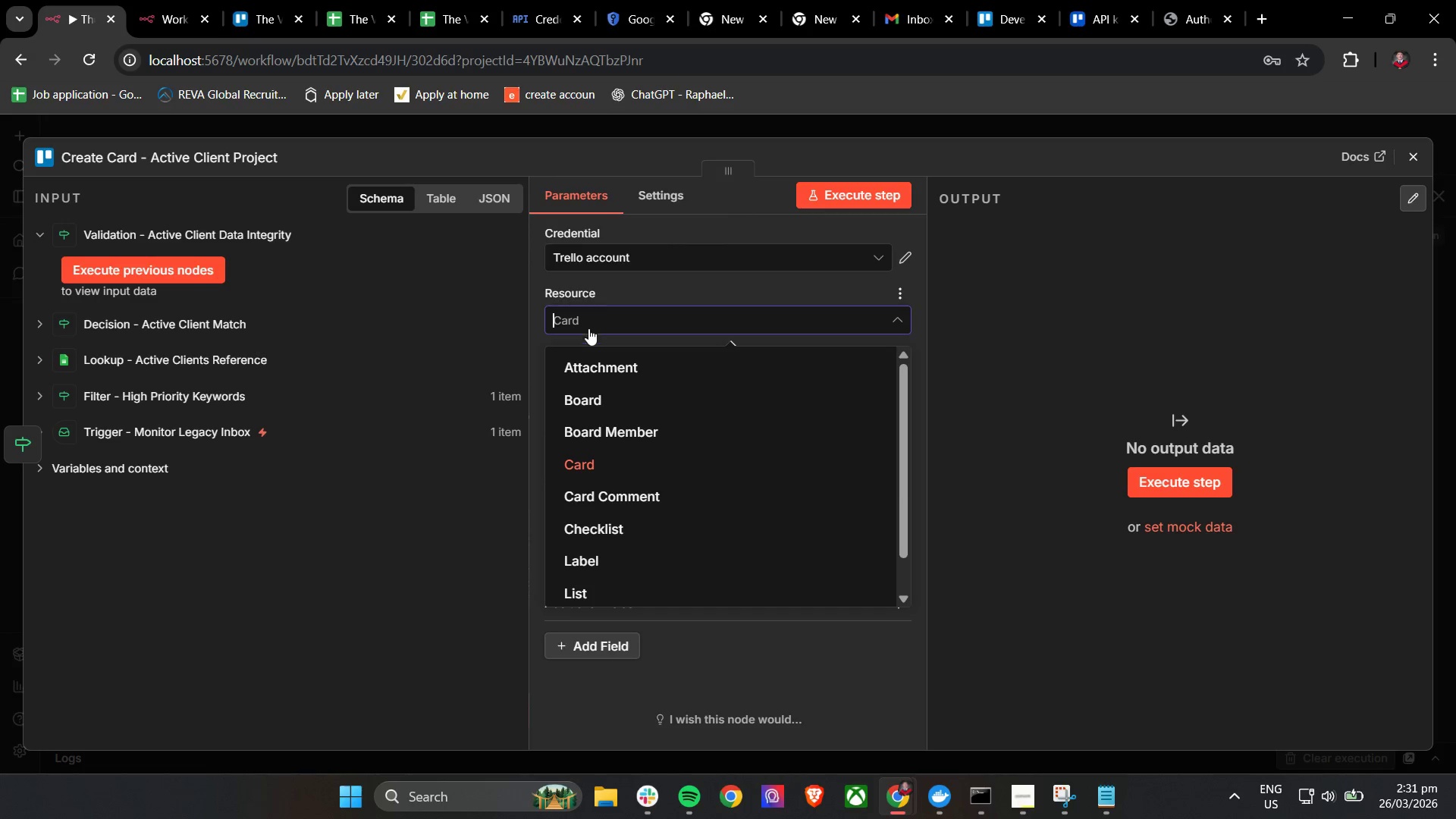 
scroll: coordinate [589, 491], scroll_direction: down, amount: 4.0
 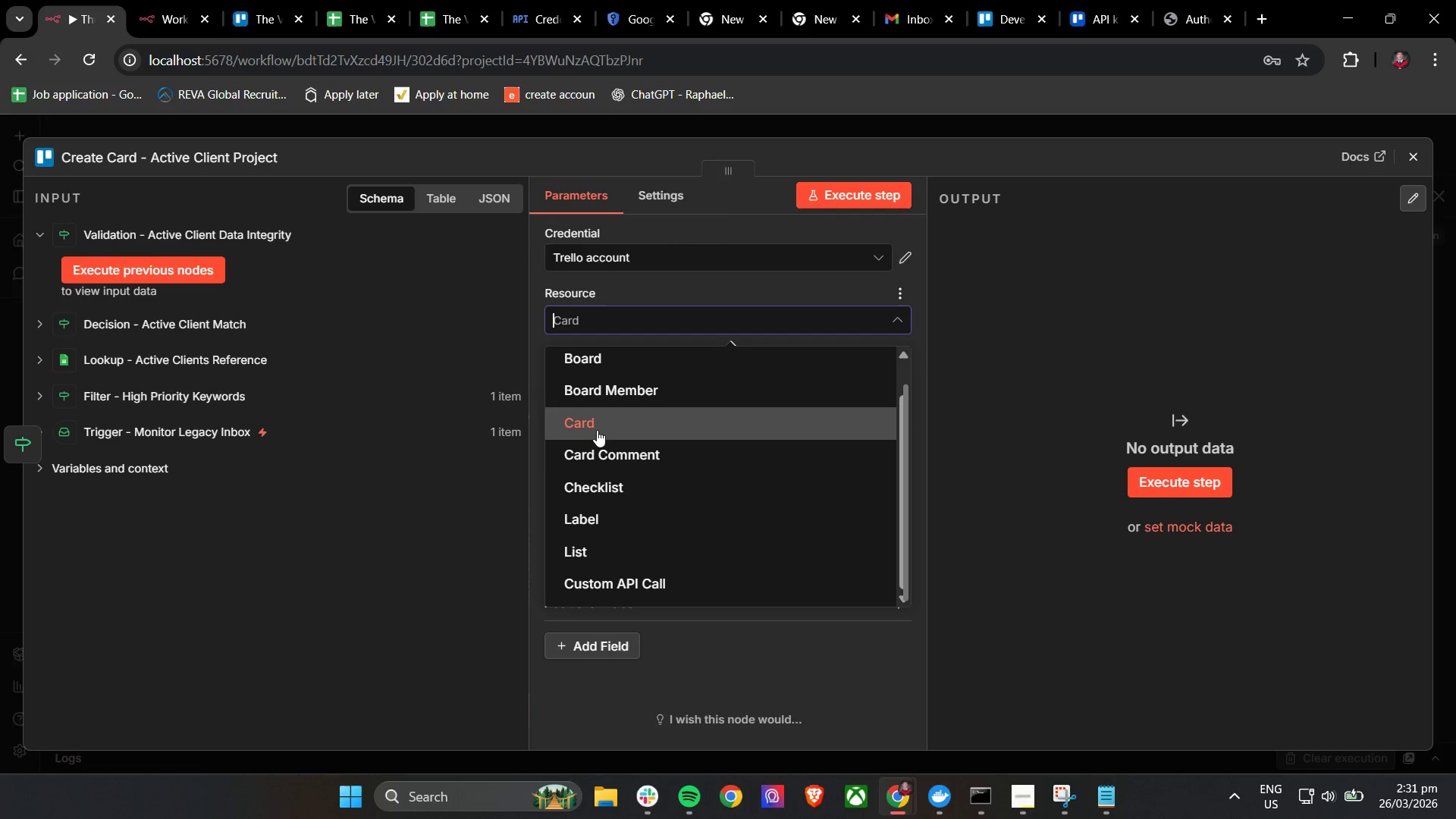 
left_click([595, 426])
 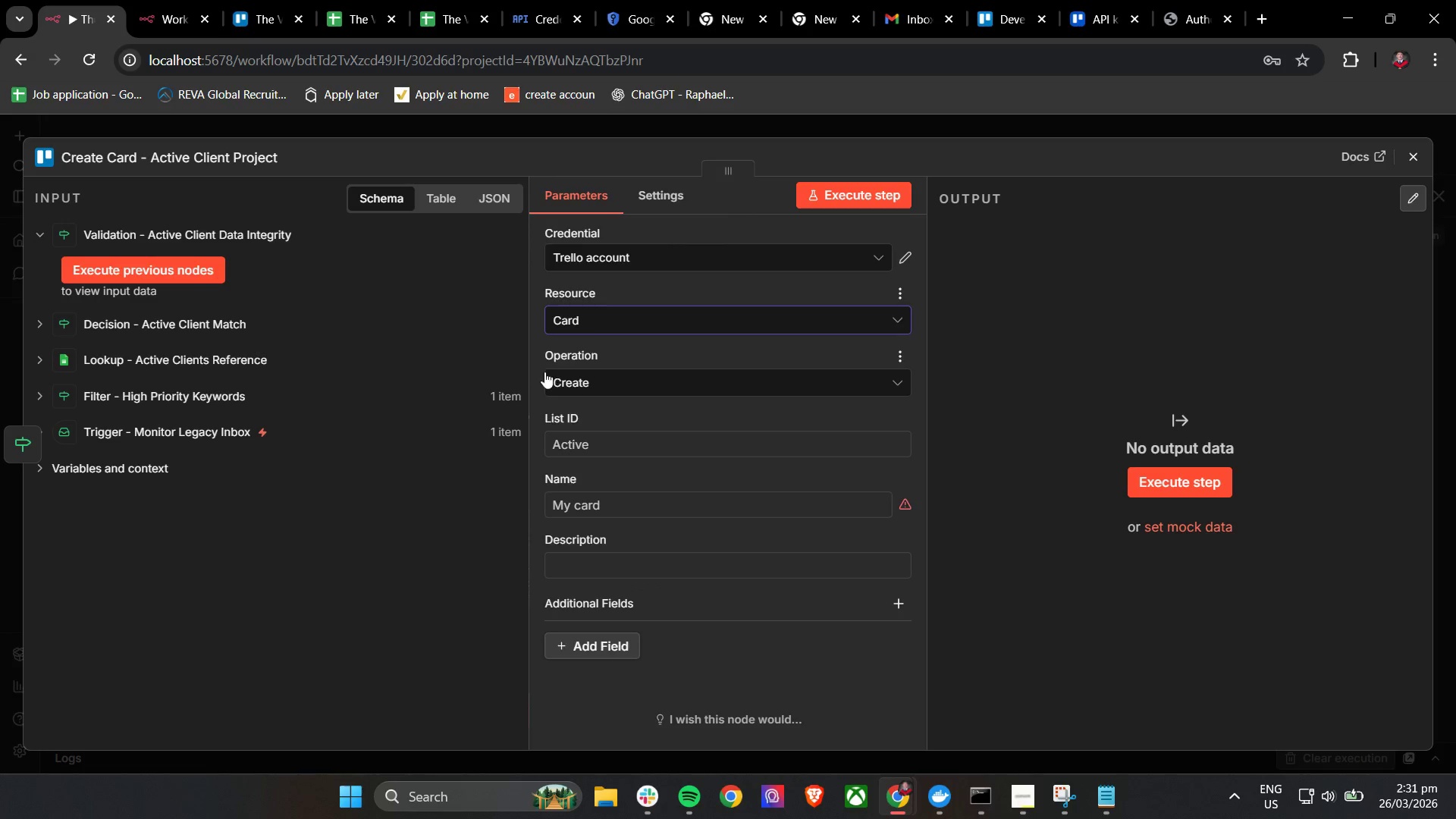 
left_click([564, 442])
 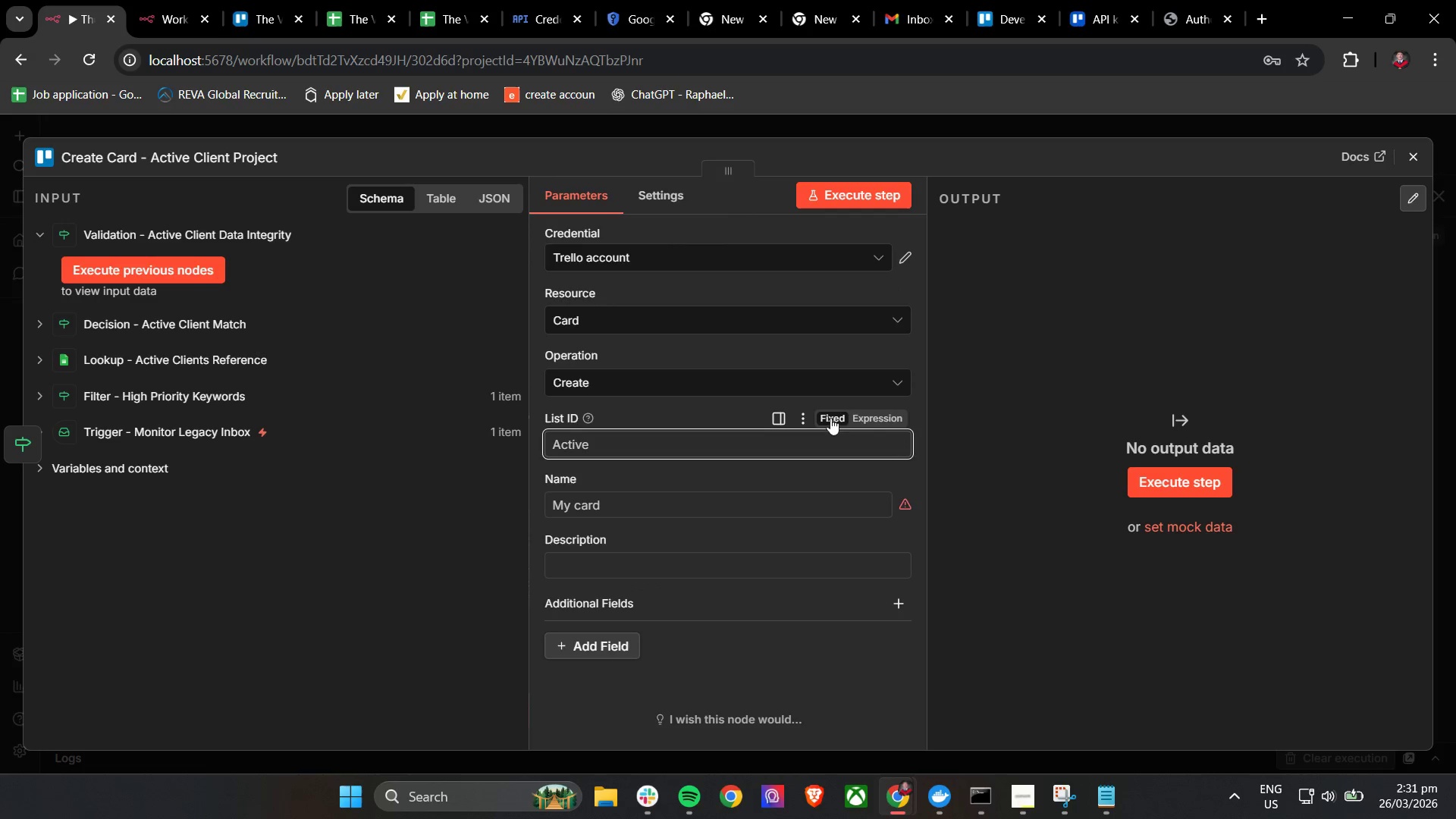 
left_click([864, 413])
 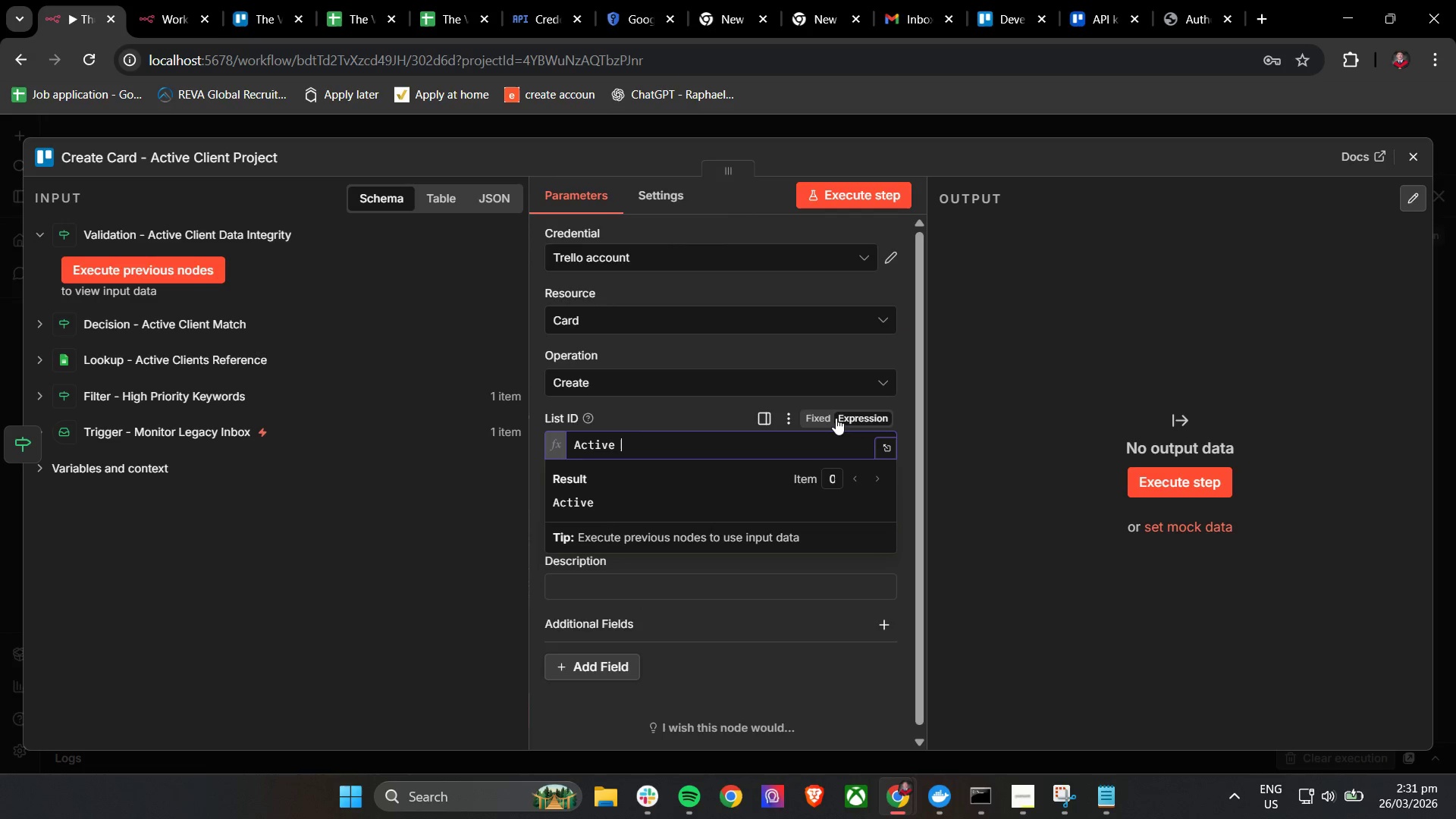 
left_click([833, 418])
 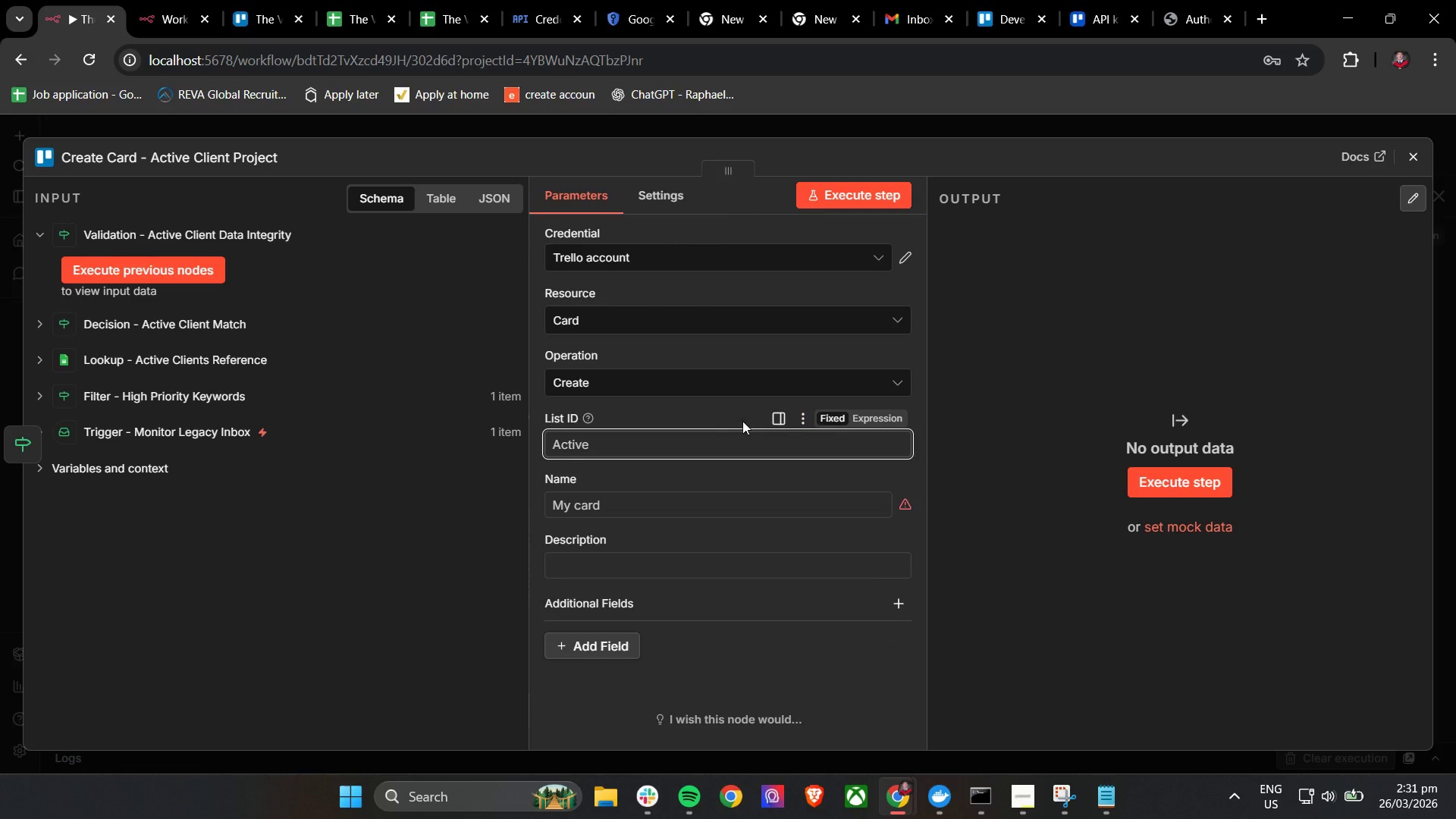 
left_click([675, 404])
 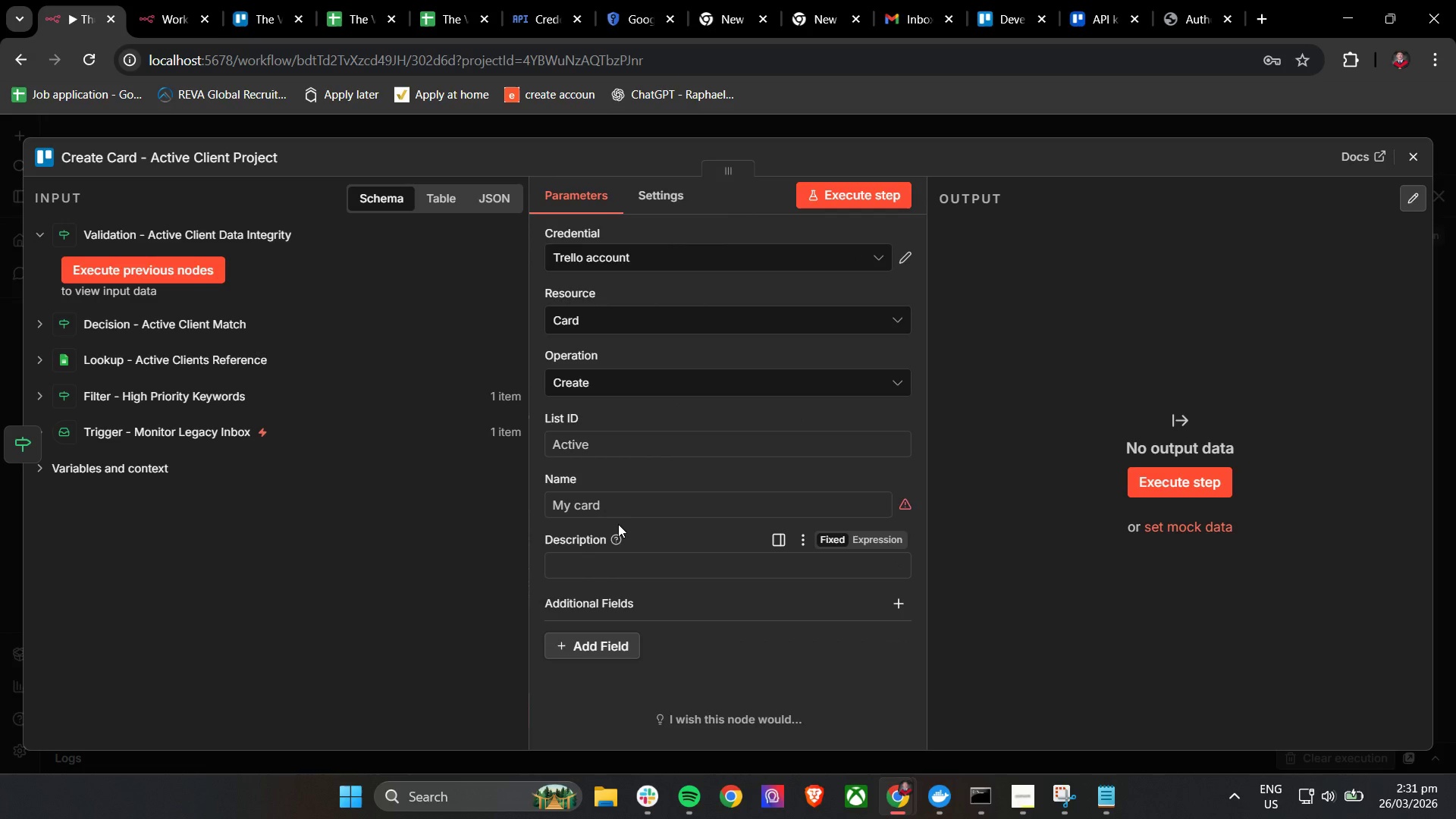 
left_click([618, 501])
 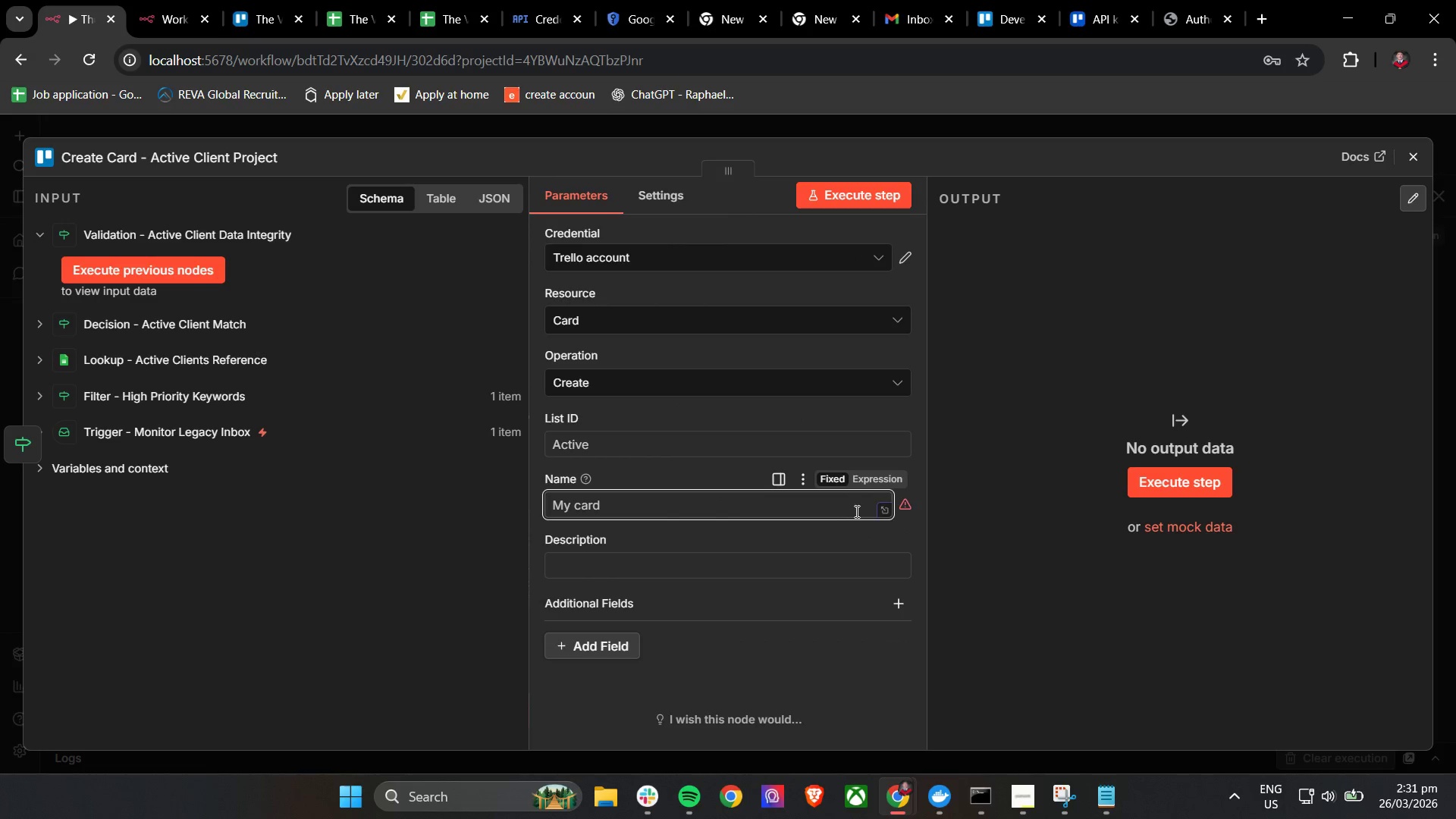 
left_click([880, 508])
 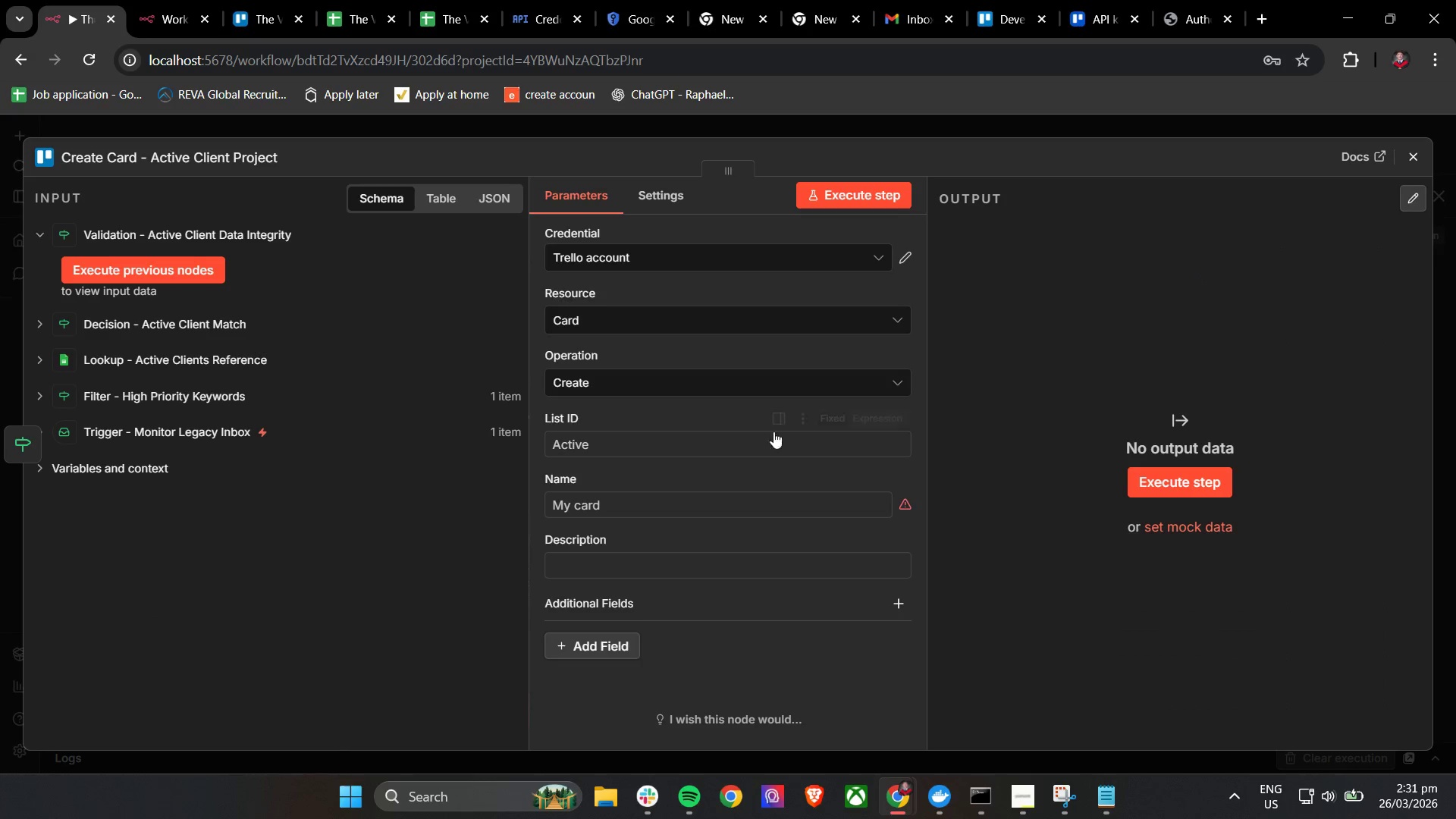 
scroll: coordinate [740, 630], scroll_direction: down, amount: 4.0
 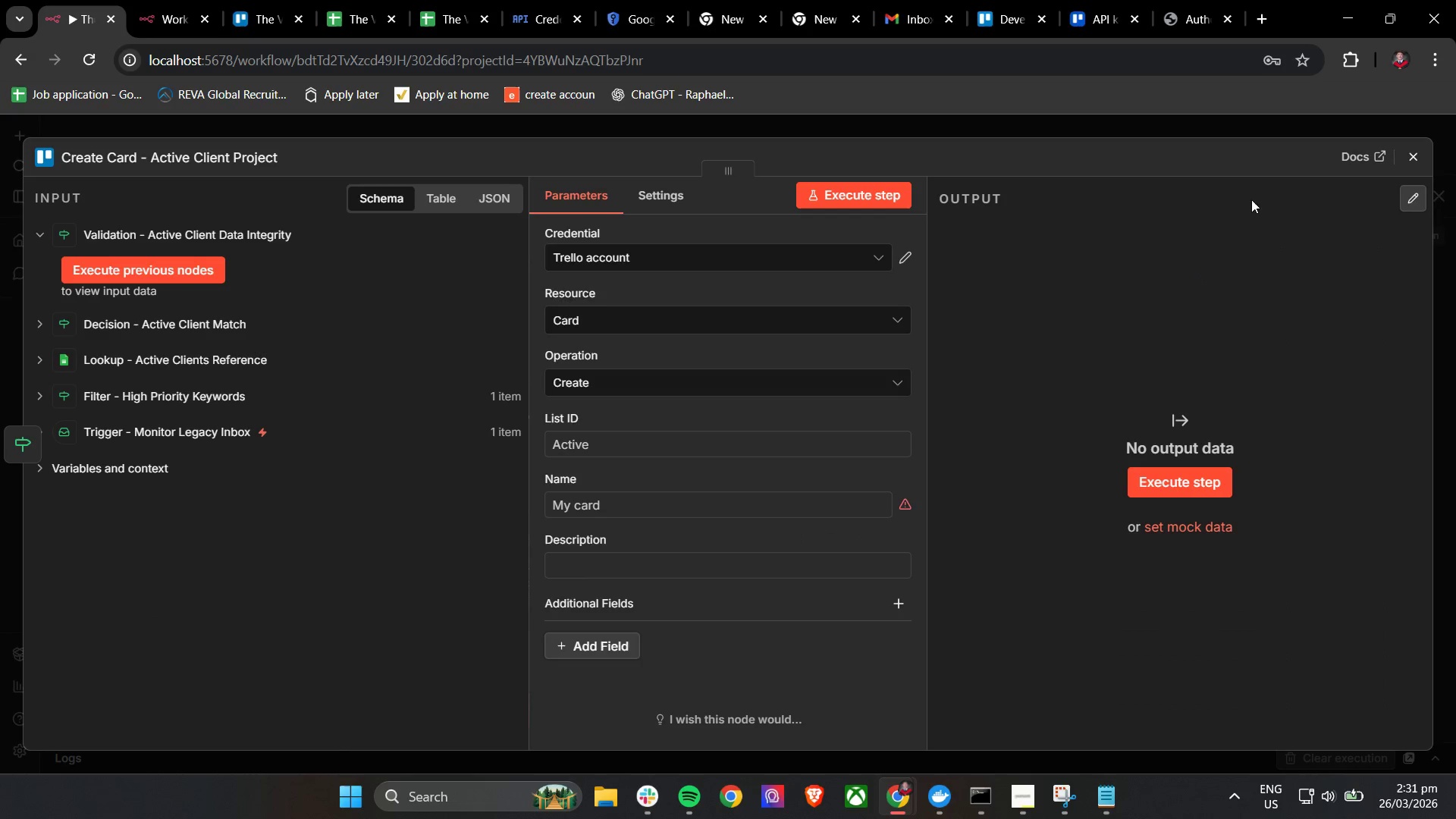 
left_click([1420, 159])
 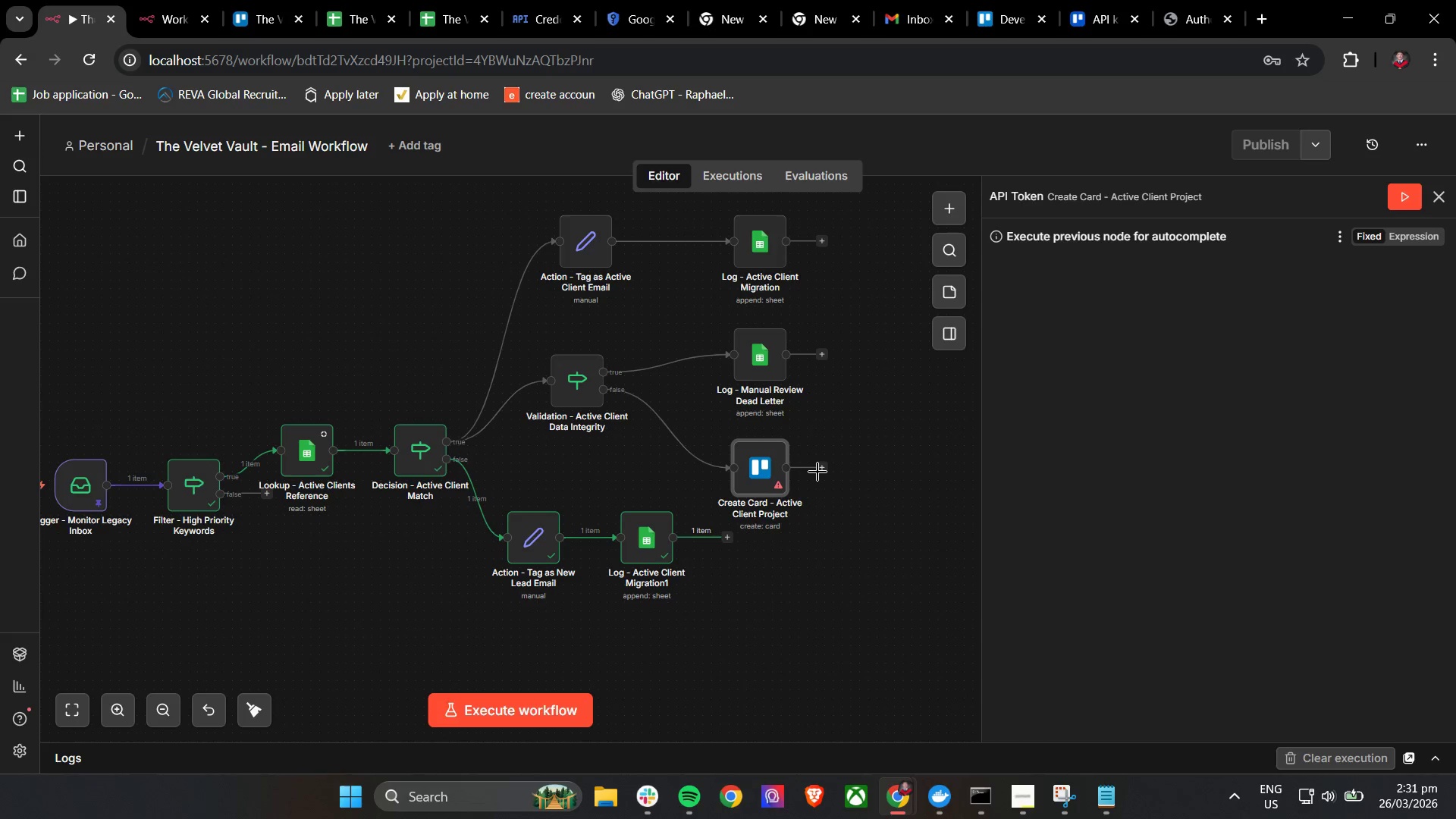 
left_click([764, 476])
 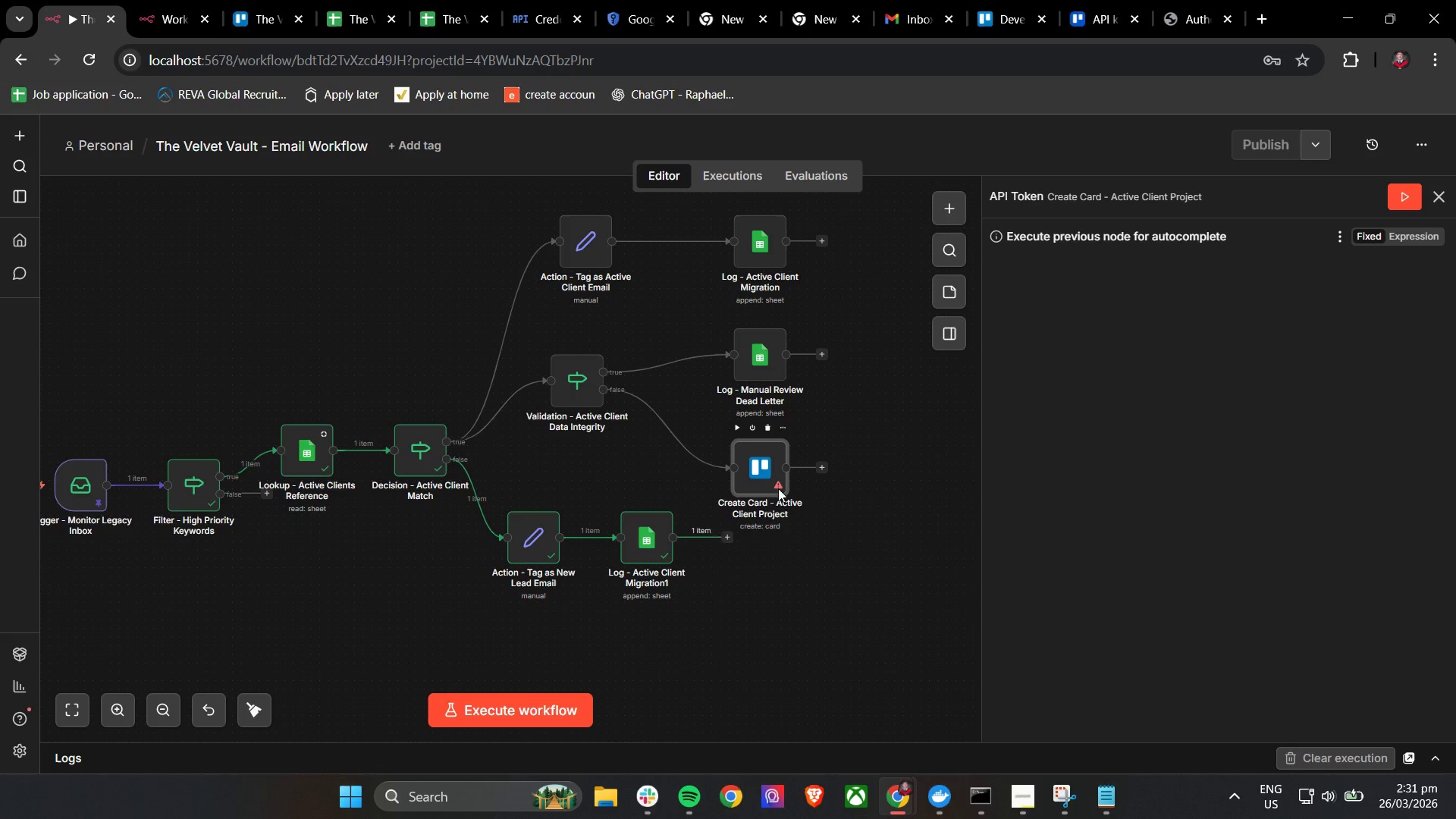 
left_click([780, 488])
 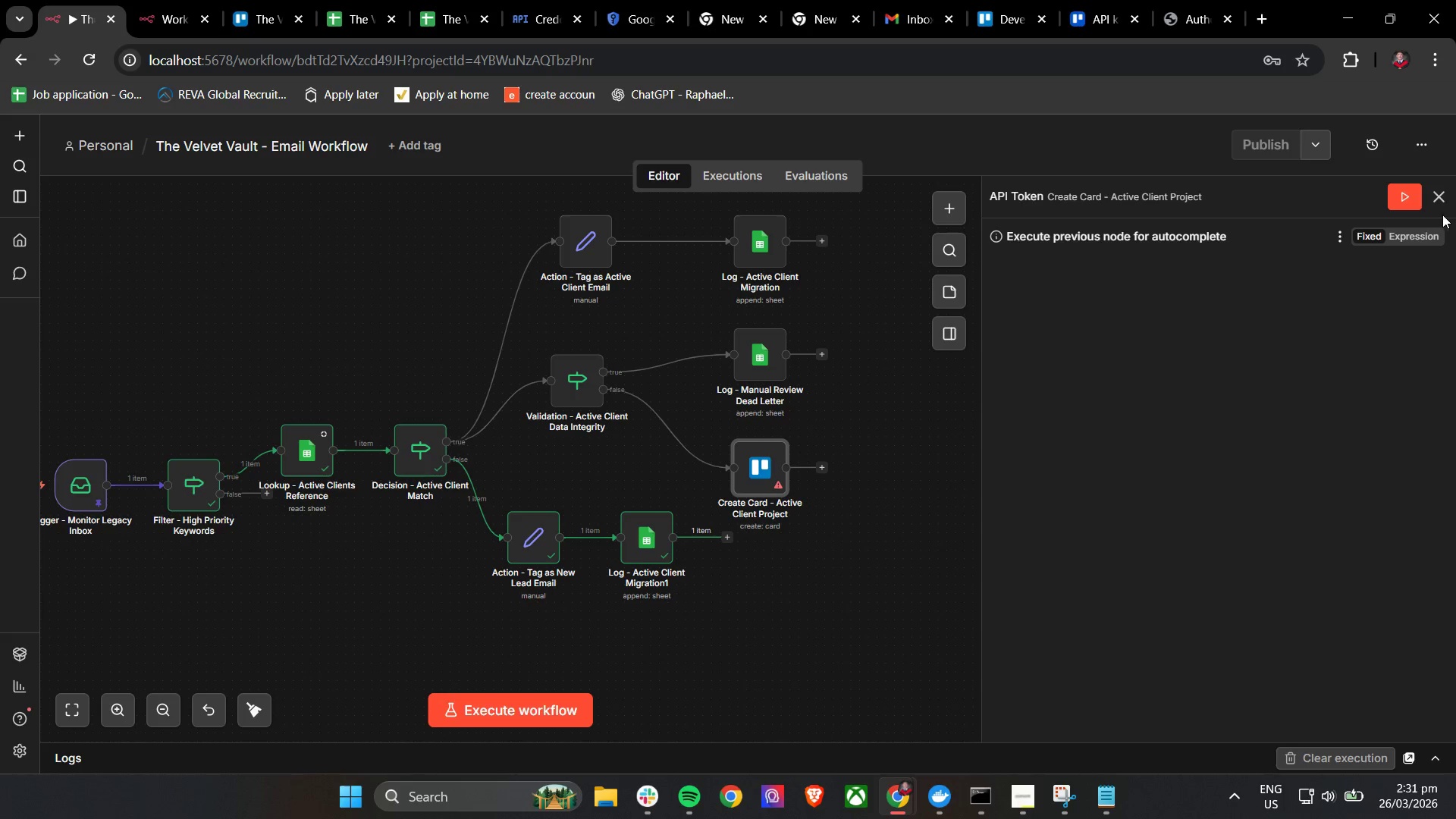 
double_click([1446, 193])
 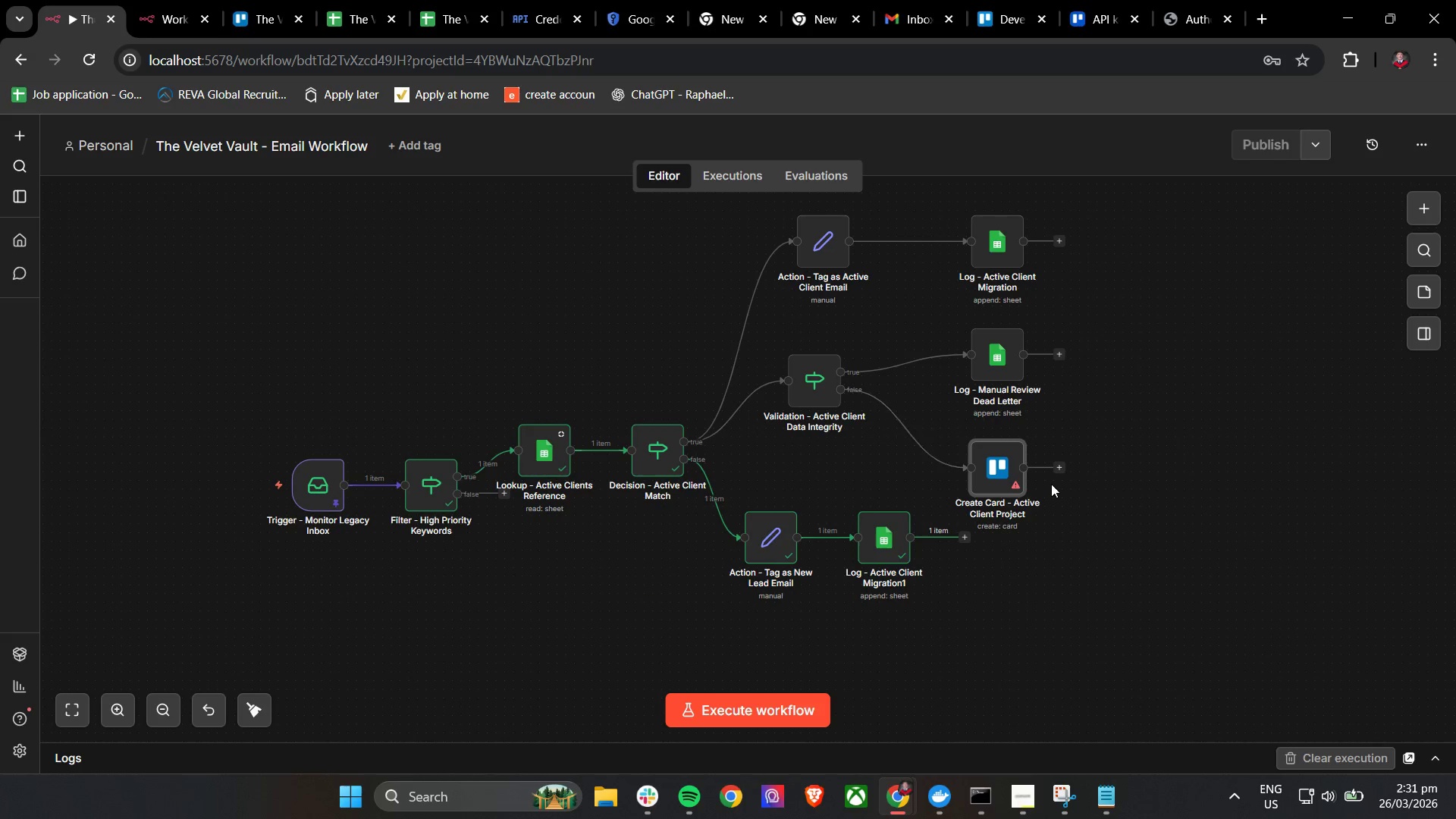 
hold_key(key=ControlLeft, duration=0.88)
scroll: coordinate [1014, 494], scroll_direction: up, amount: 7.0
 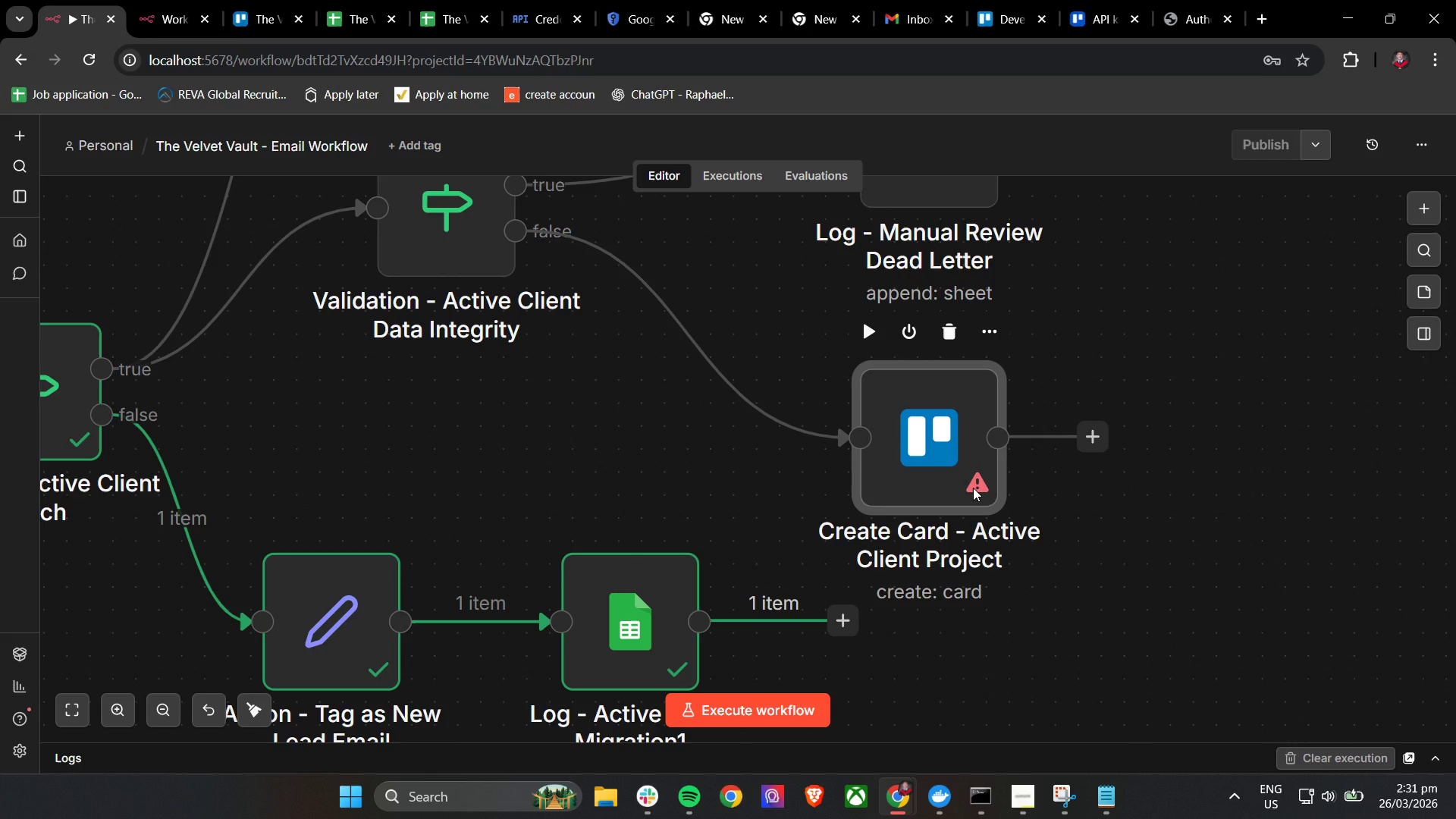 
double_click([973, 488])
 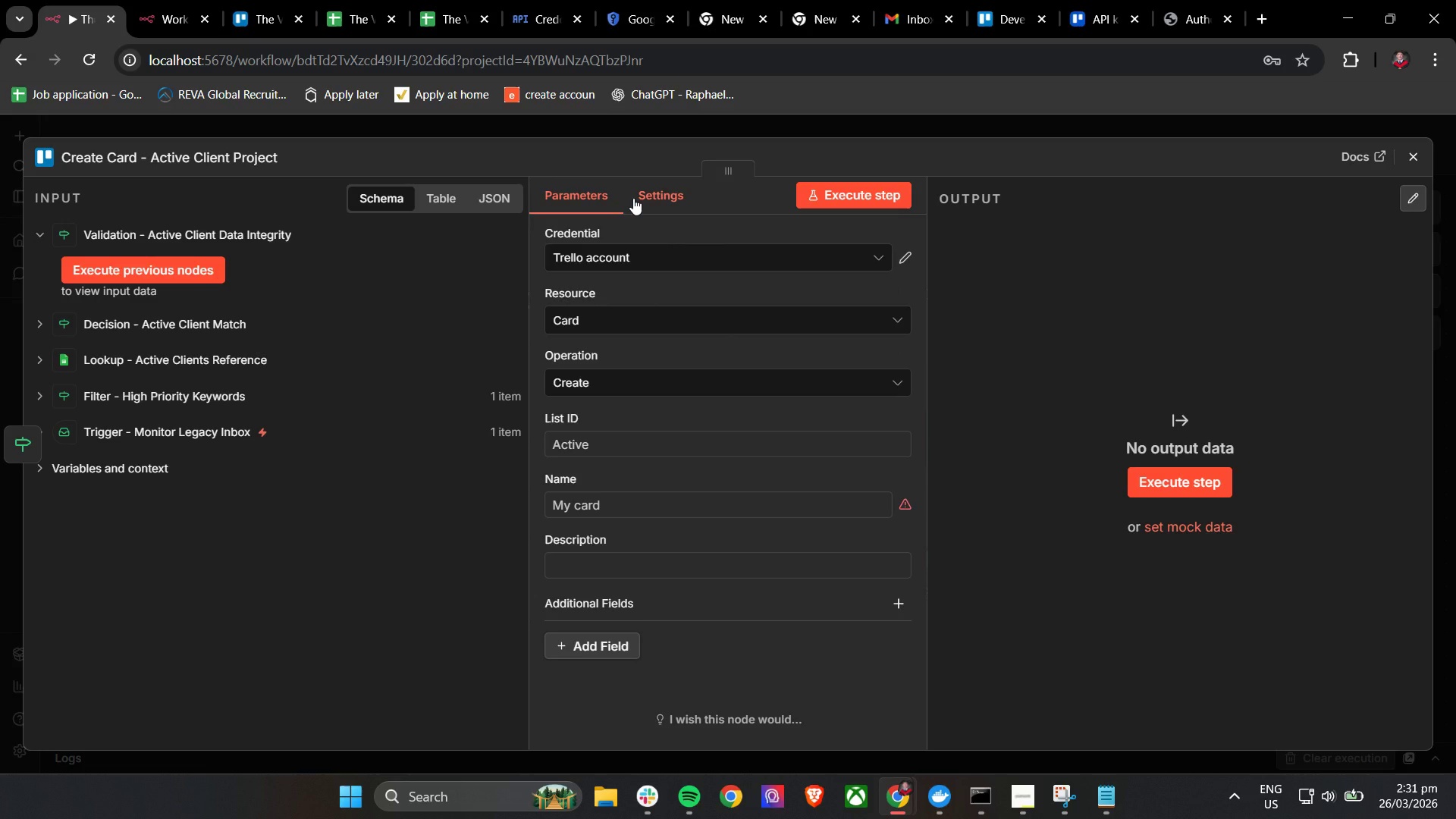 
wait(7.49)
 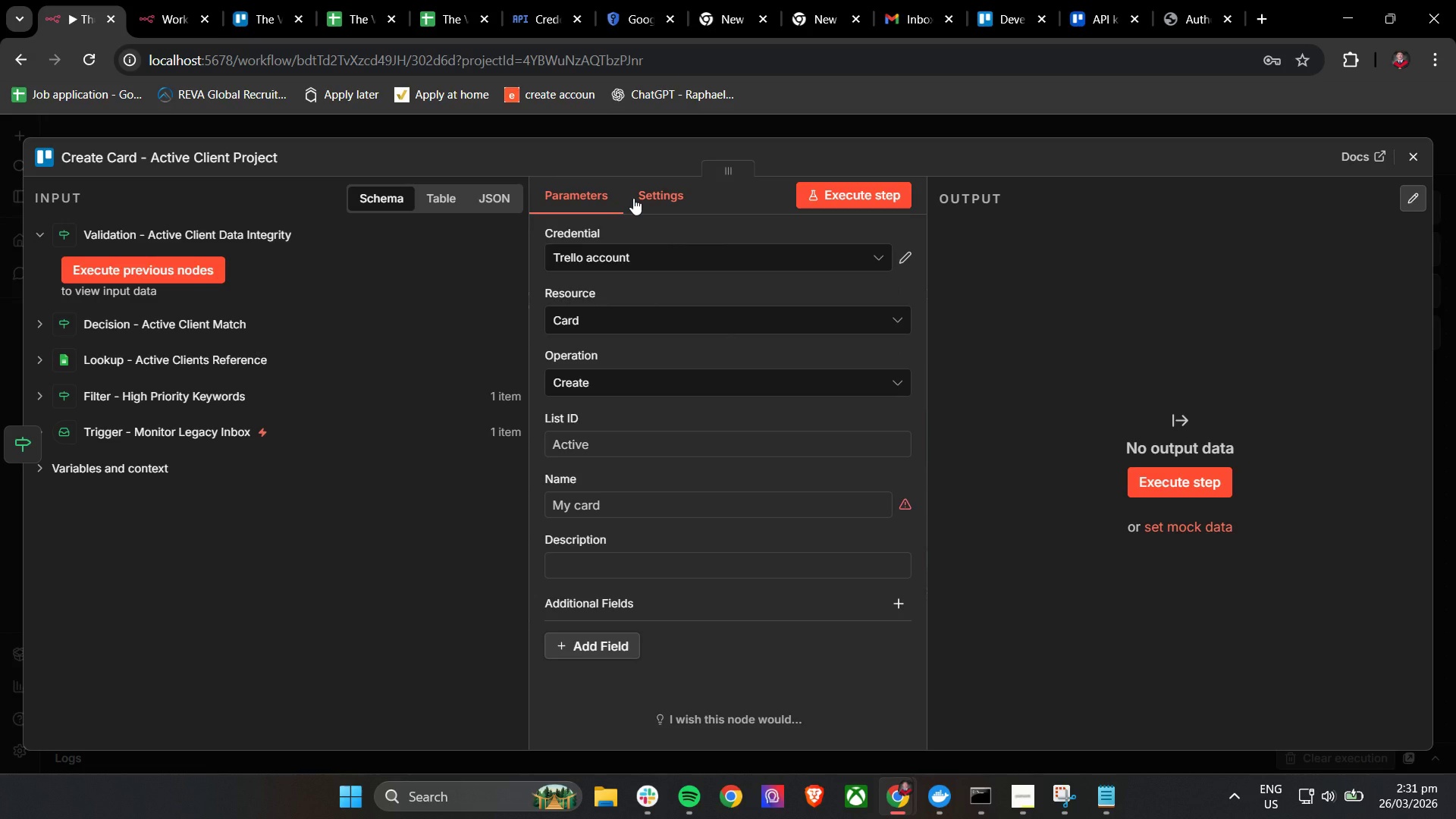 
left_click([686, 352])
 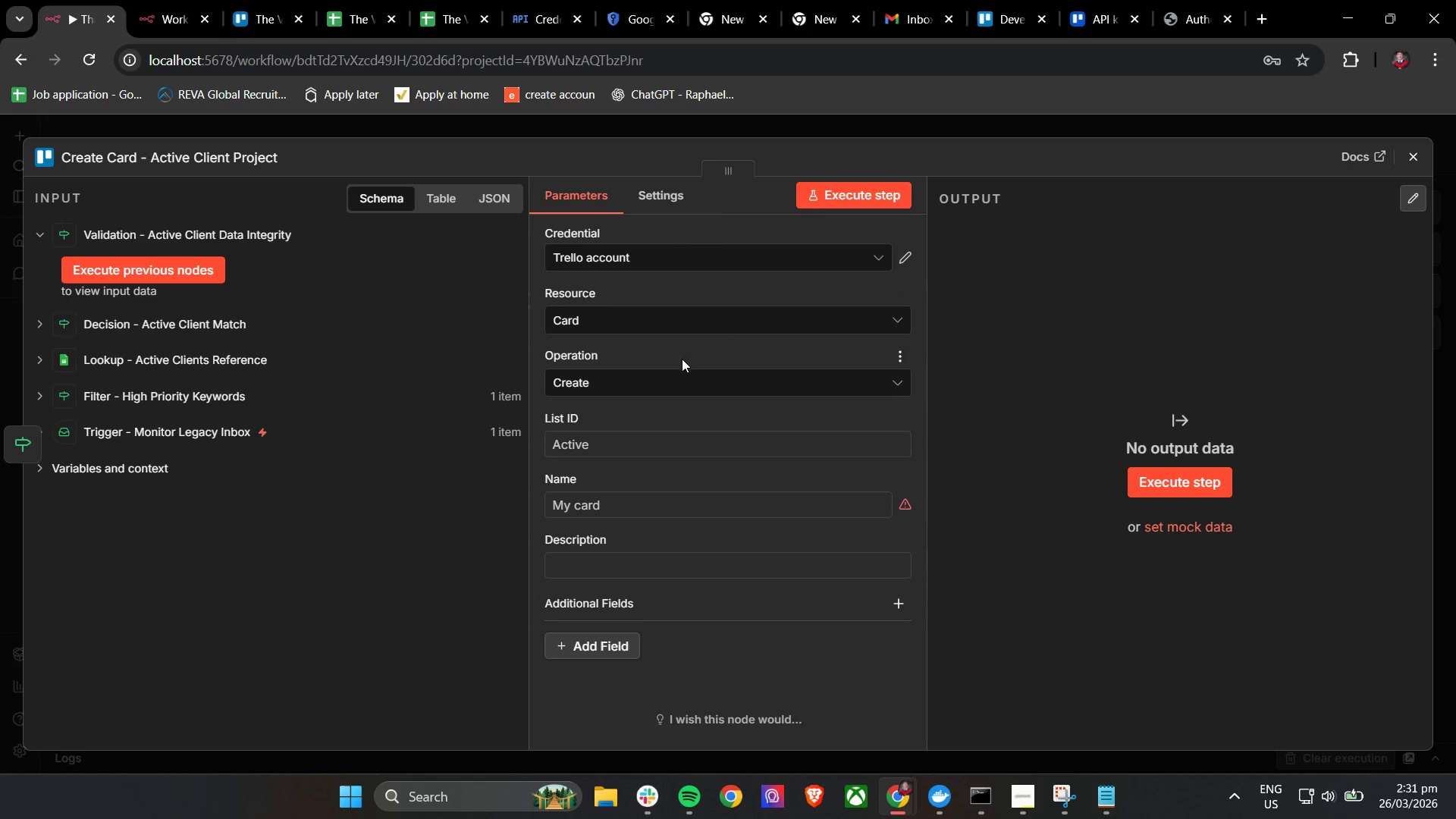 
left_click([890, 386])
 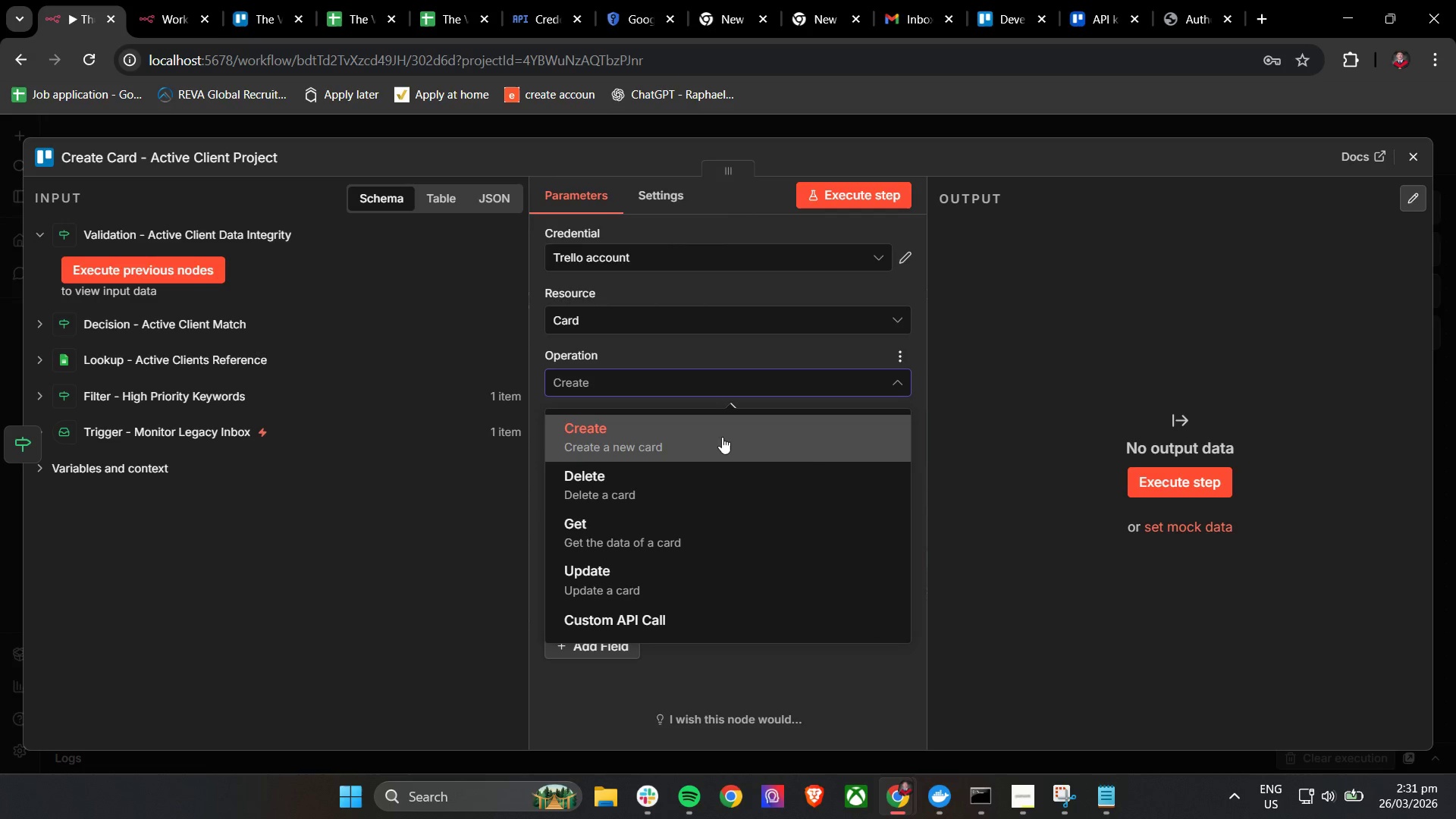 
scroll: coordinate [685, 558], scroll_direction: down, amount: 5.0
 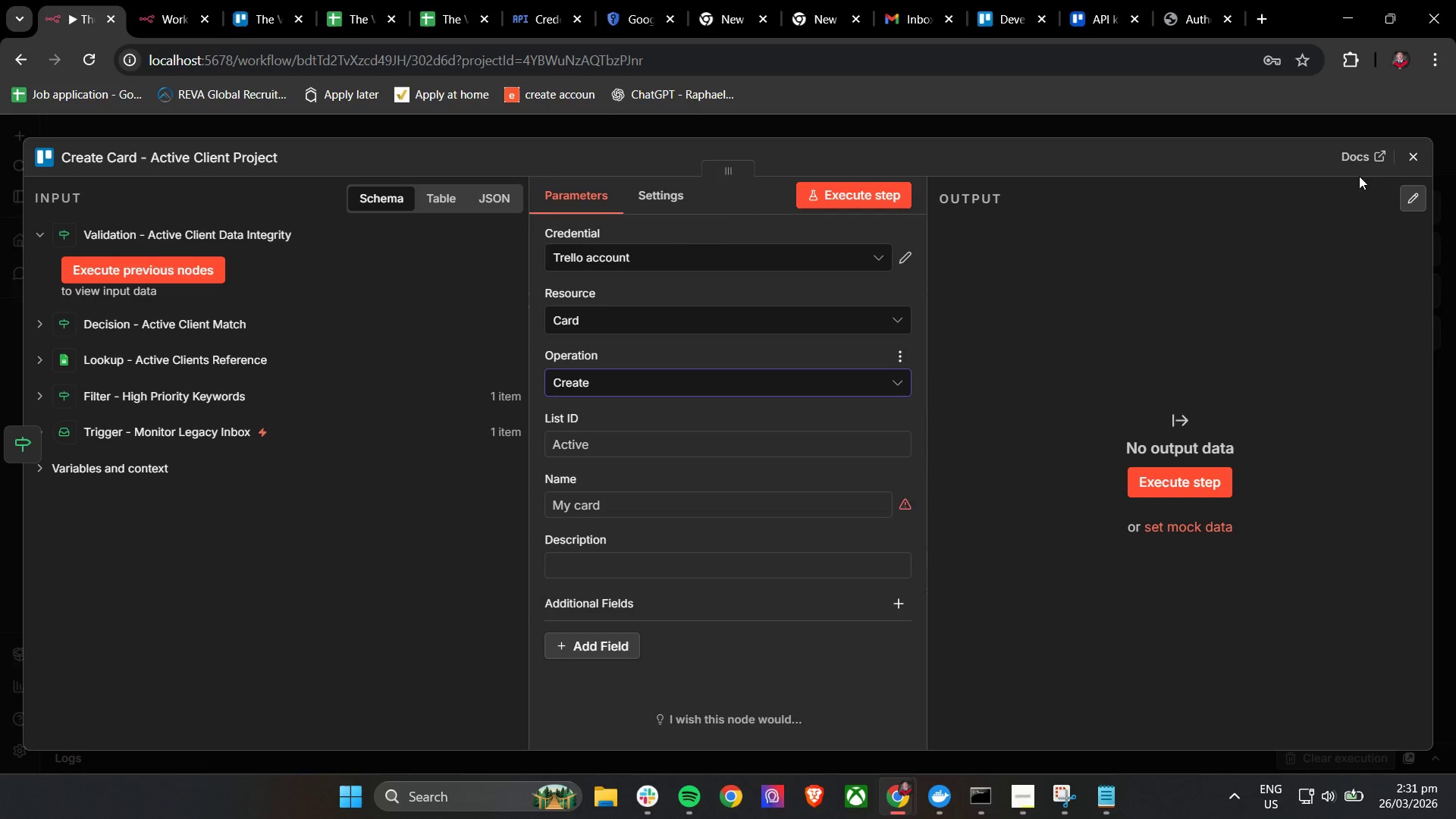 
wait(7.66)
 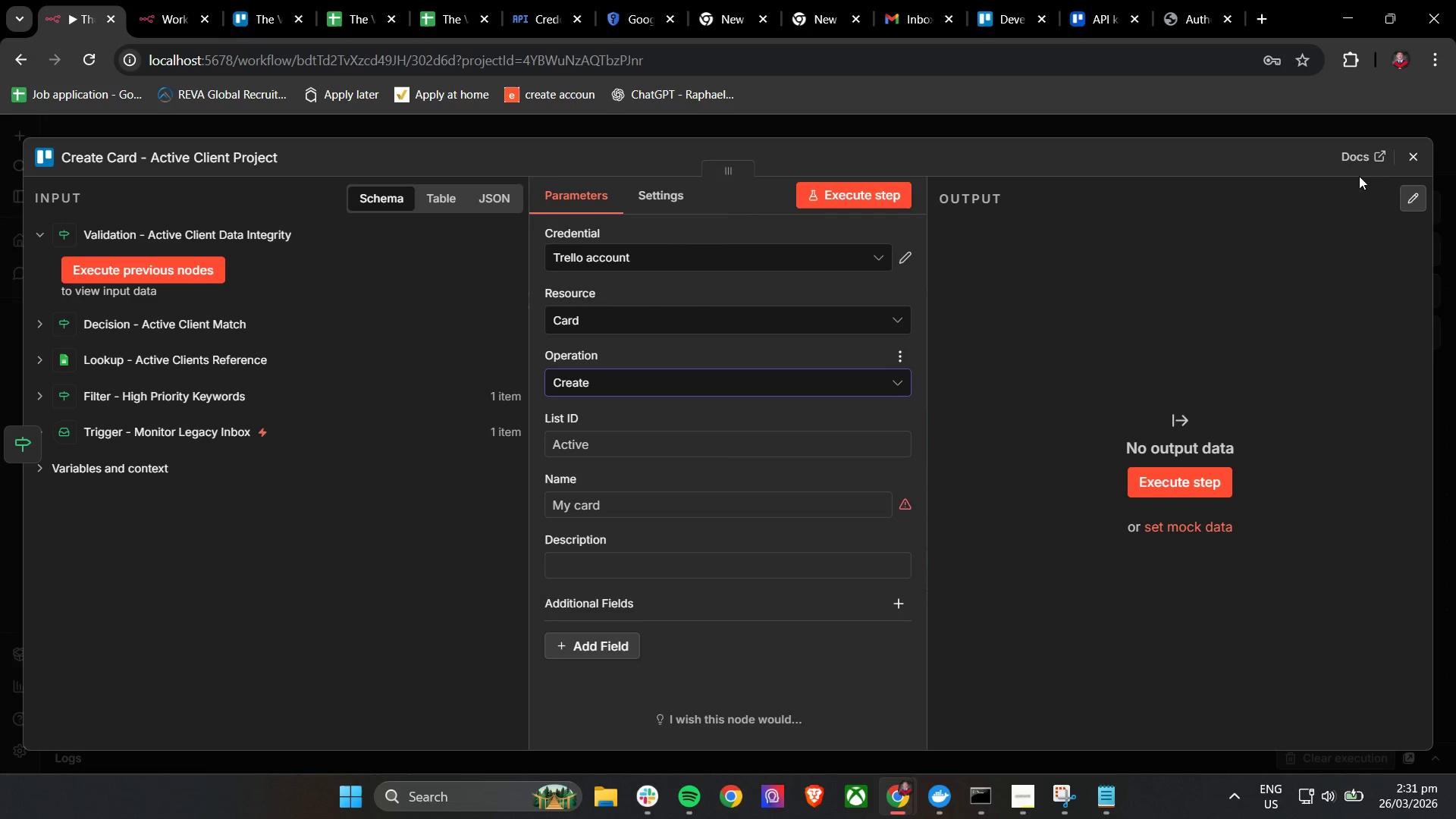 
left_click([714, 411])
 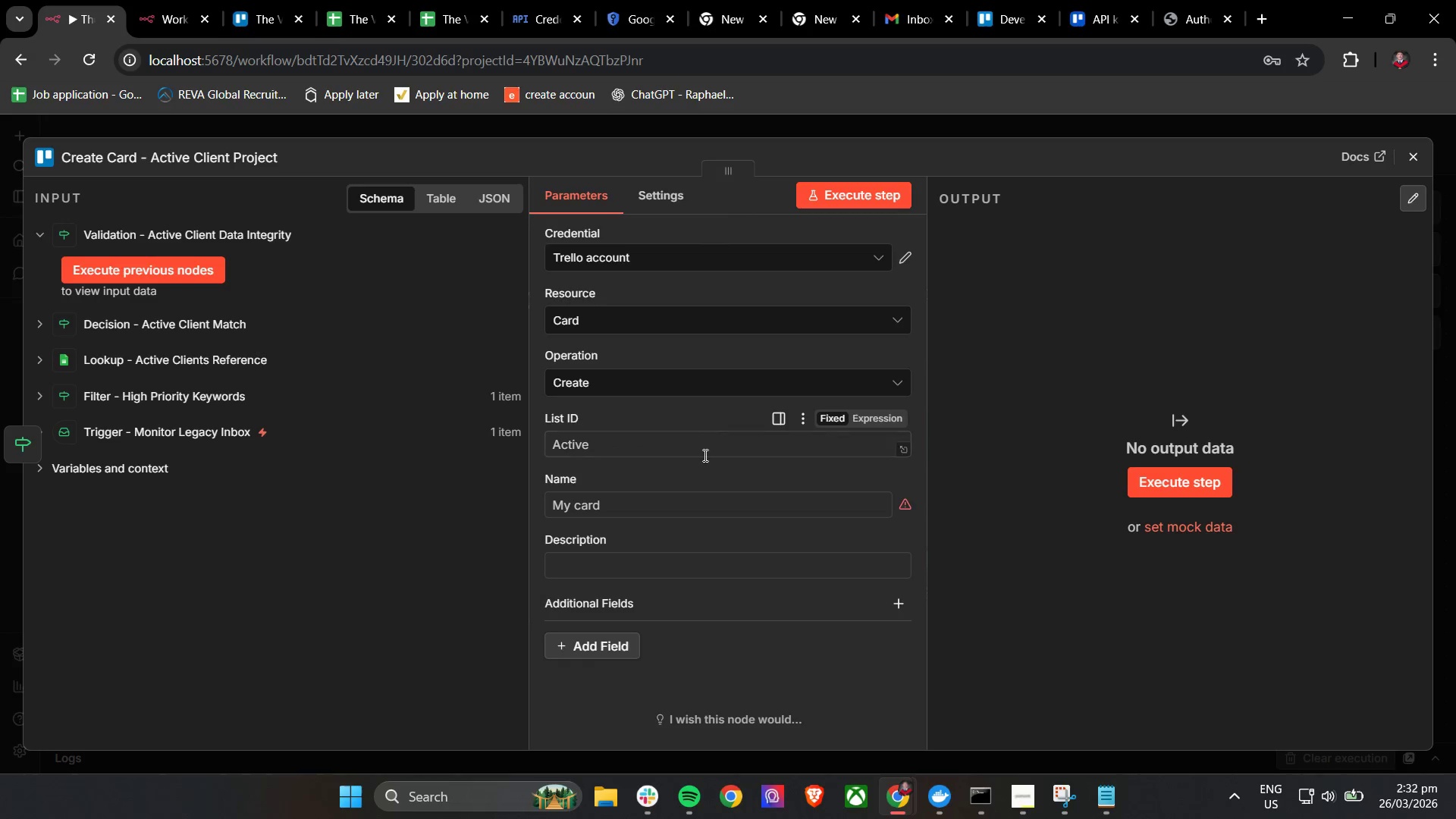 
left_click([681, 515])
 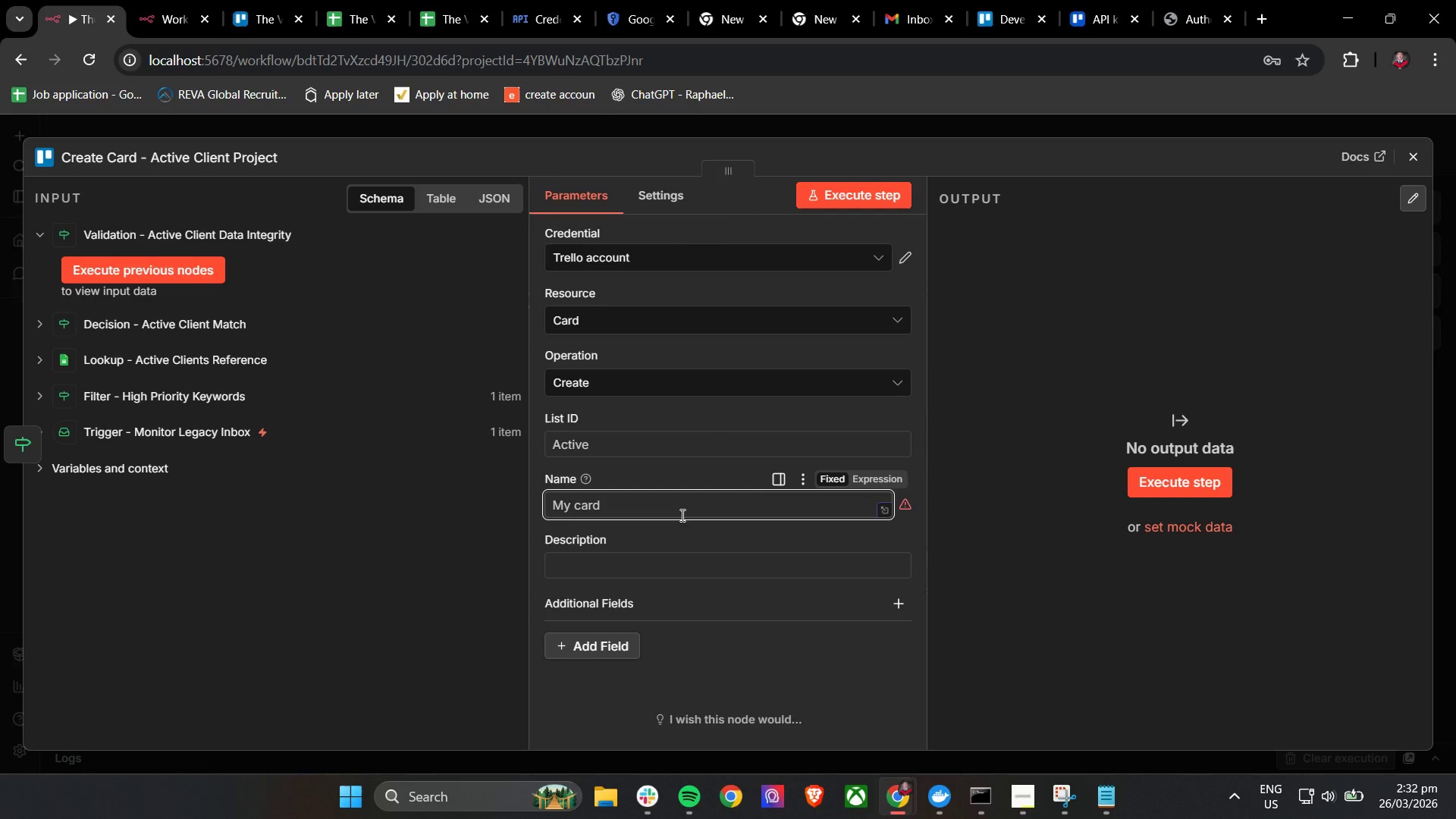 
double_click([681, 515])
 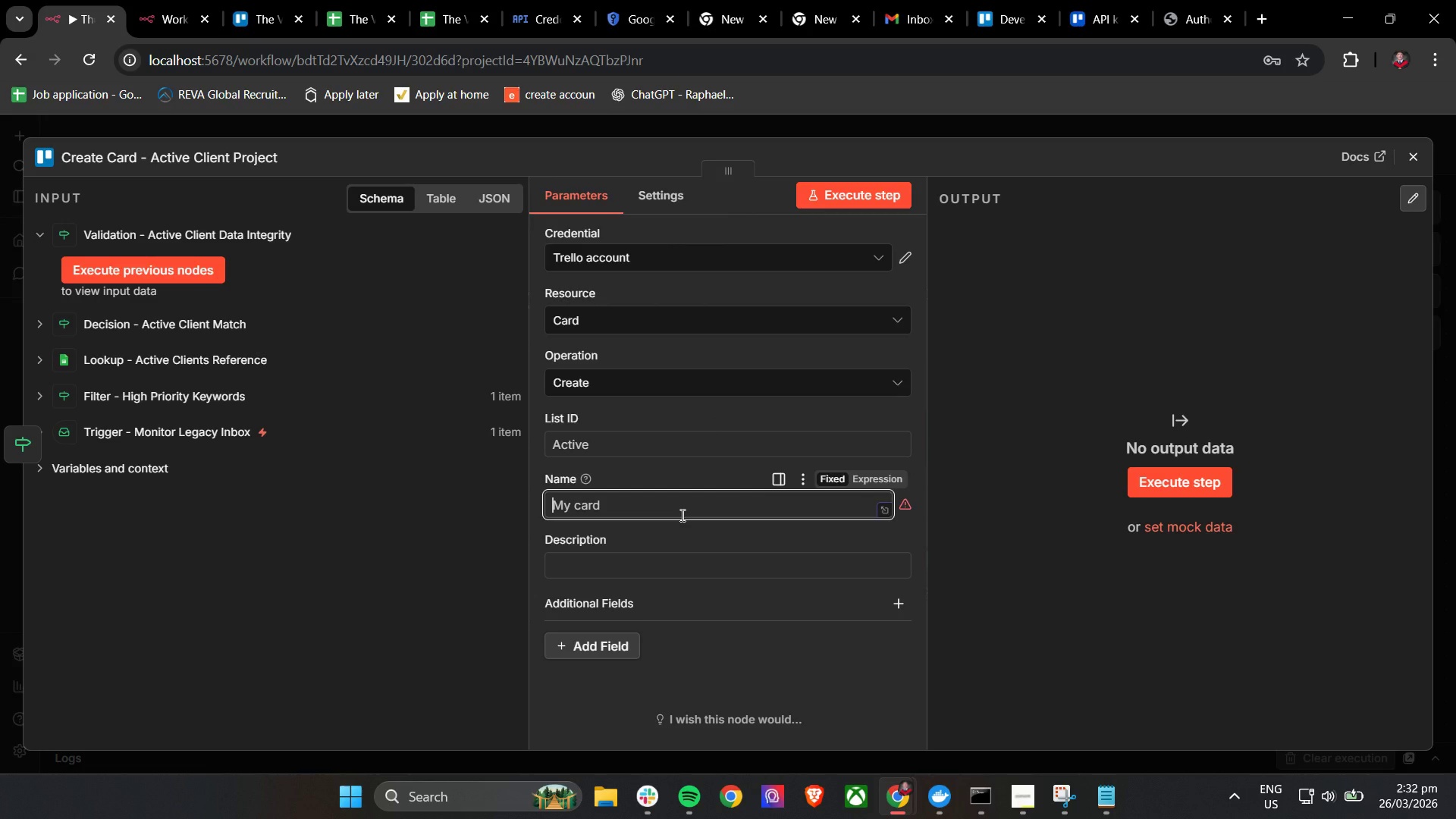 
triple_click([681, 515])
 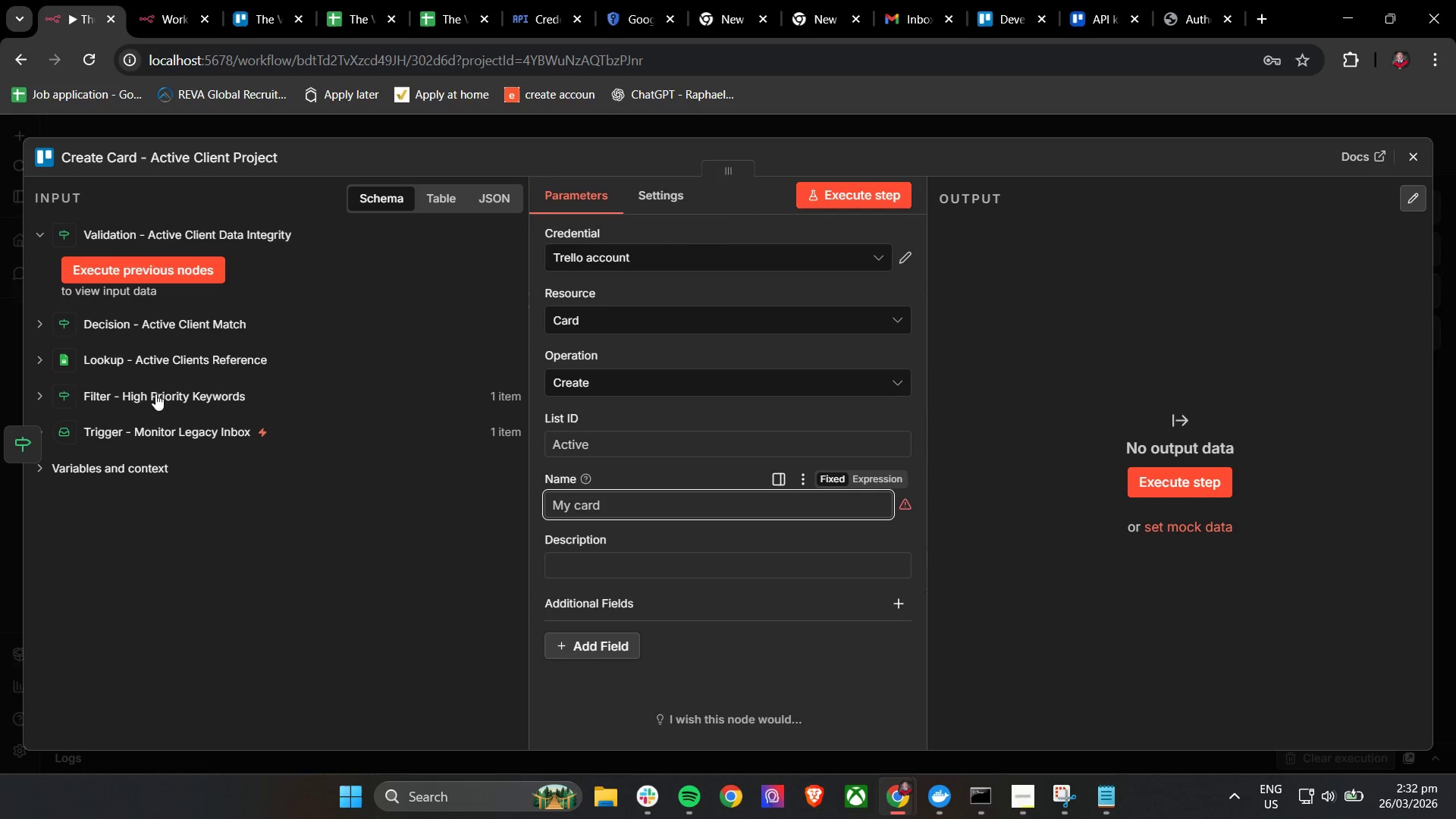 
wait(5.61)
 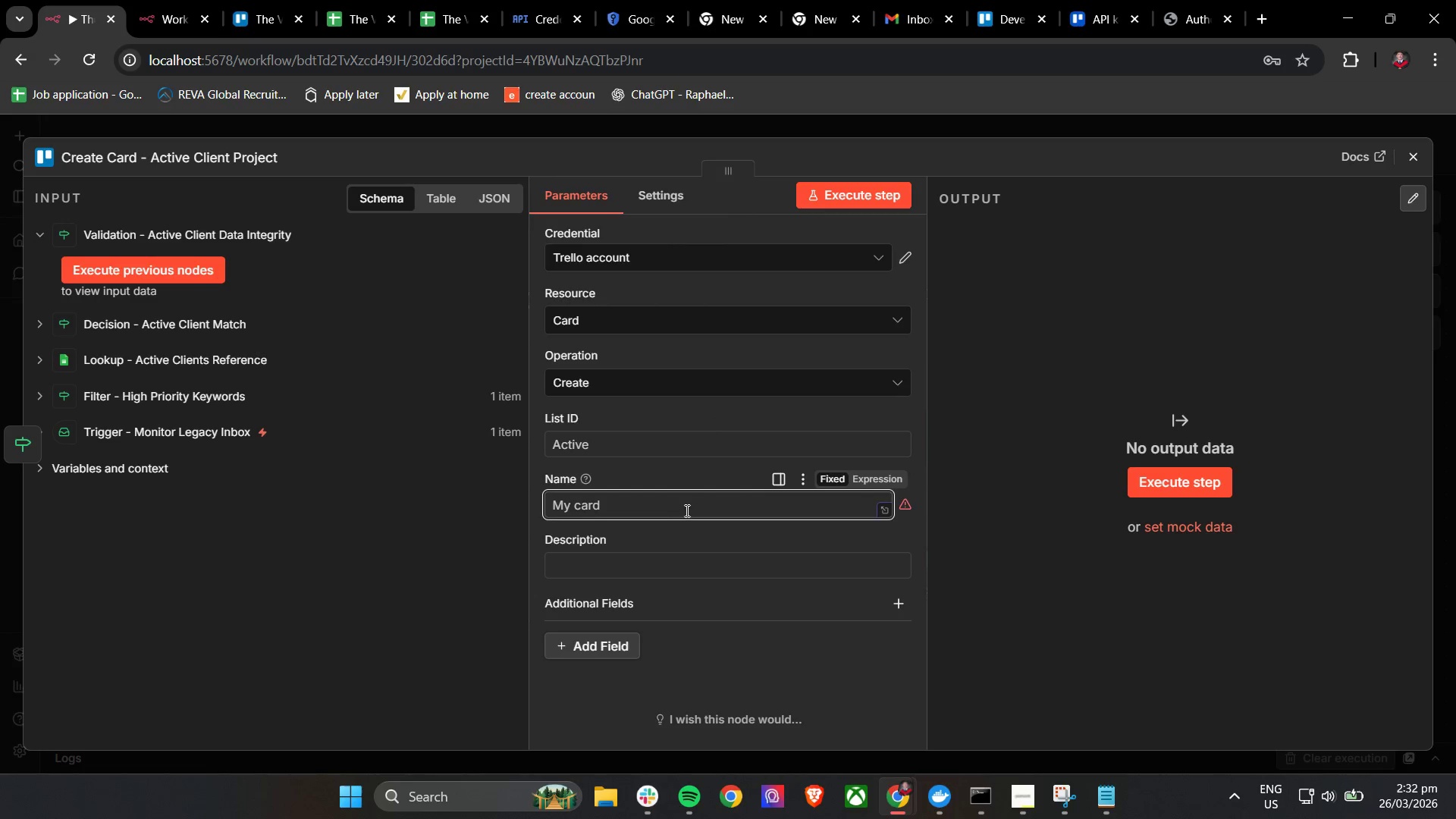 
type({{ $json.project_name)
 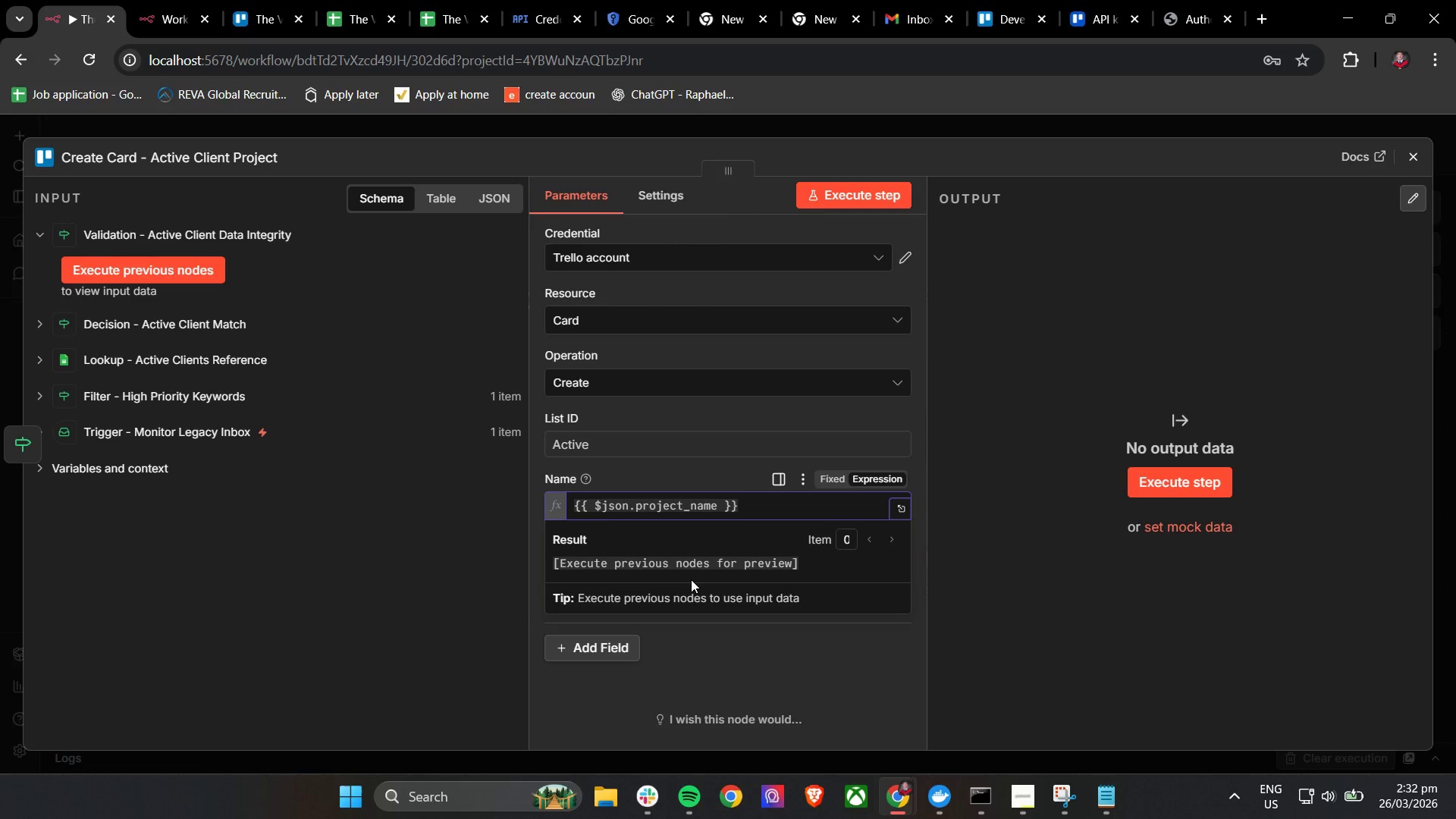 
left_click([709, 418])
 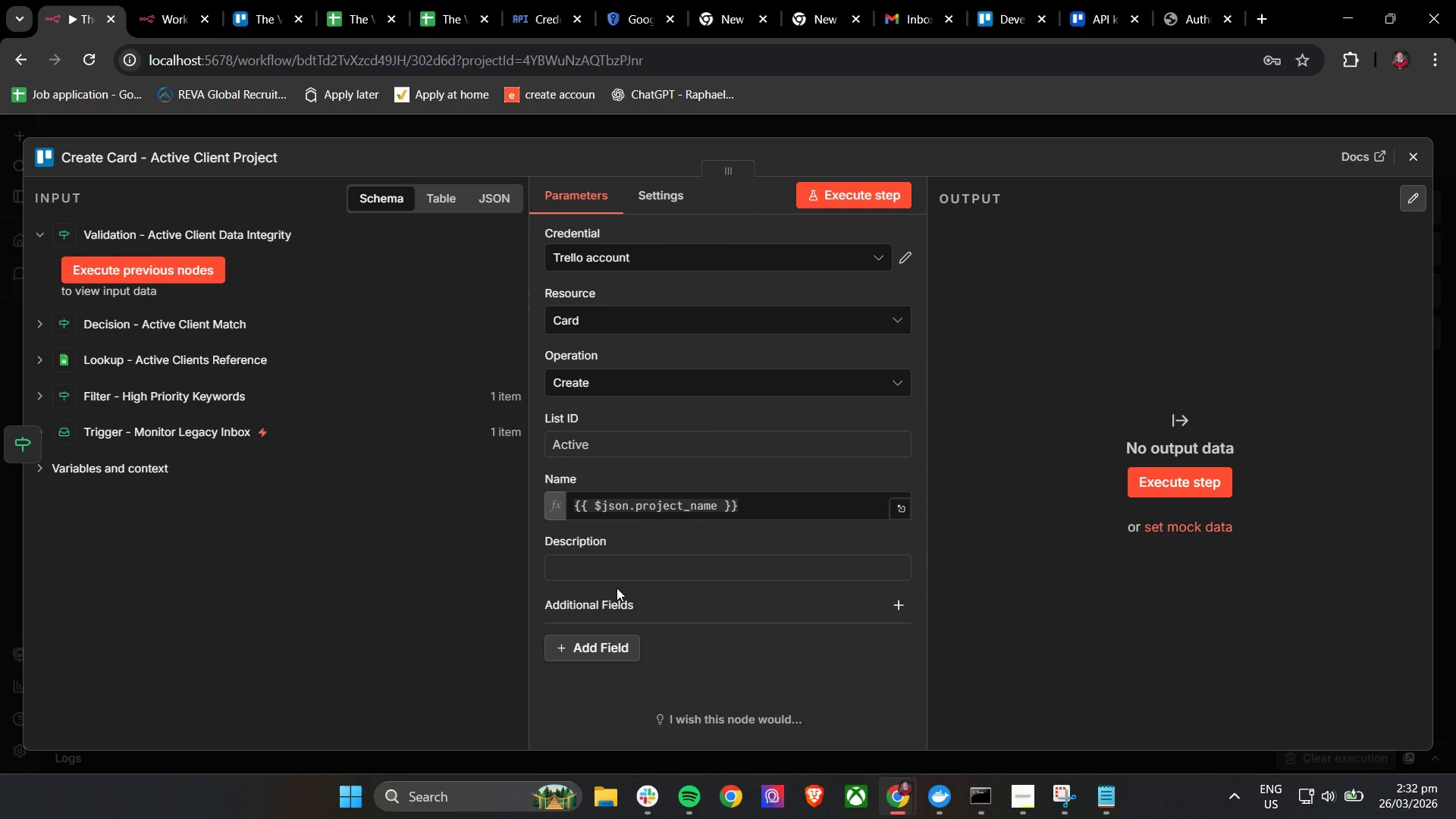 
wait(10.28)
 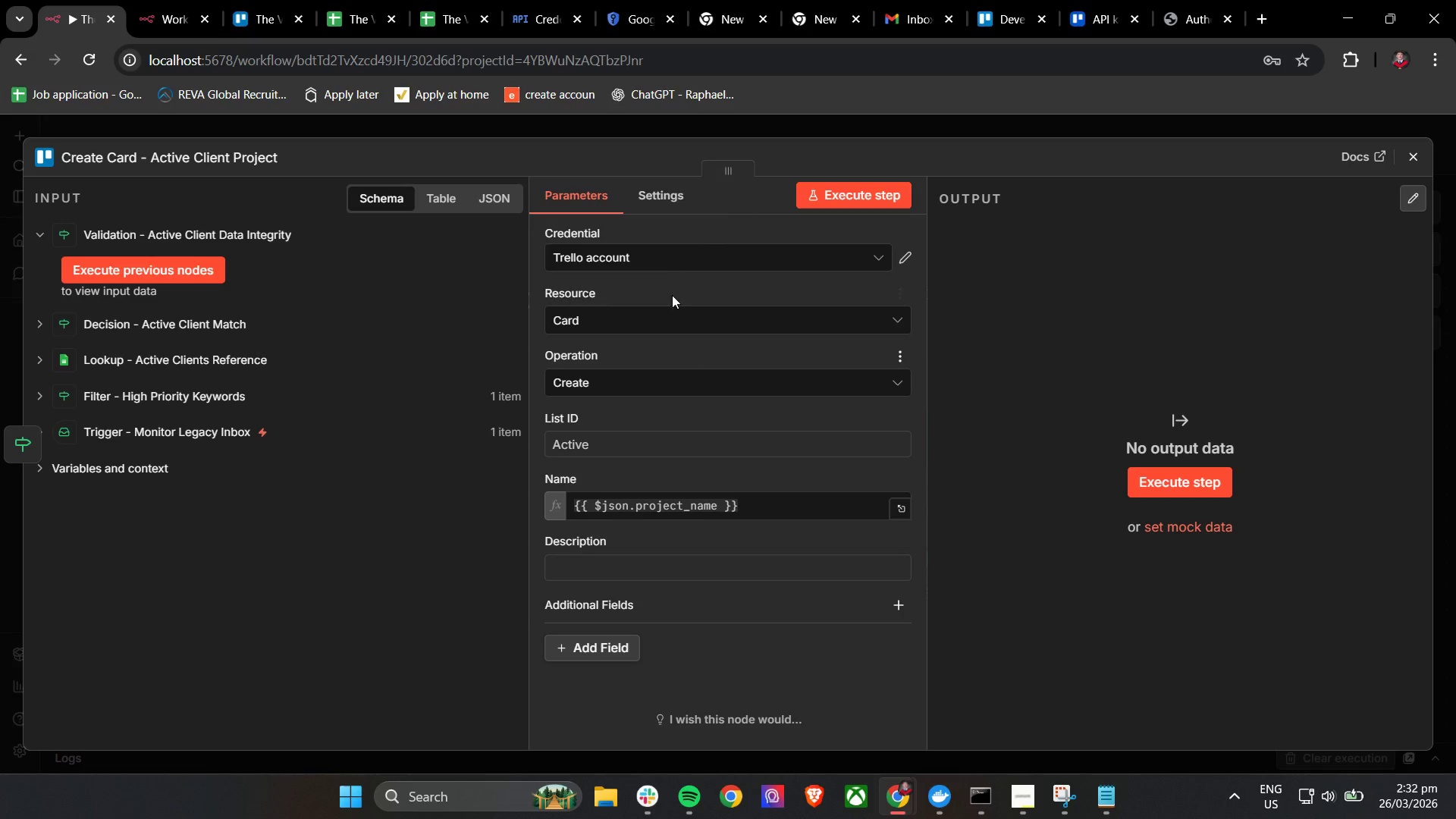 
left_click([660, 260])
 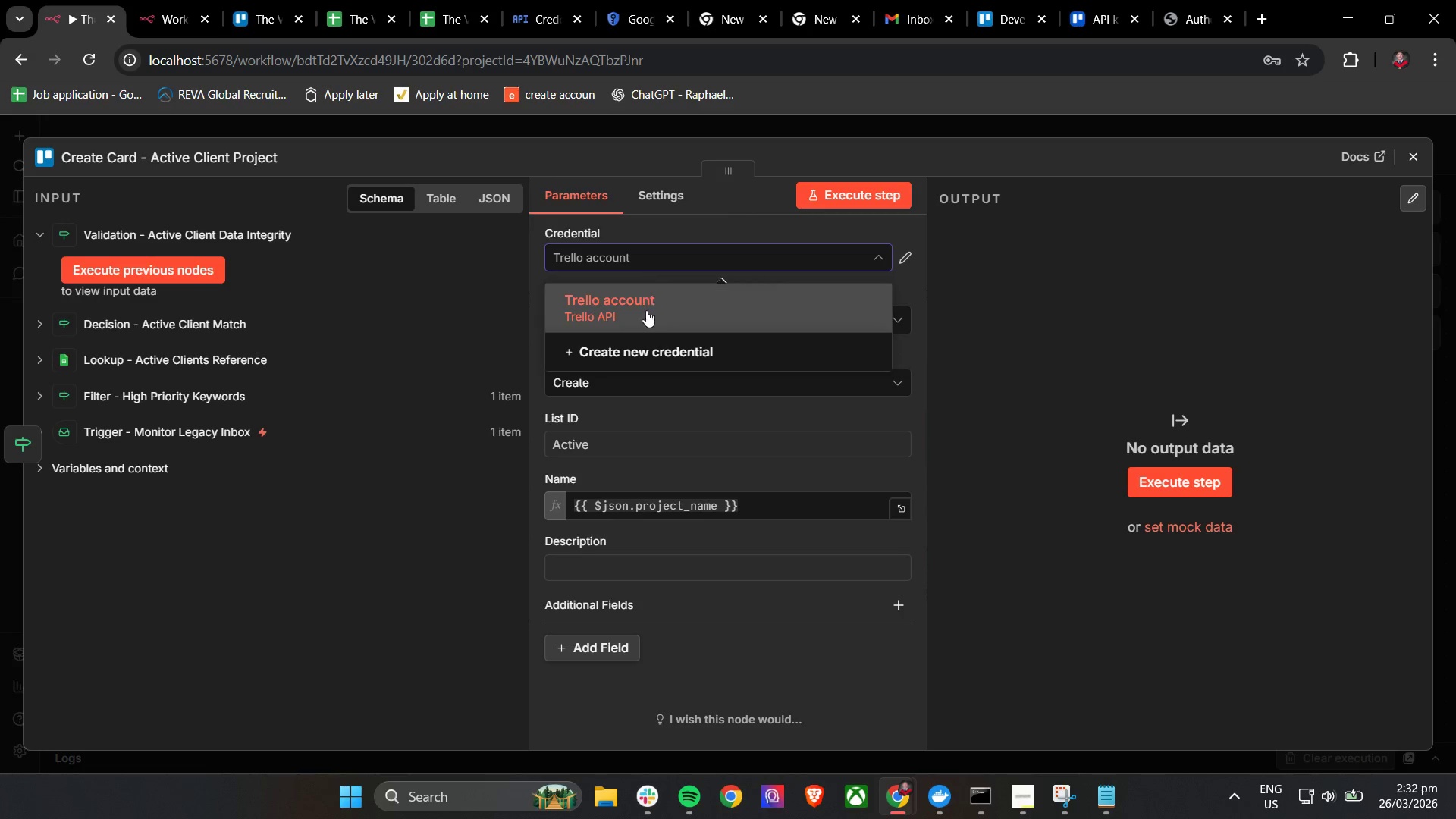 
scroll: coordinate [720, 382], scroll_direction: up, amount: 7.0
 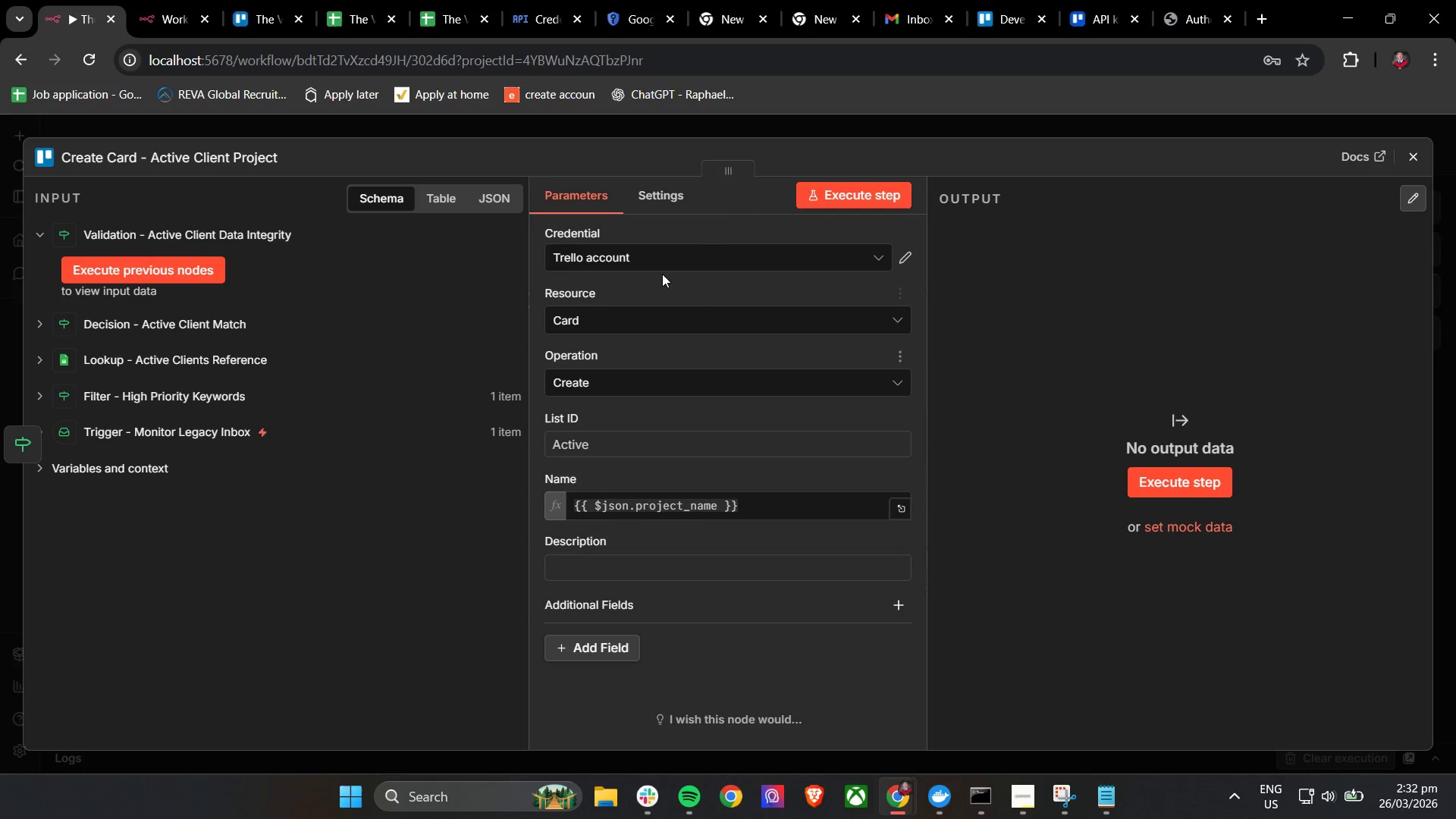 
left_click([644, 309])
 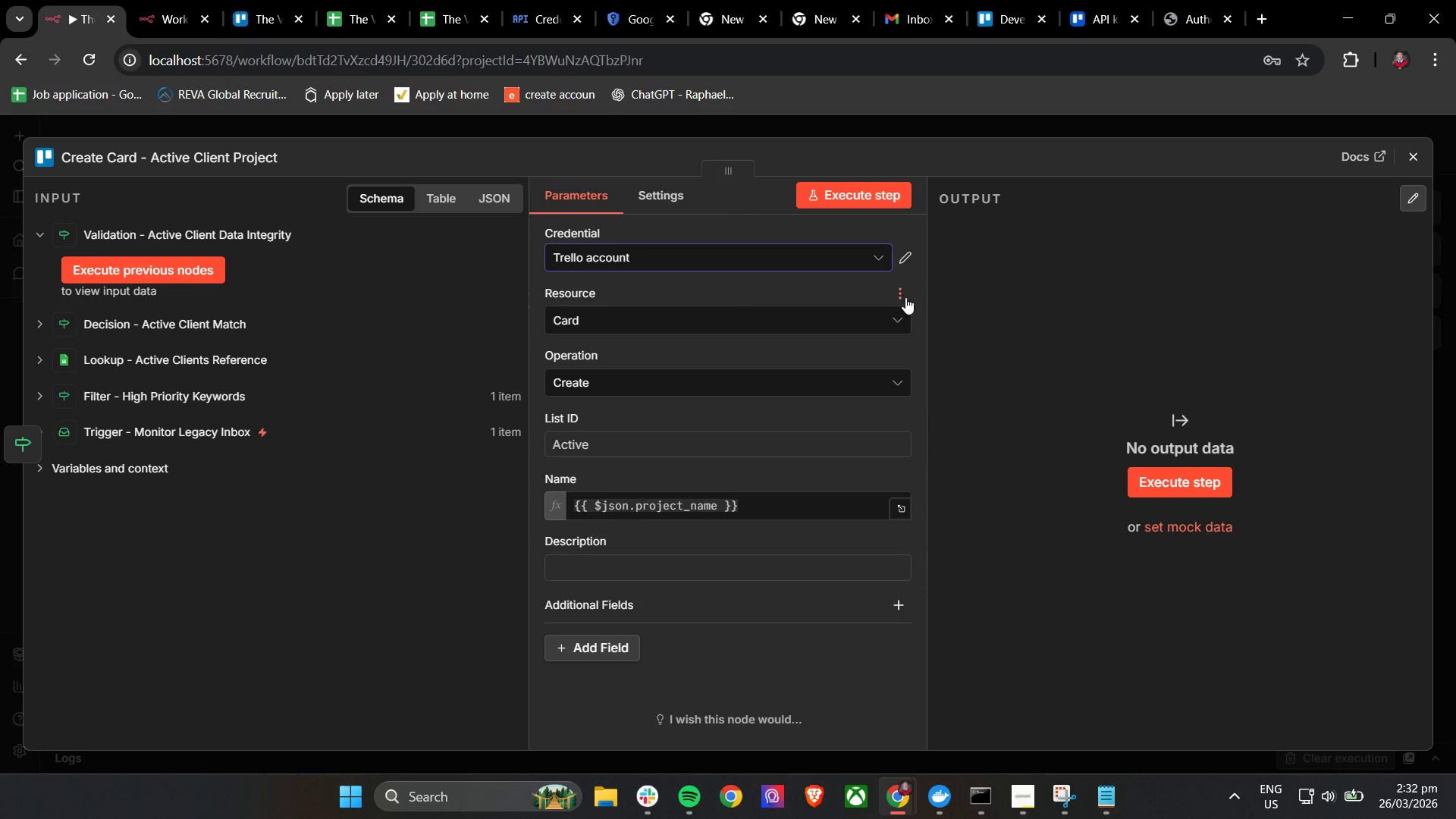 
left_click([906, 294])
 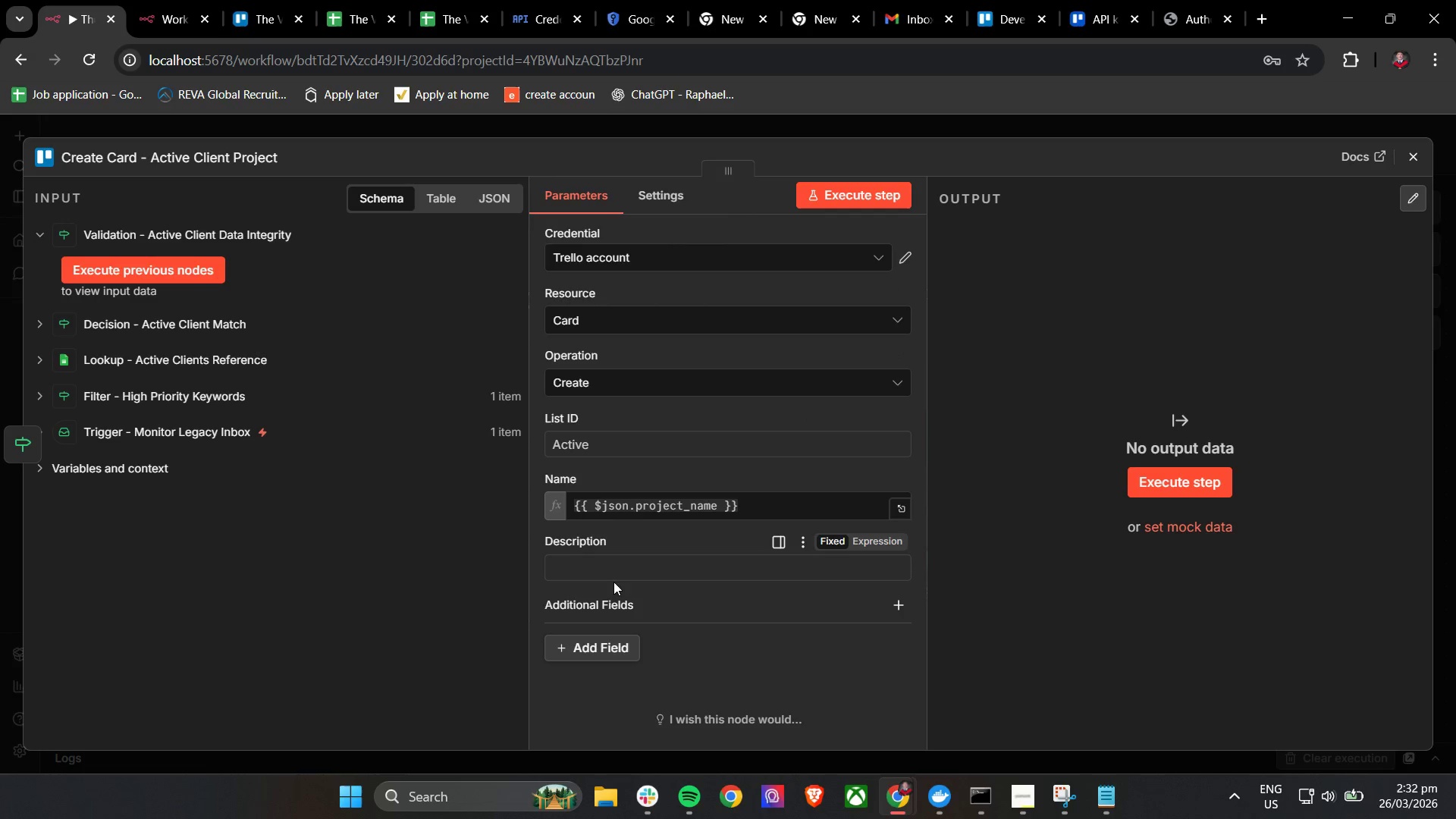 
wait(9.84)
 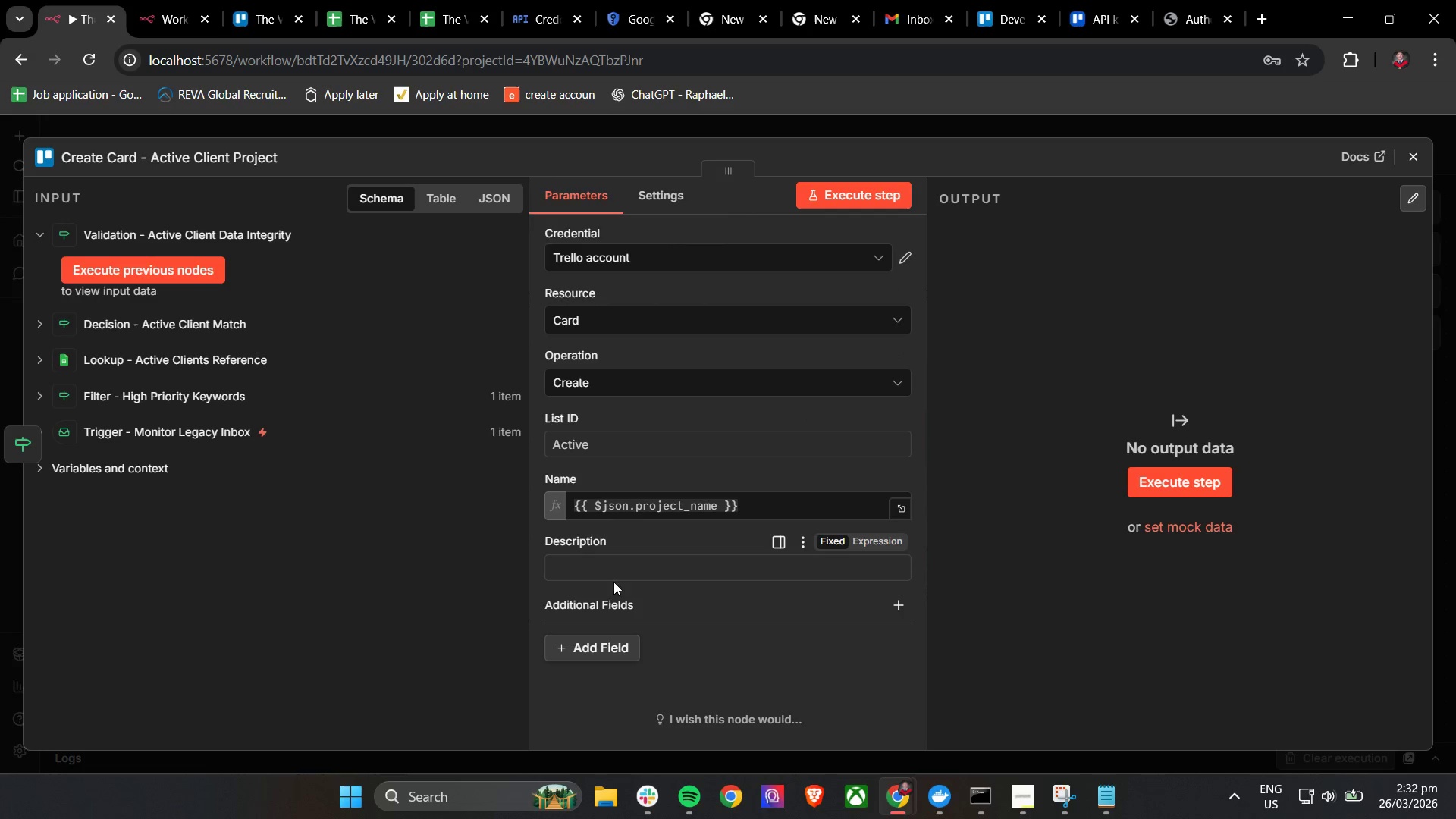 
double_click([610, 567])
 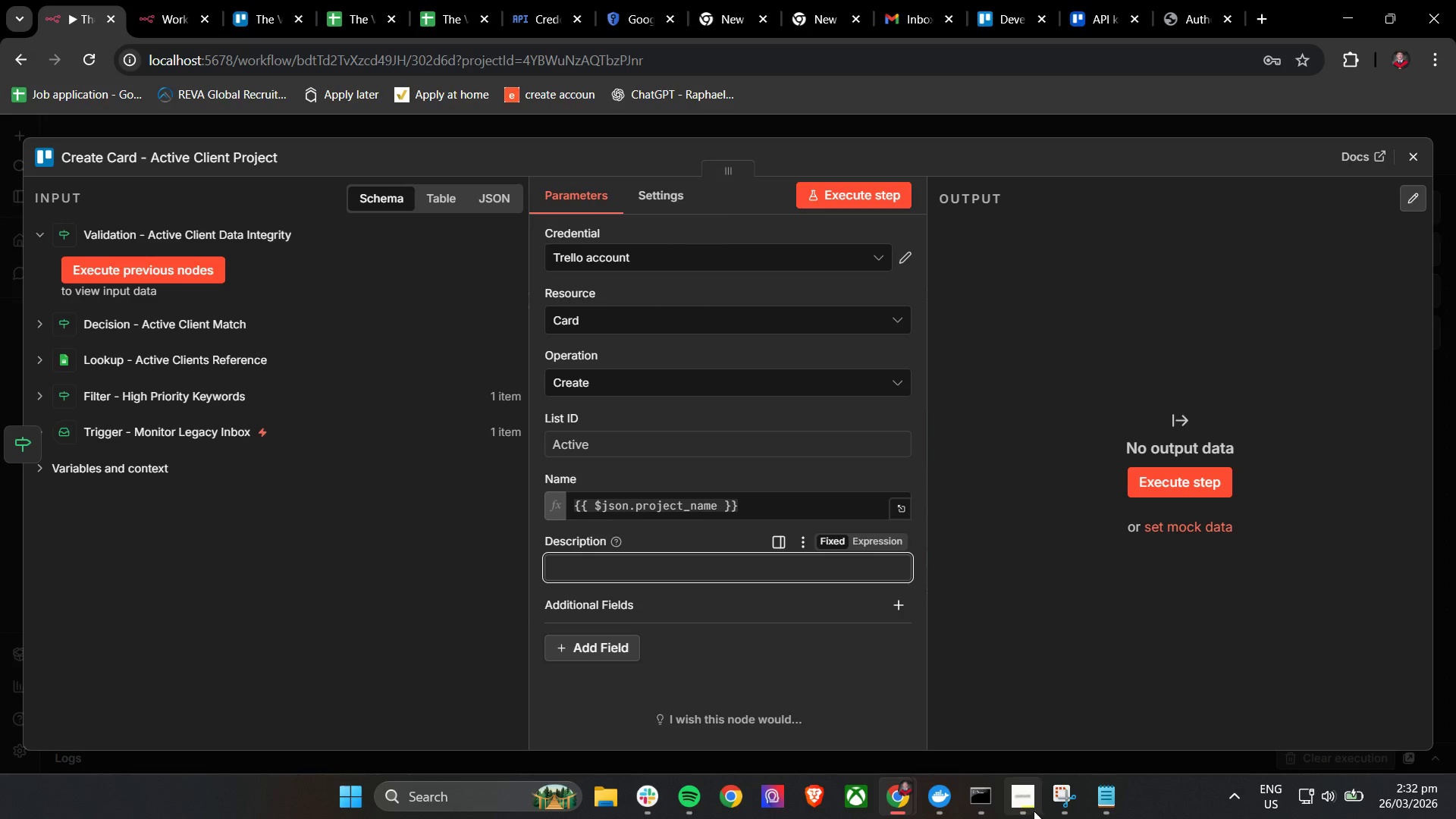 
double_click([639, 564])
 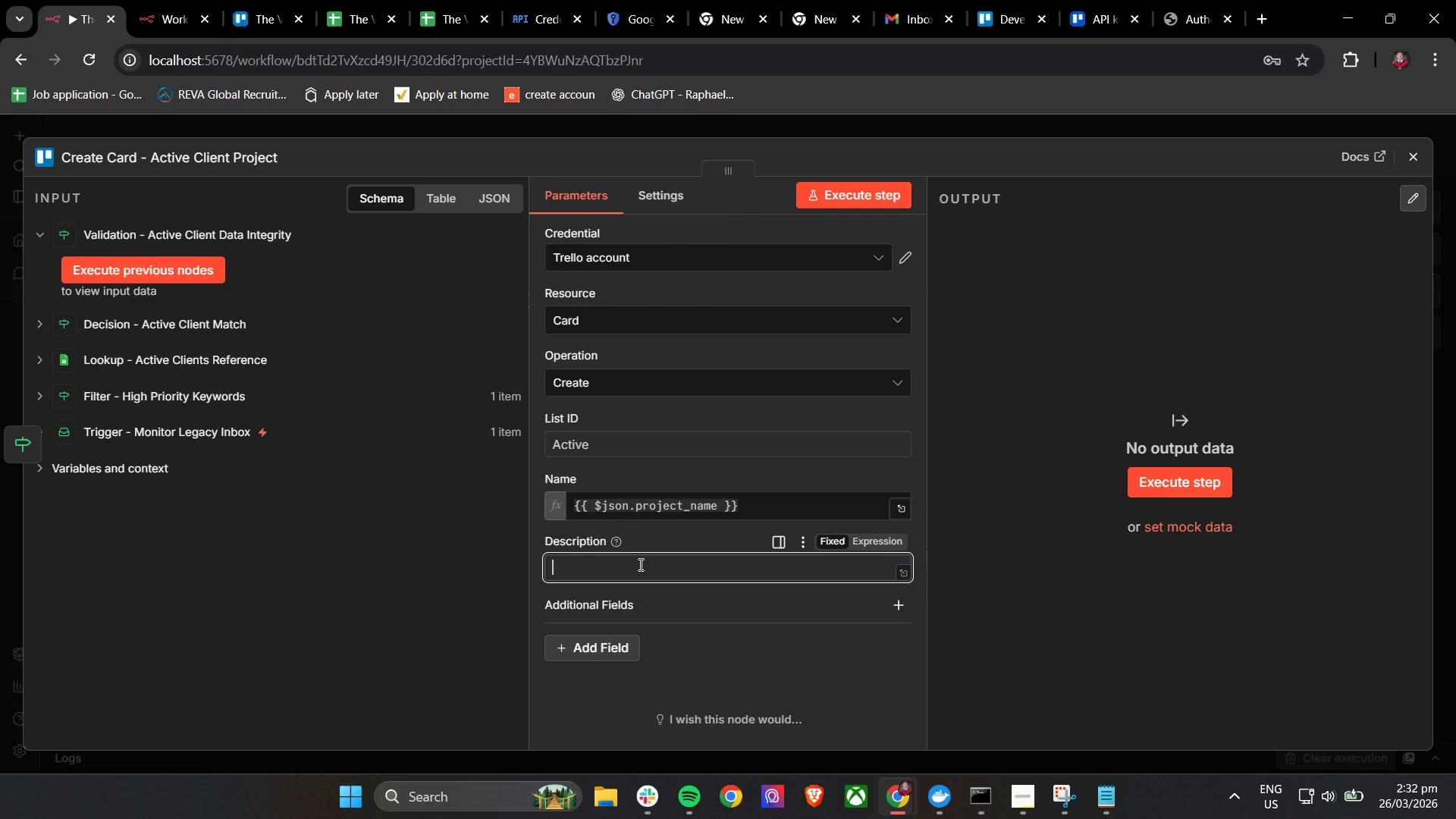 
type(Pro)
 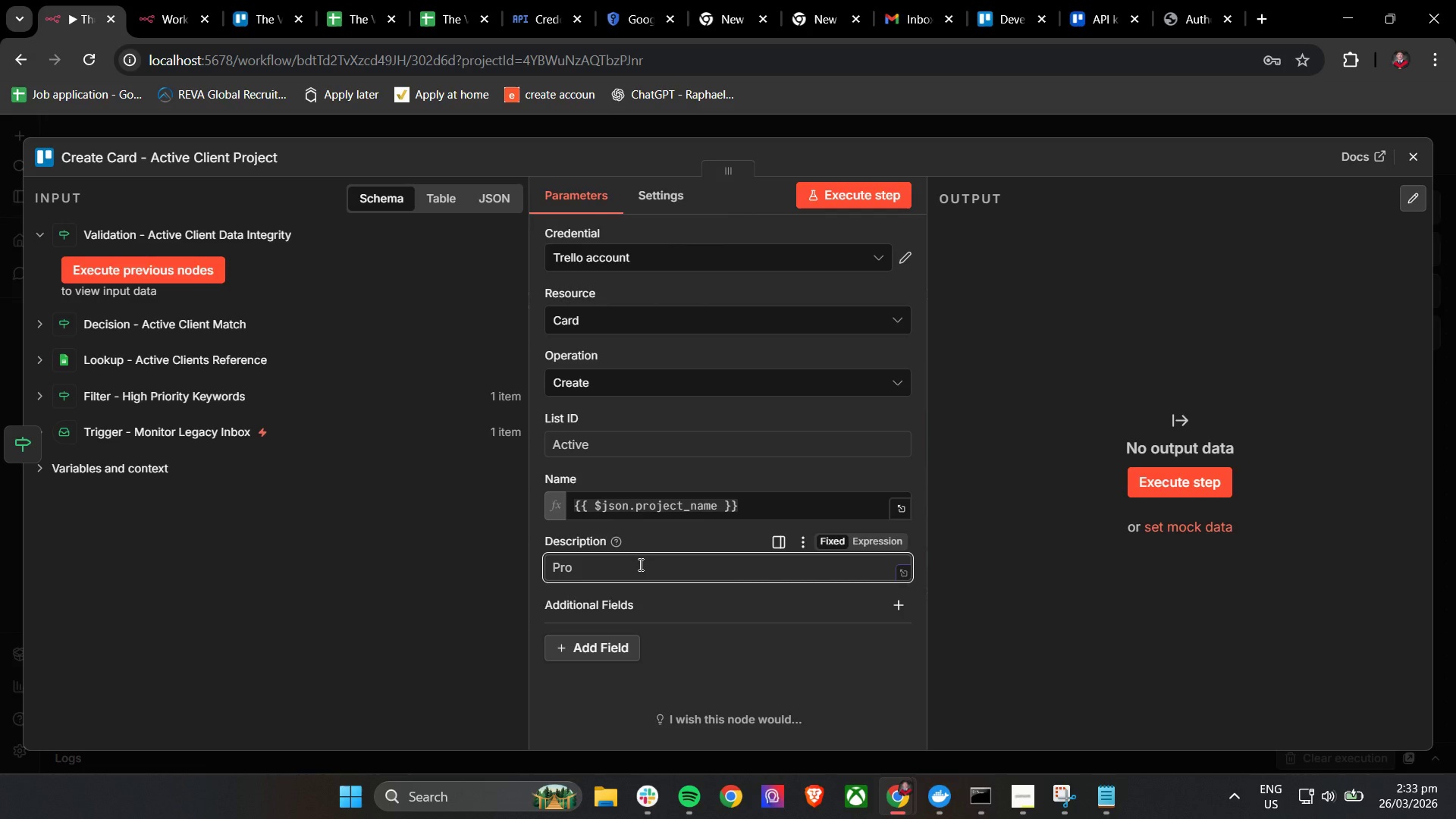 
wait(11.16)
 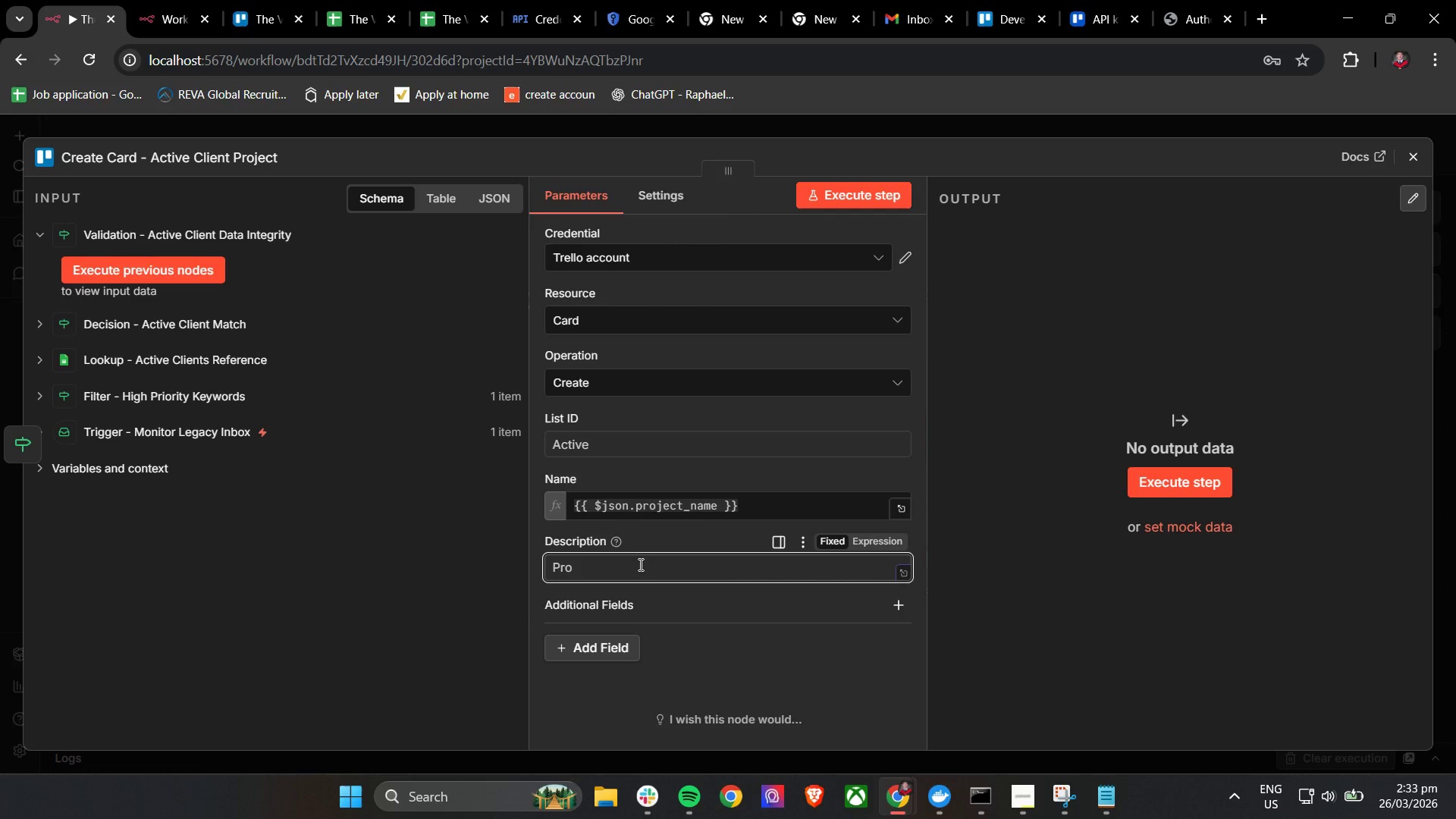 
left_click([1360, 707])
 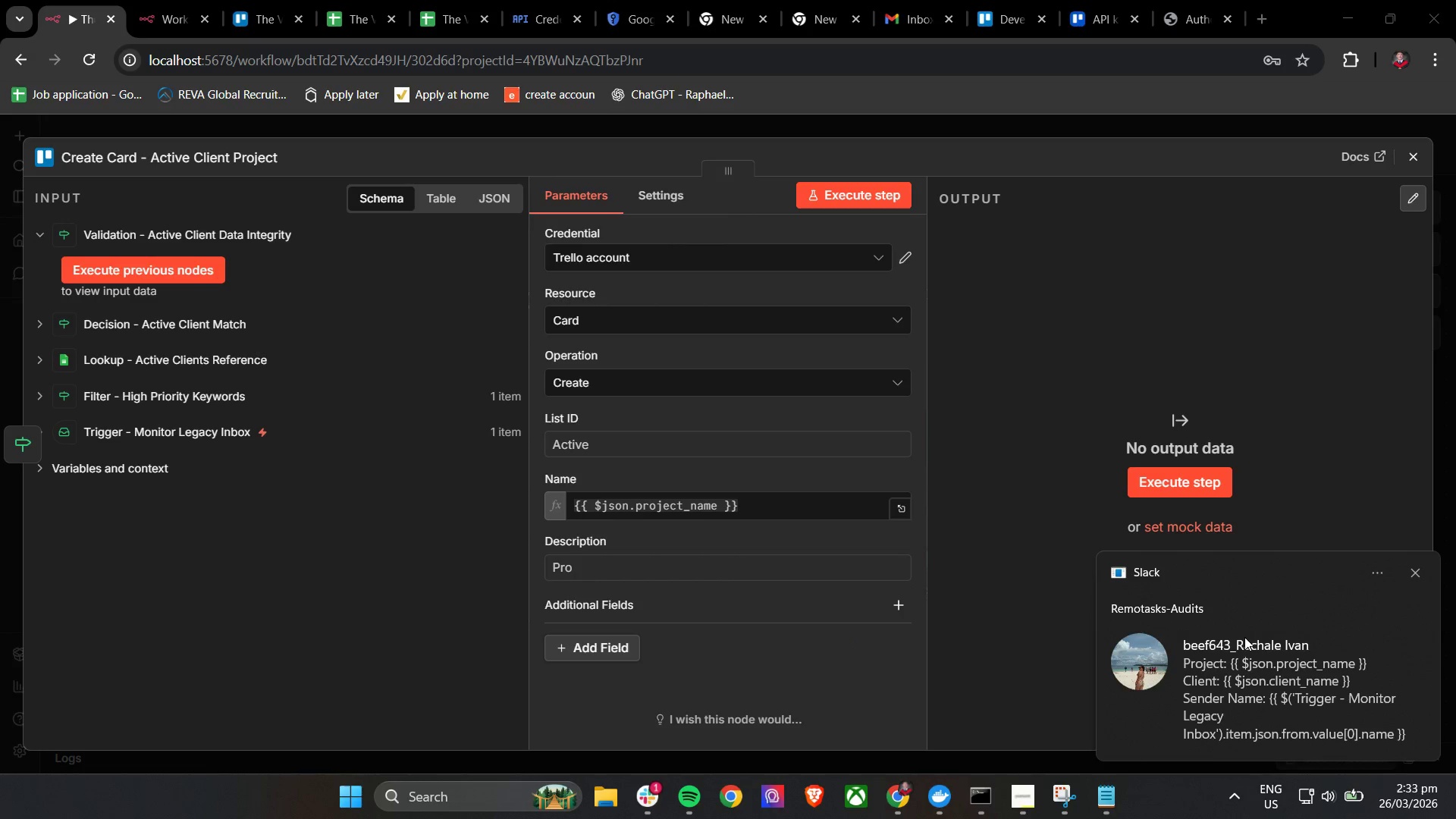 
double_click([1220, 564])
 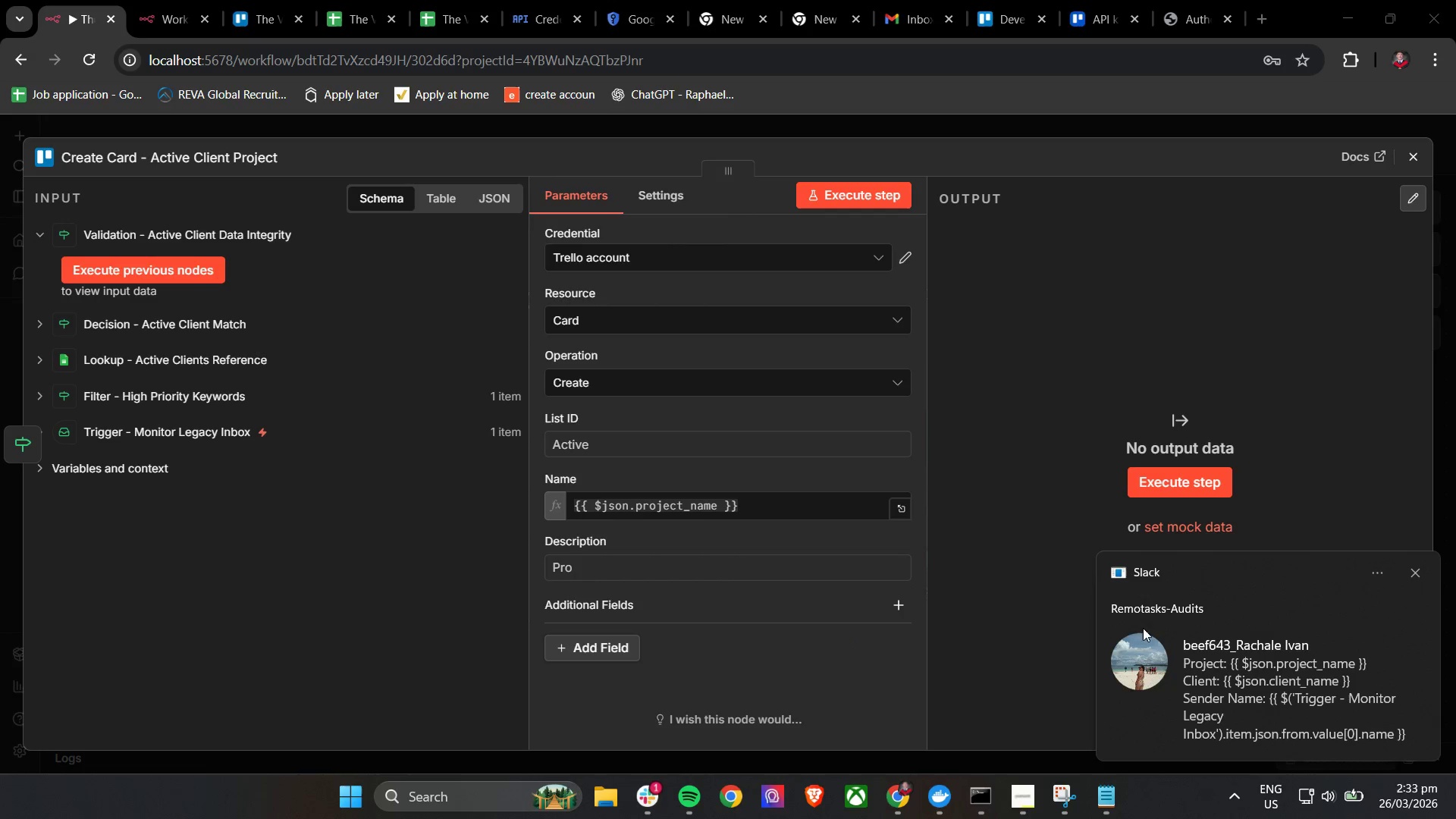 
scroll: coordinate [1310, 735], scroll_direction: down, amount: 3.0
 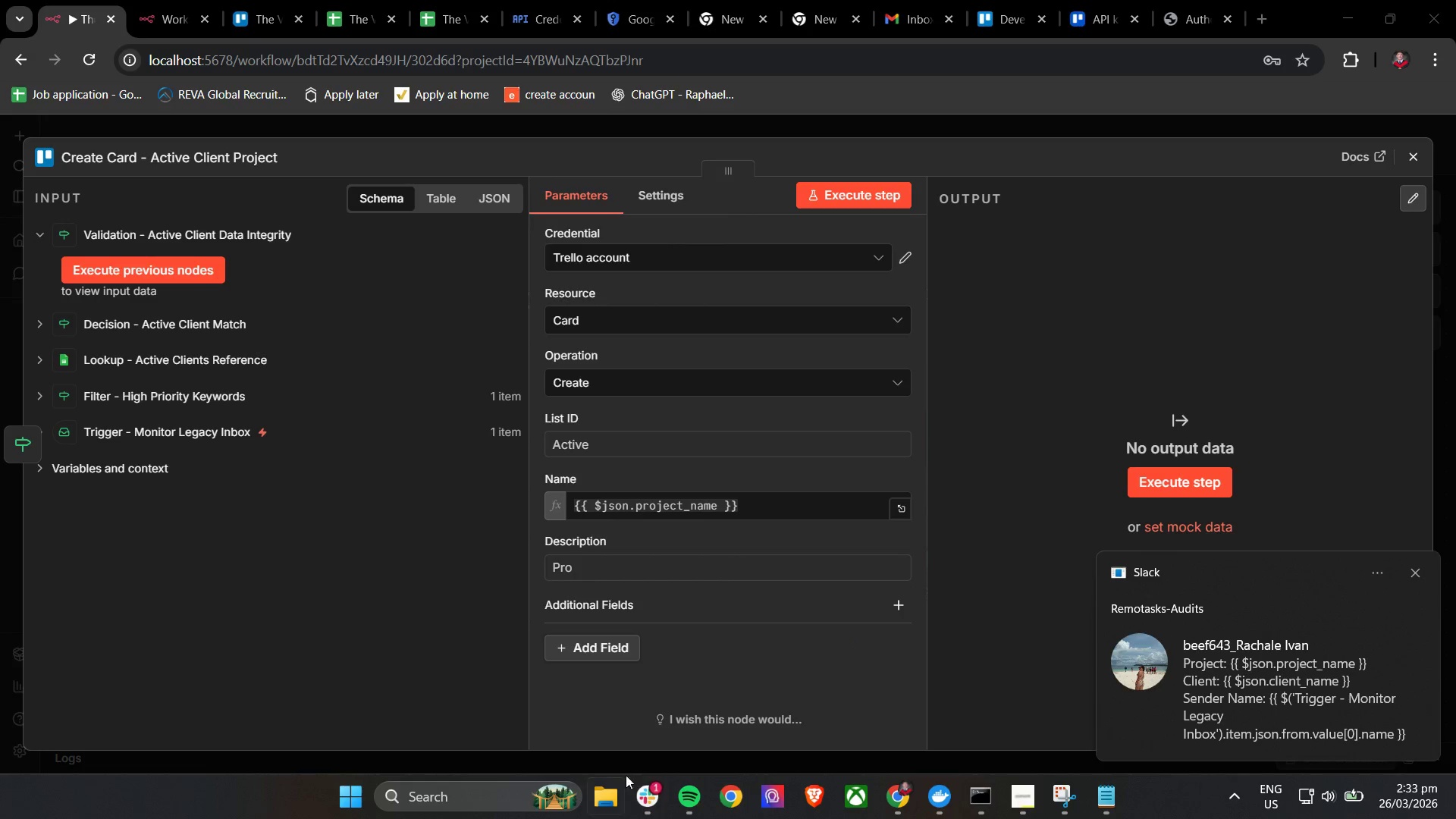 
left_click([645, 786])
 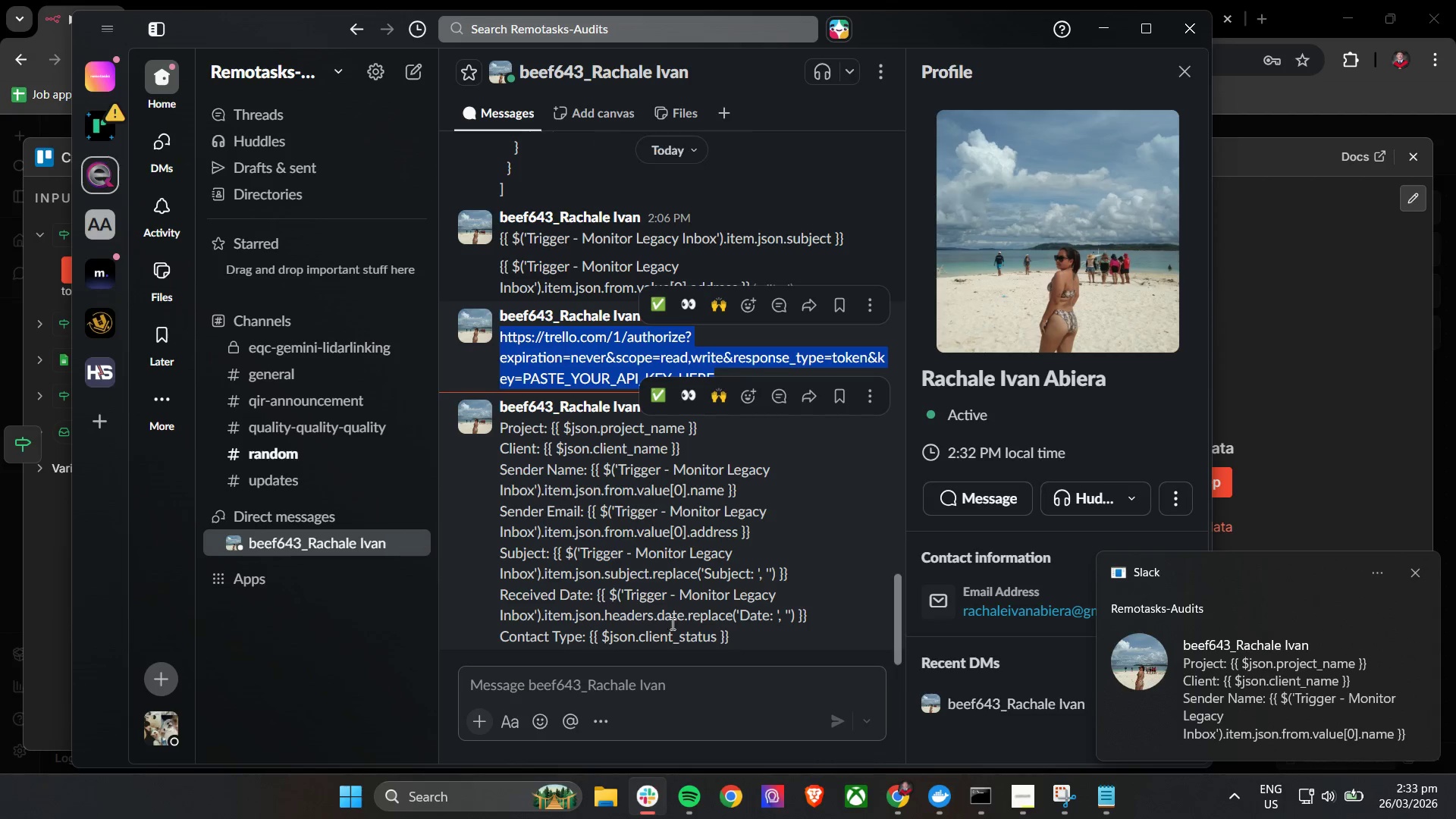 
left_click_drag(start_coordinate=[753, 637], to_coordinate=[500, 435])
 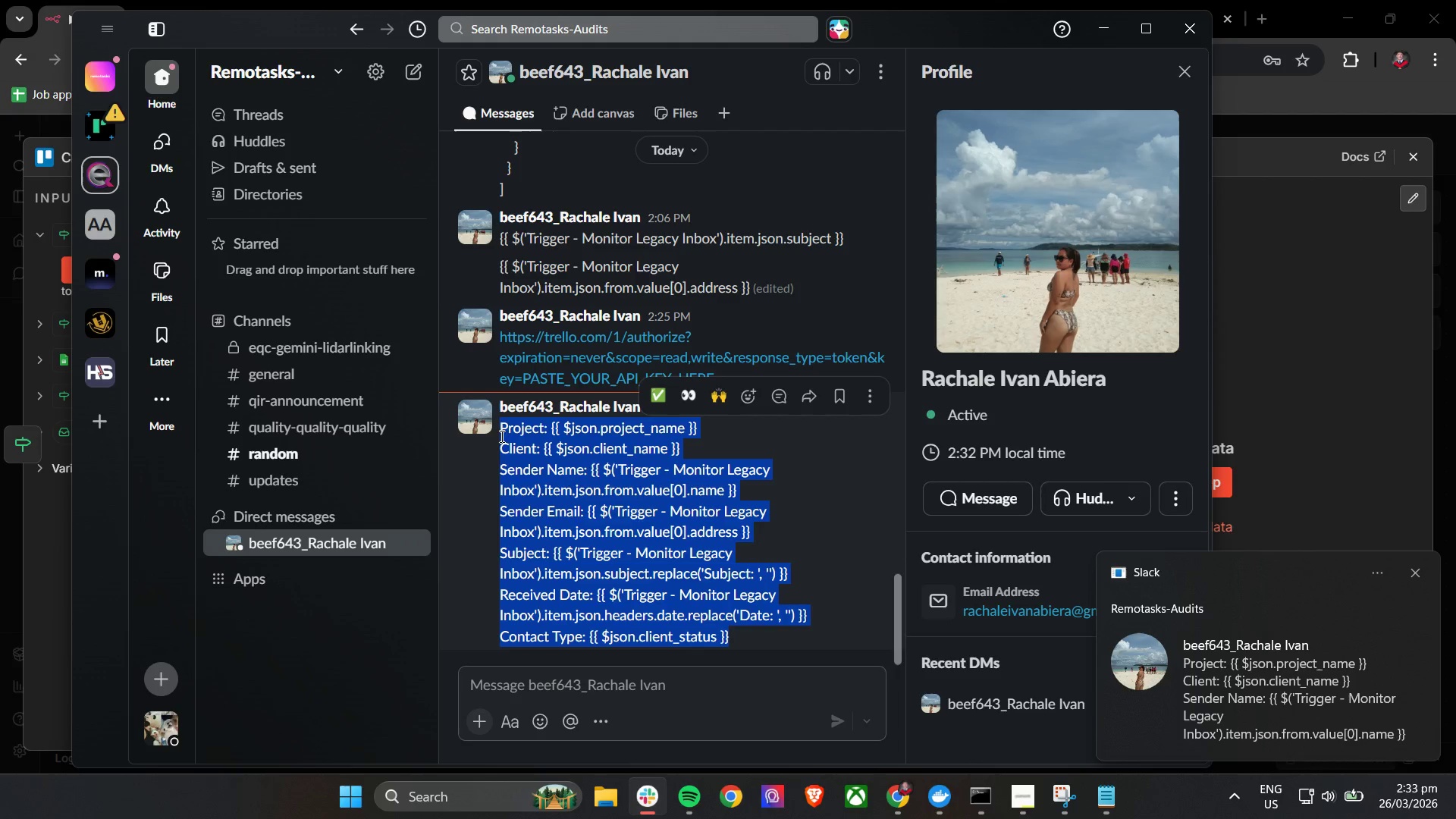 
key(Control+C)
 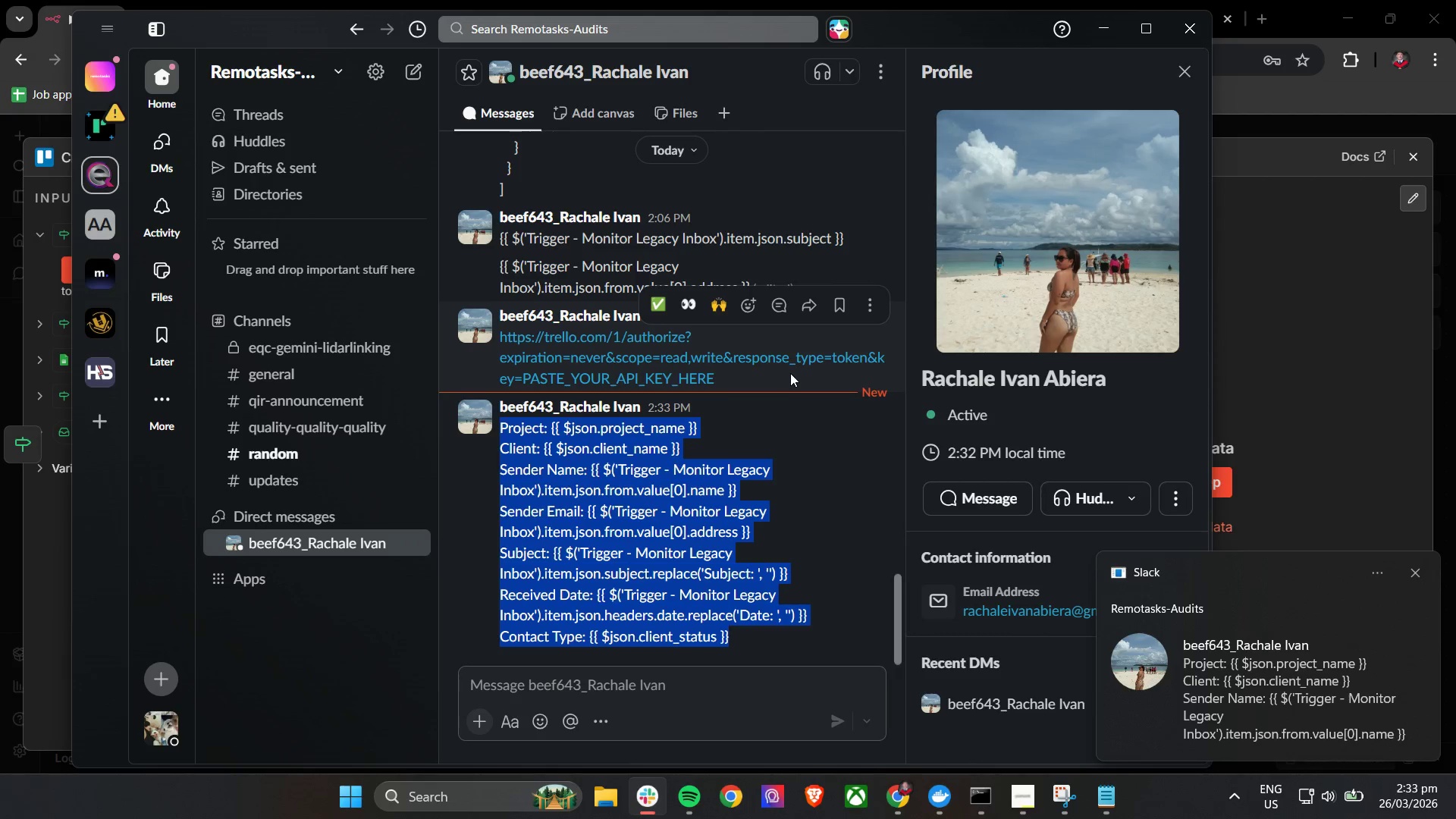 
key(Control+C)
 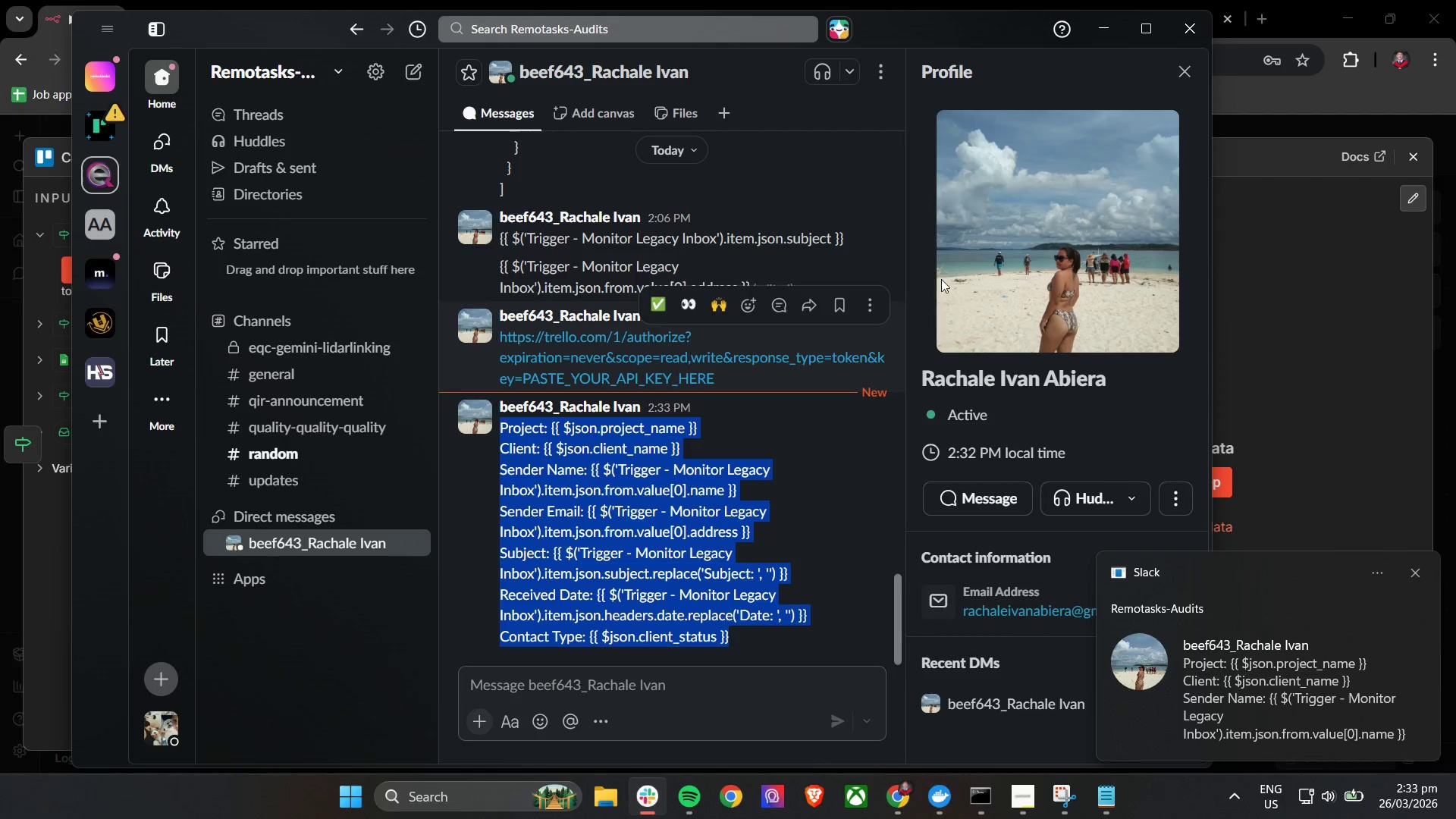 
key(Control+C)
 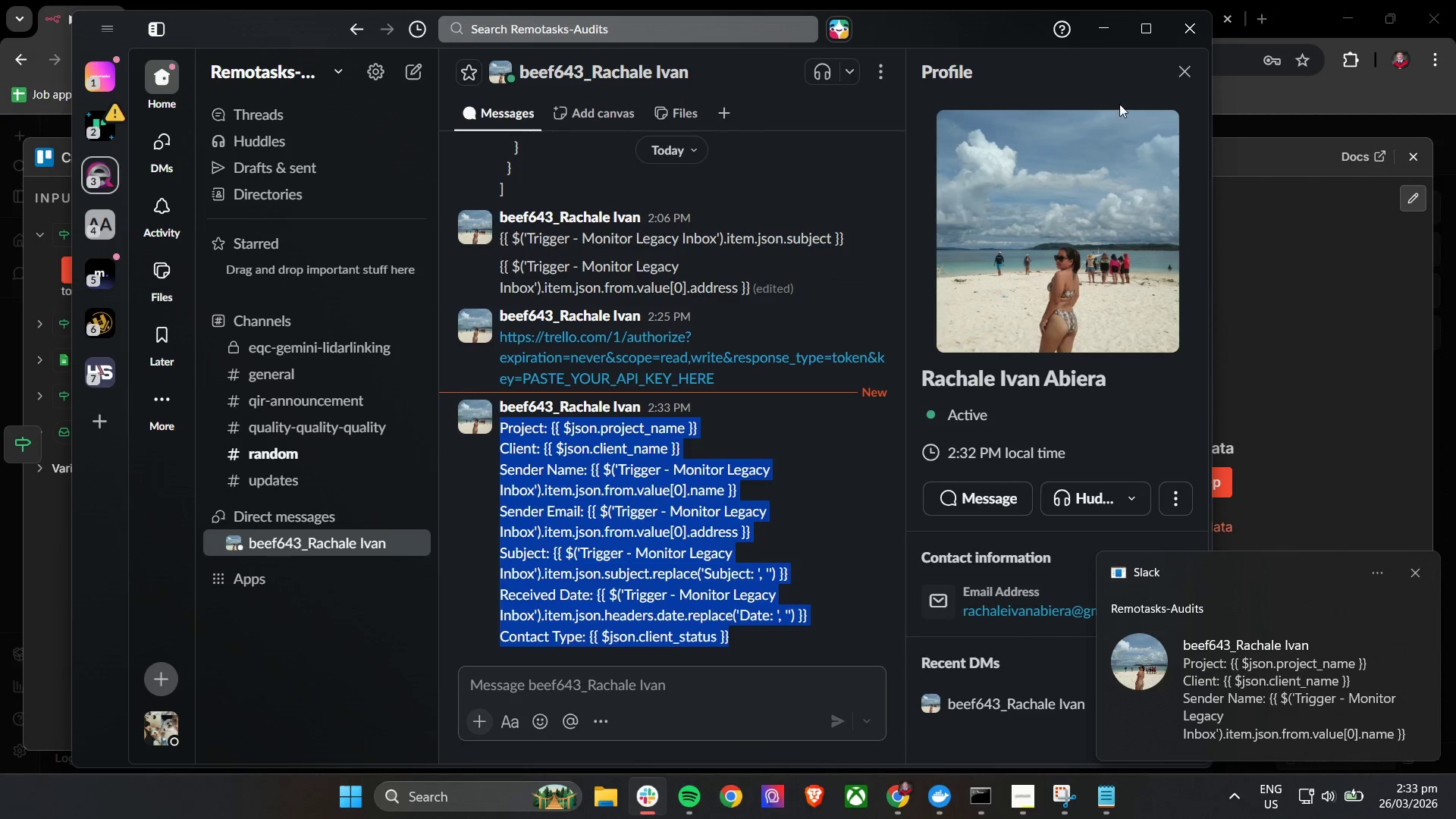 
key(Control+C)
 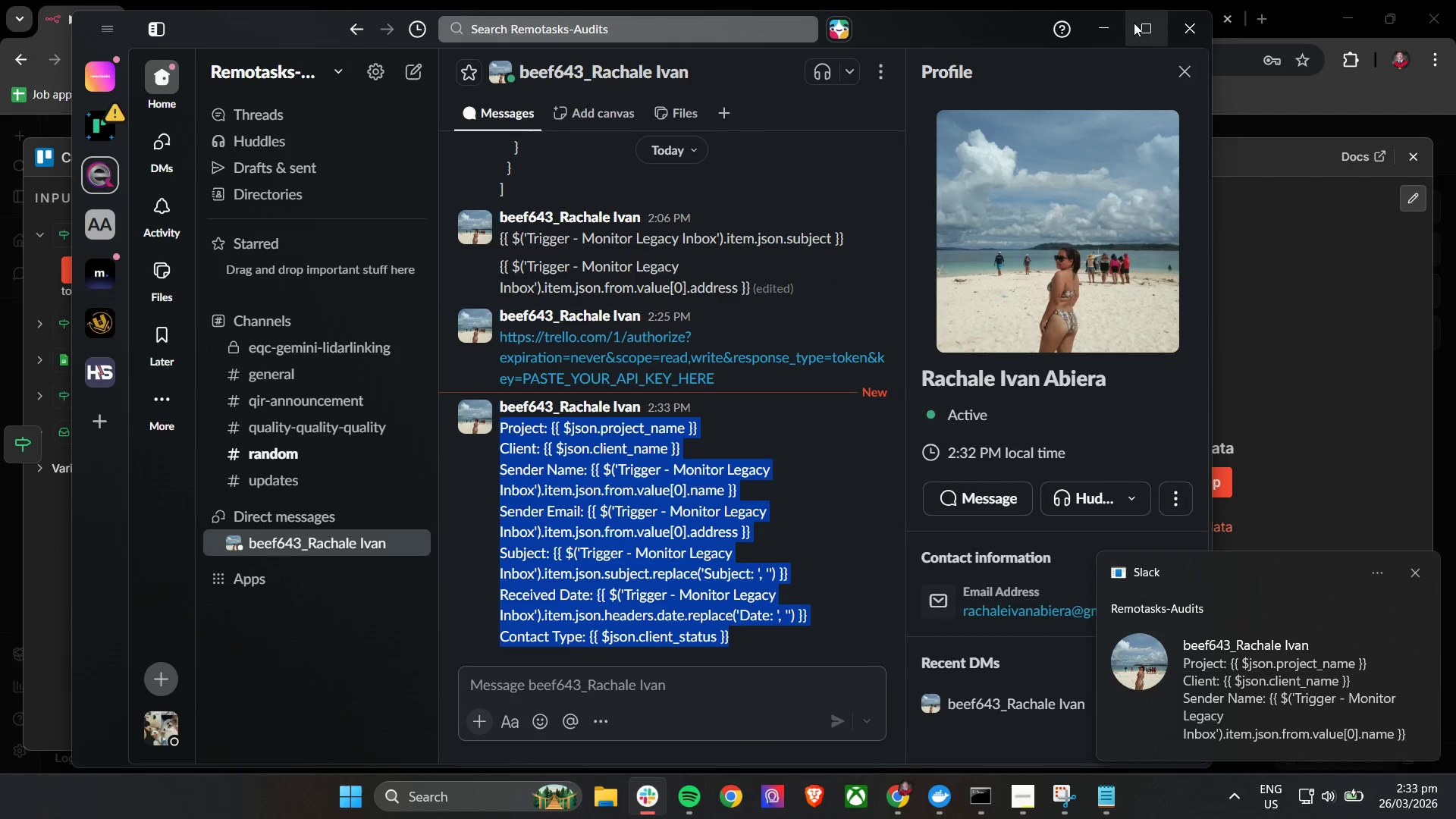 
left_click([1109, 29])
 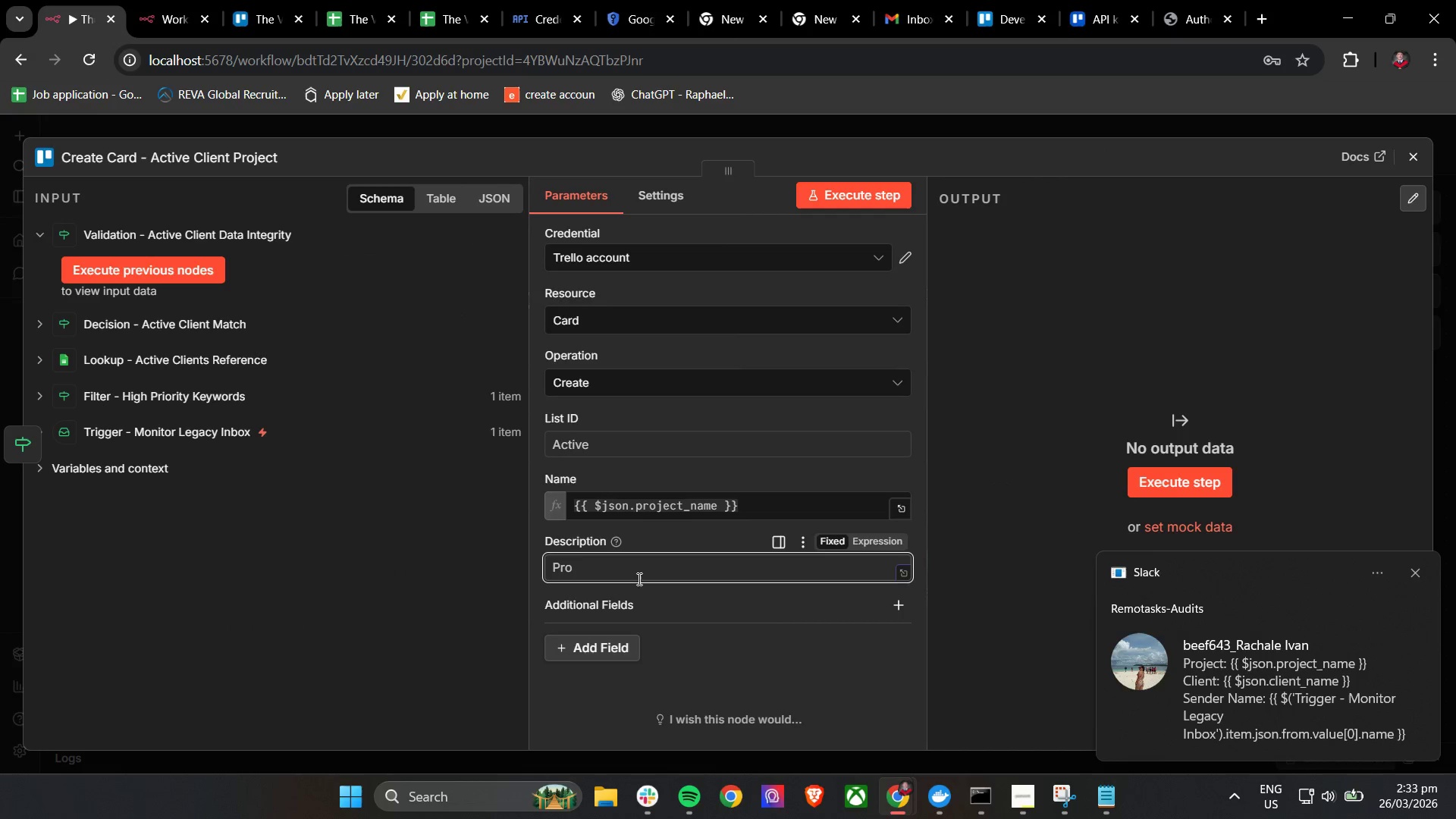 
key(Control+A)
 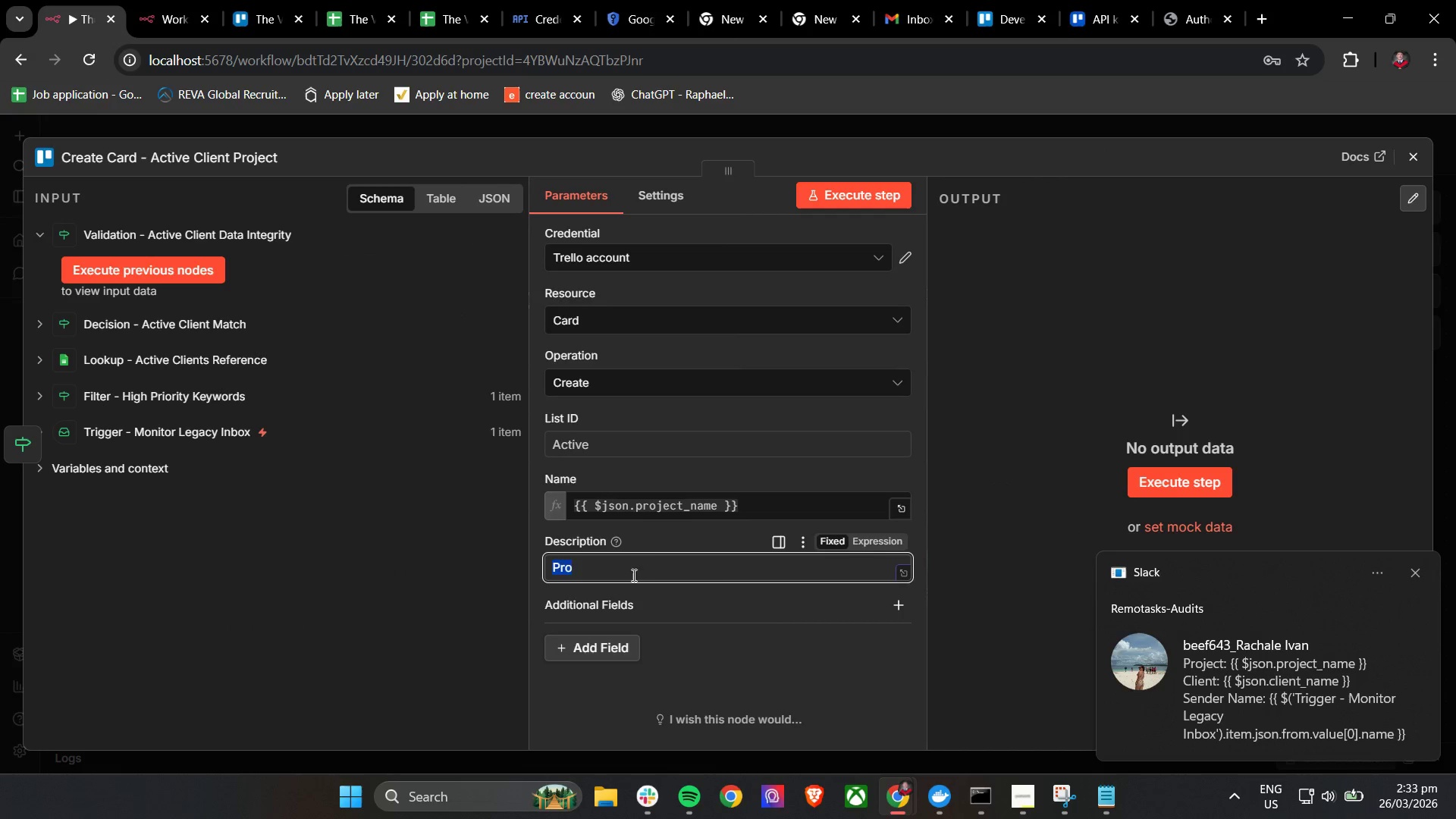 
key(Control+V)
 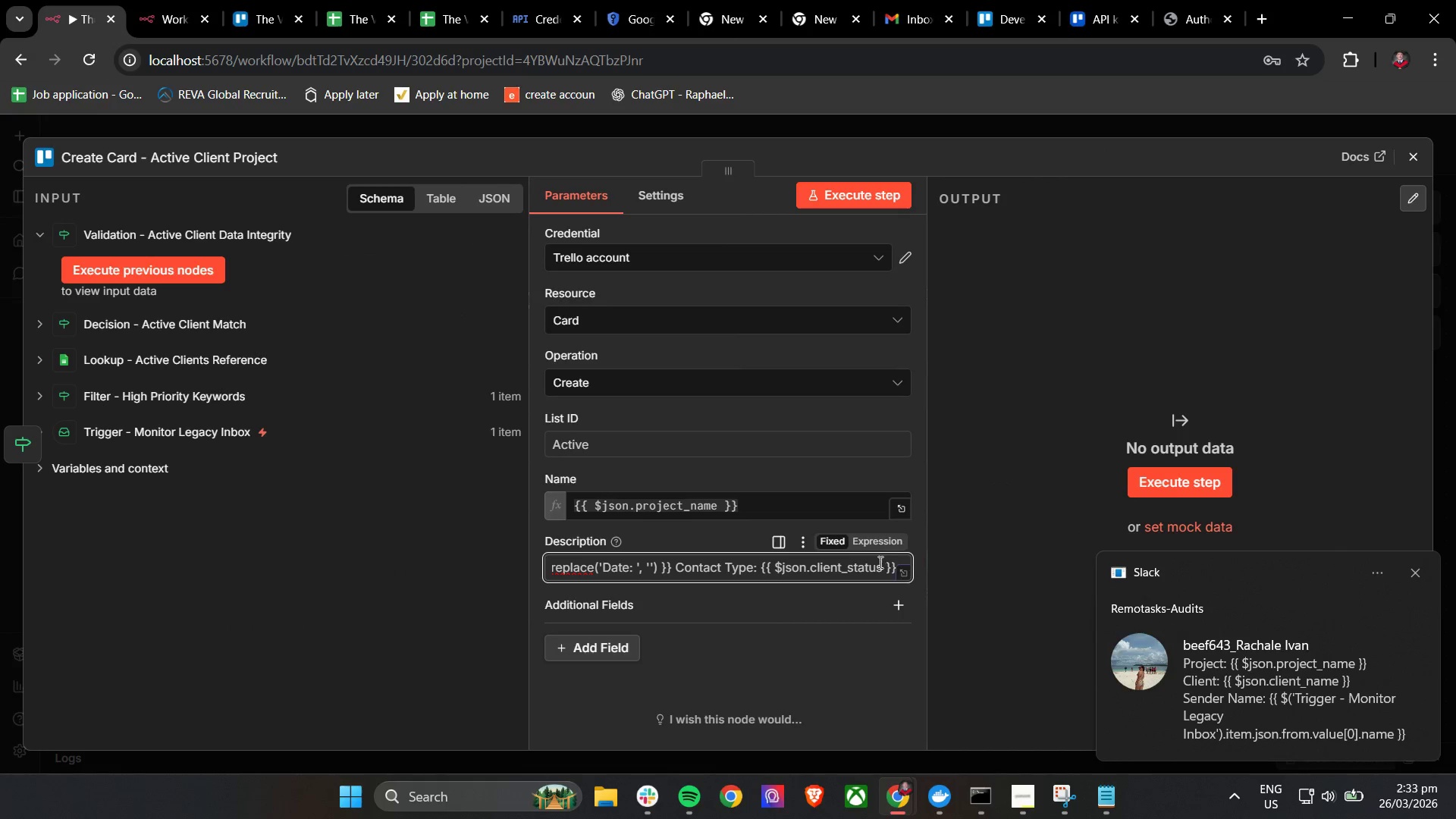 
left_click([864, 544])
 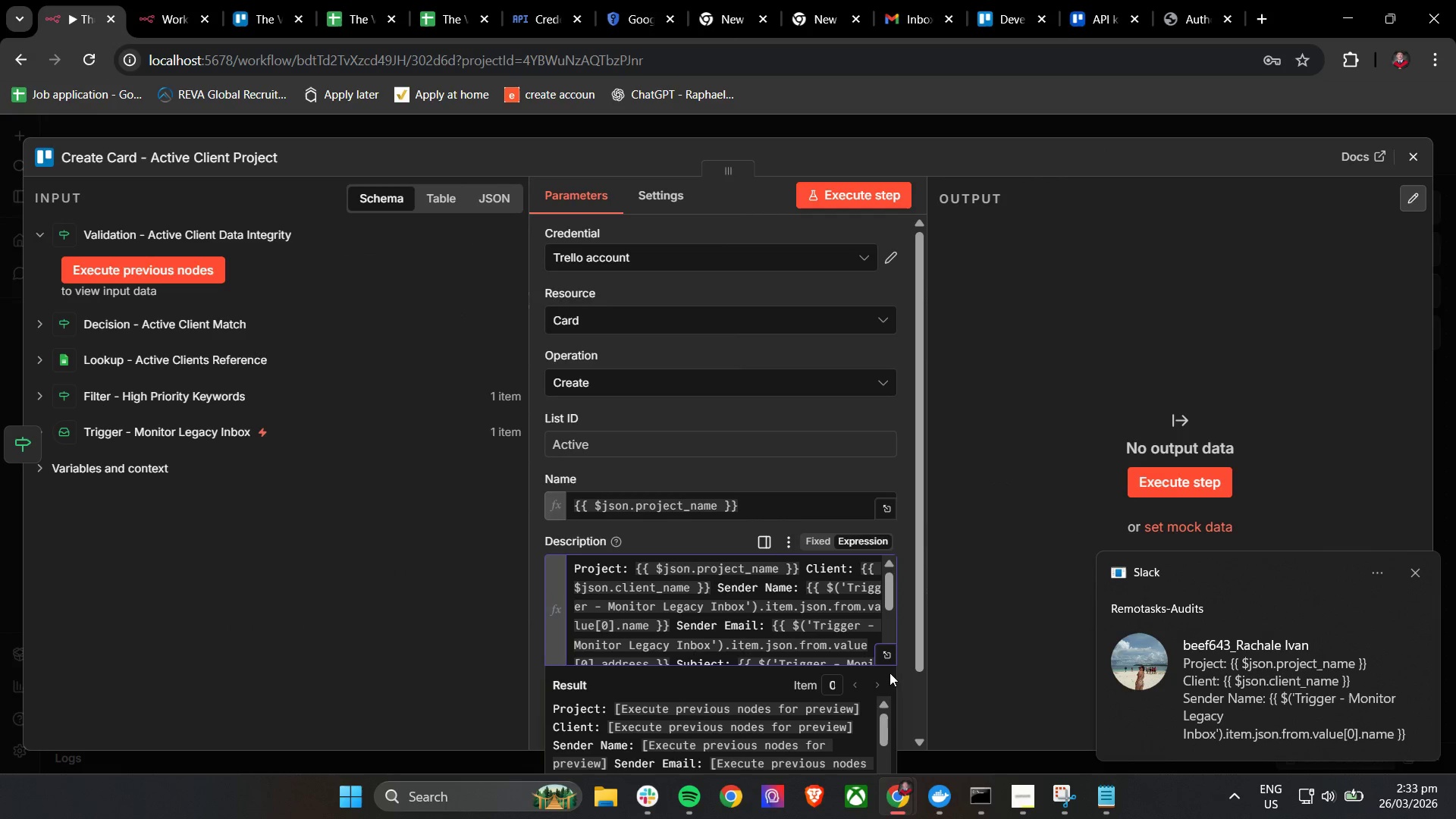 
left_click([888, 656])
 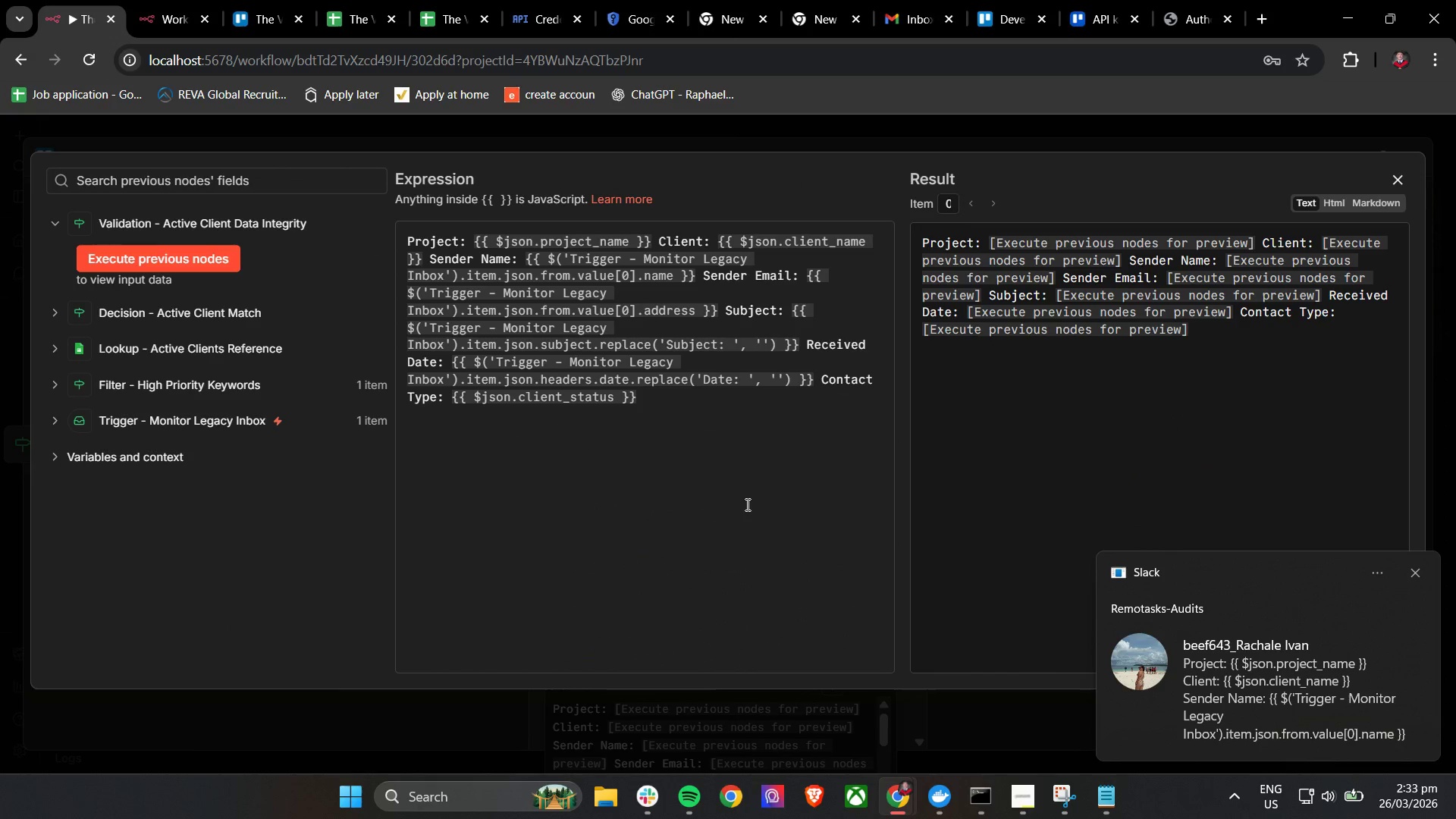 
left_click([742, 491])
 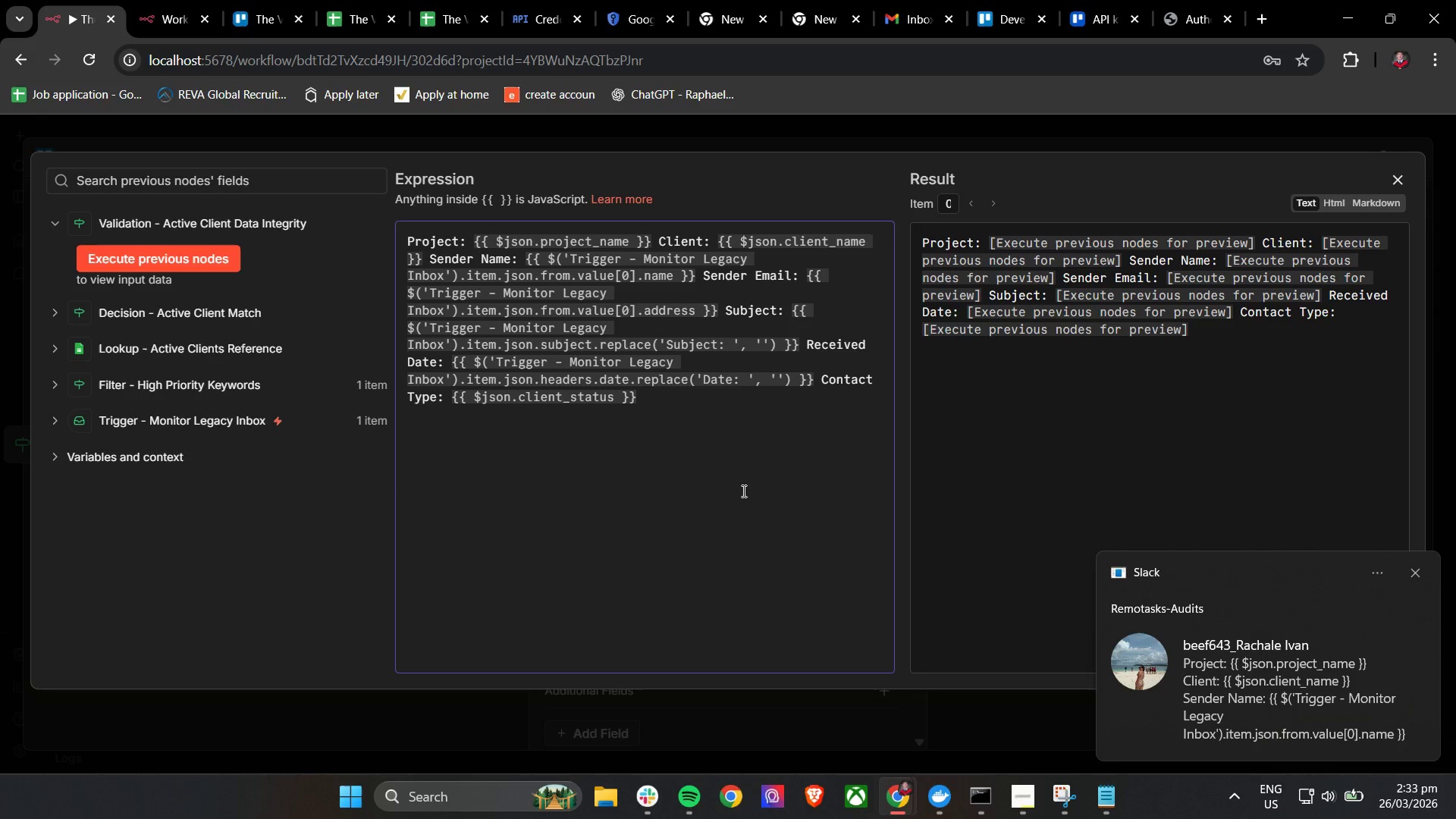 
key(Control+A)
 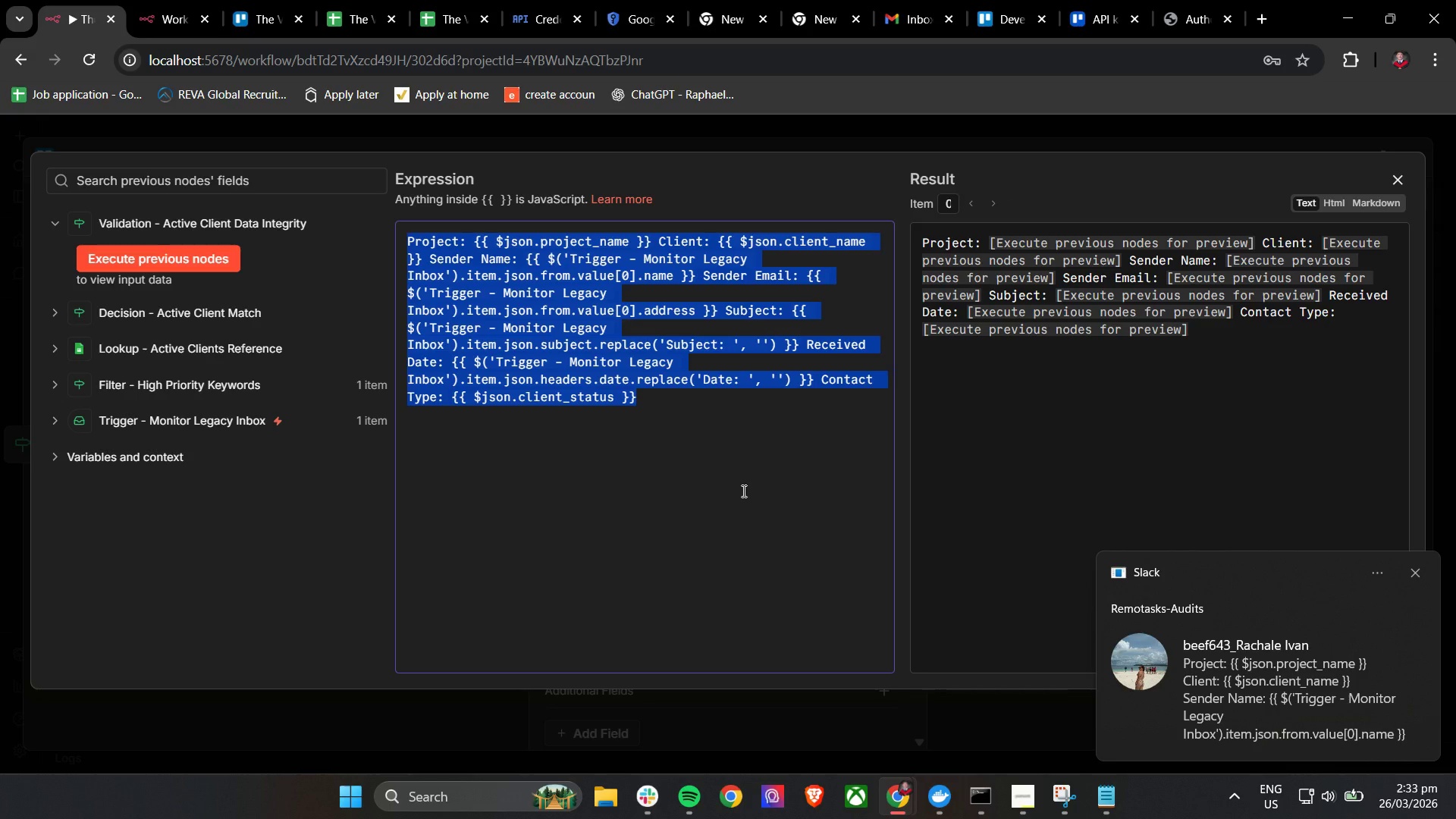 
key(Backspace)
 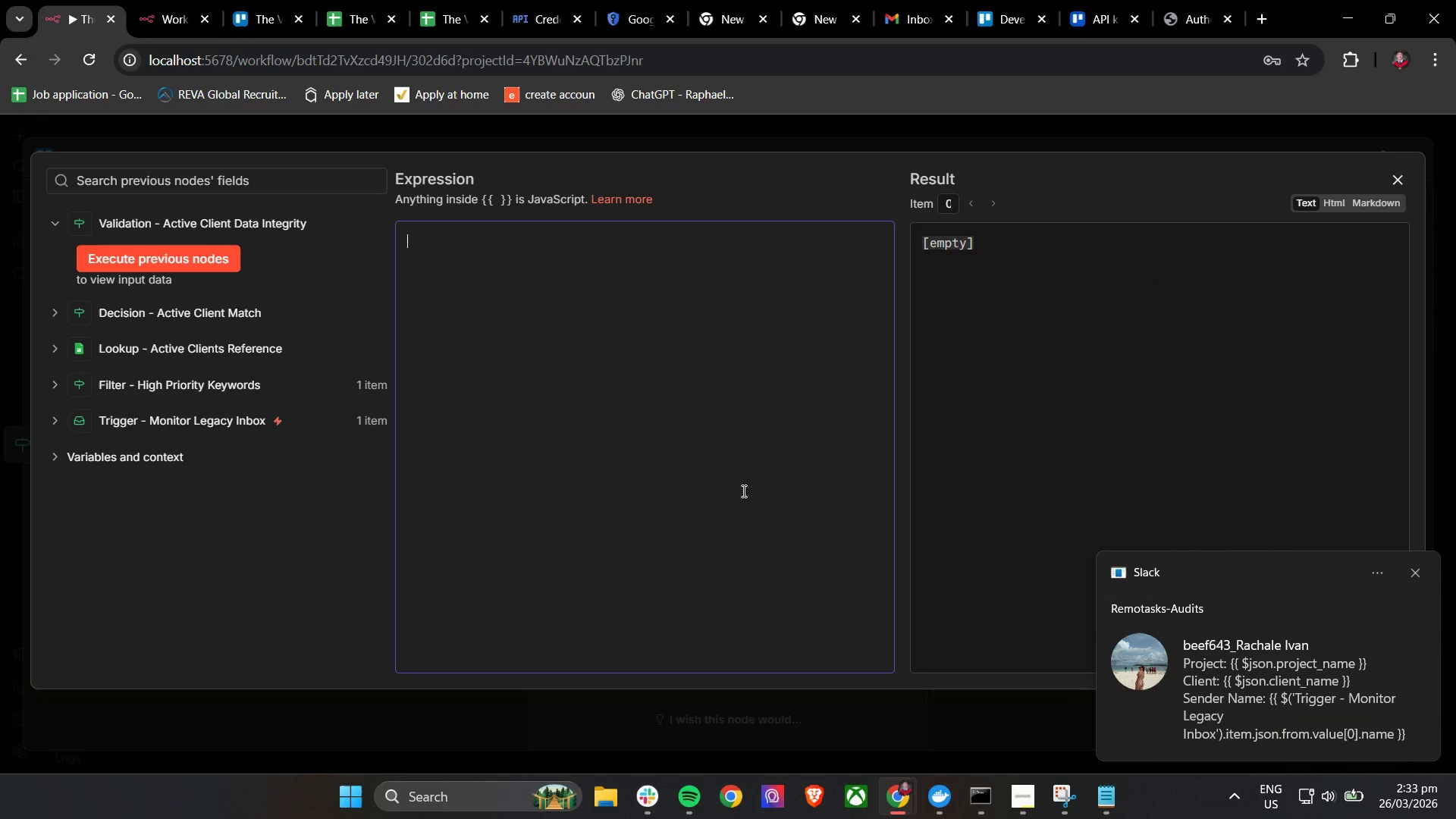 
key(Control+ControlLeft)
 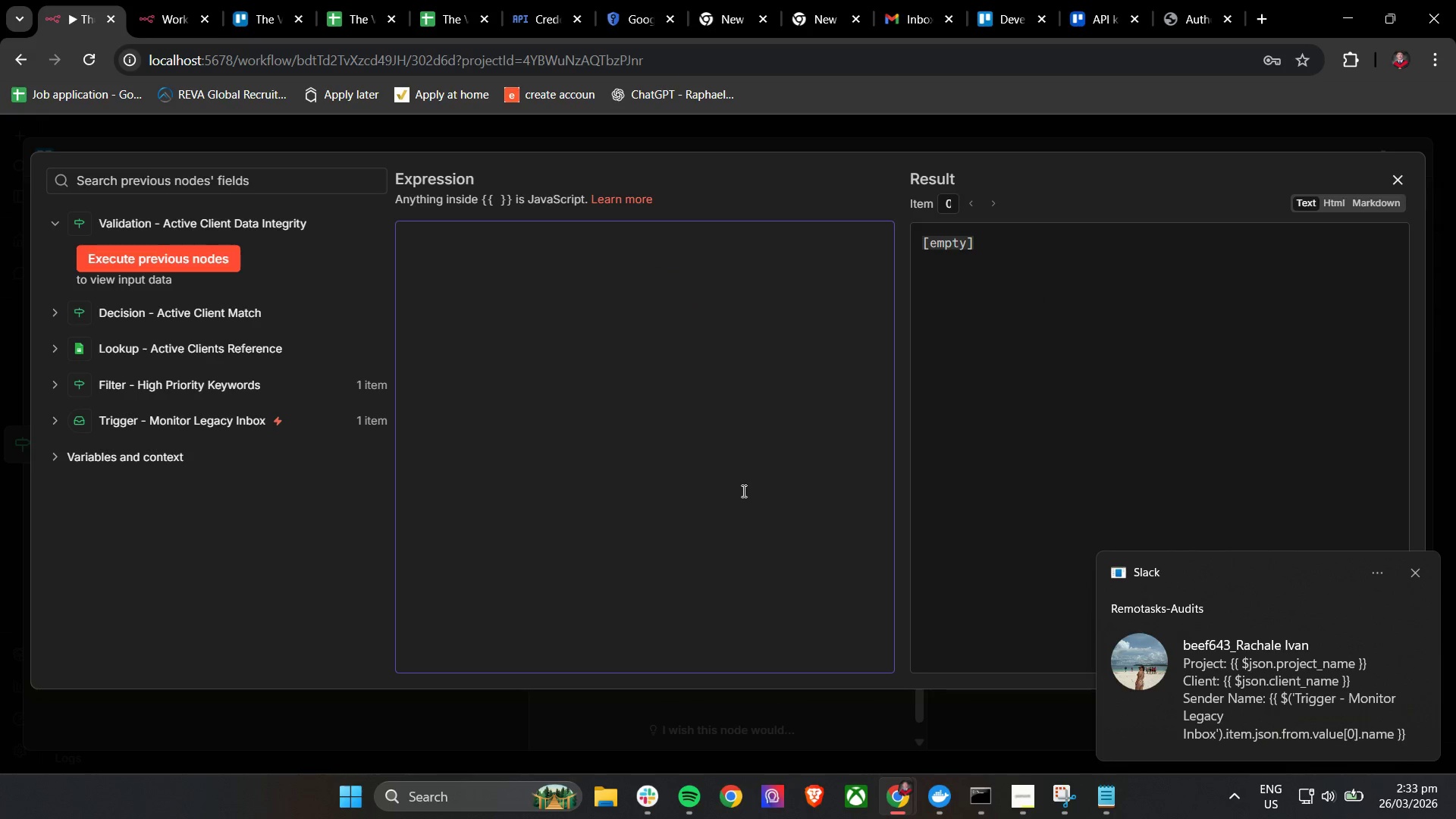 
key(Control+V)
 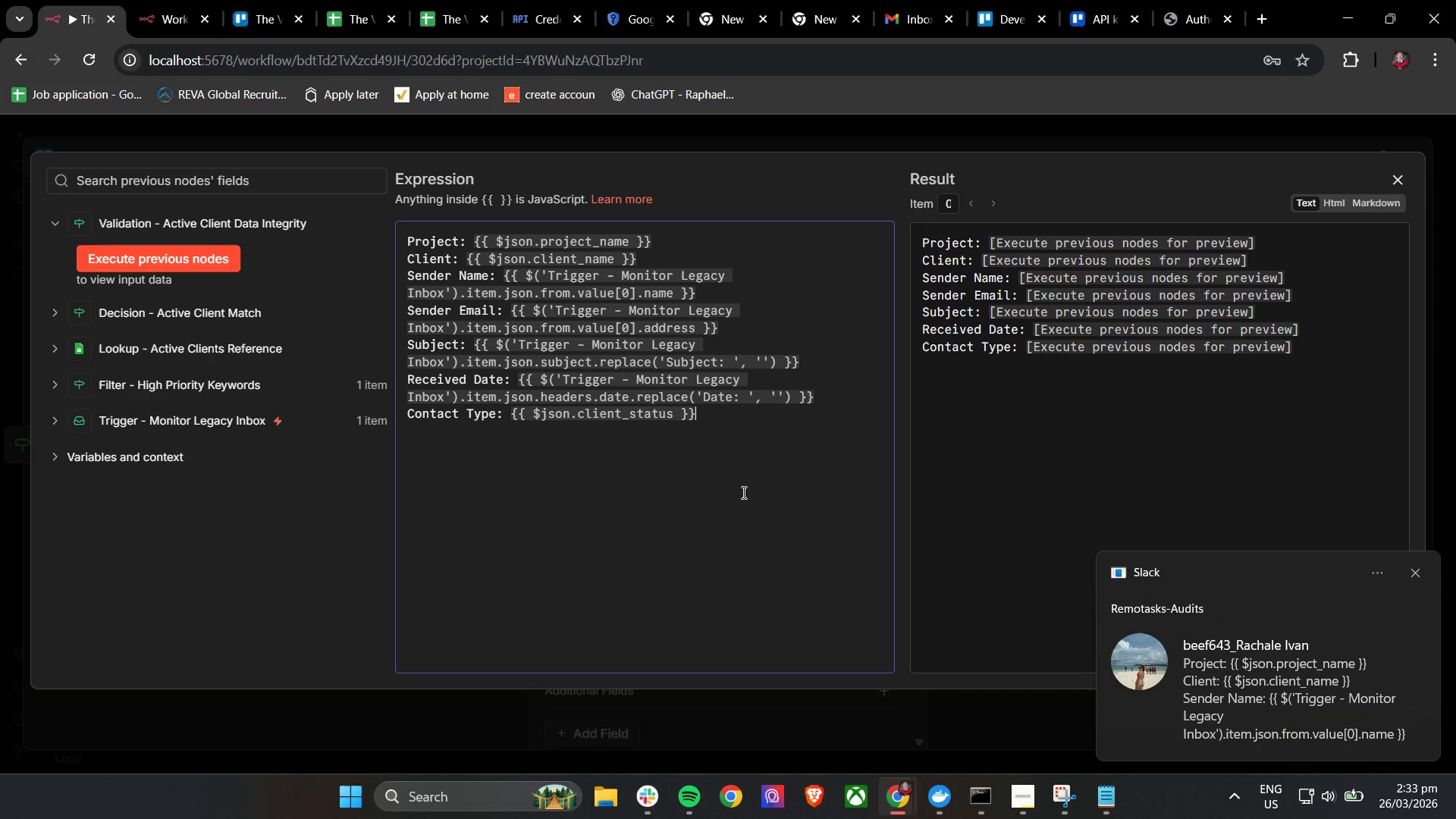 
left_click([742, 505])
 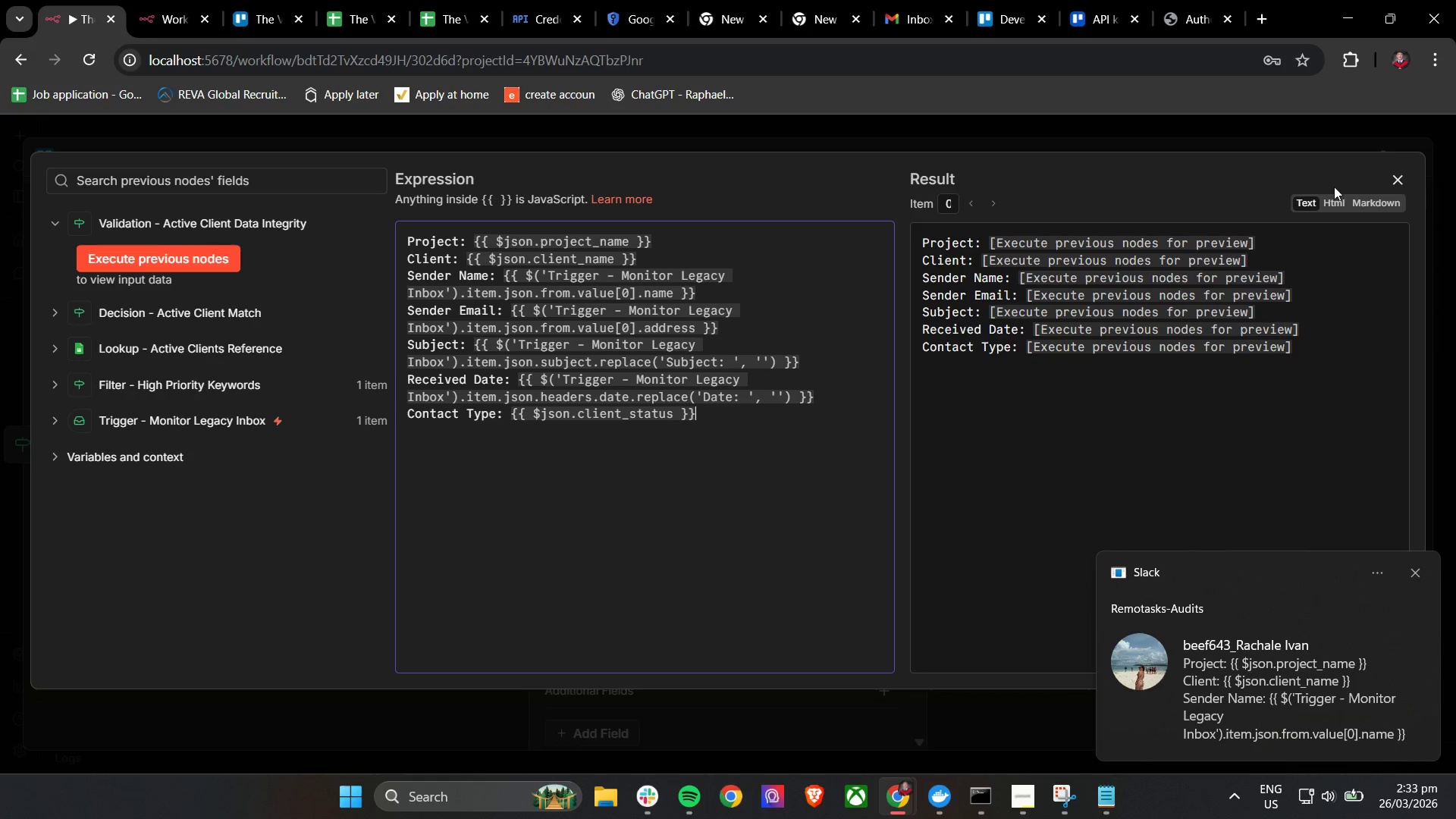 
left_click([1398, 179])
 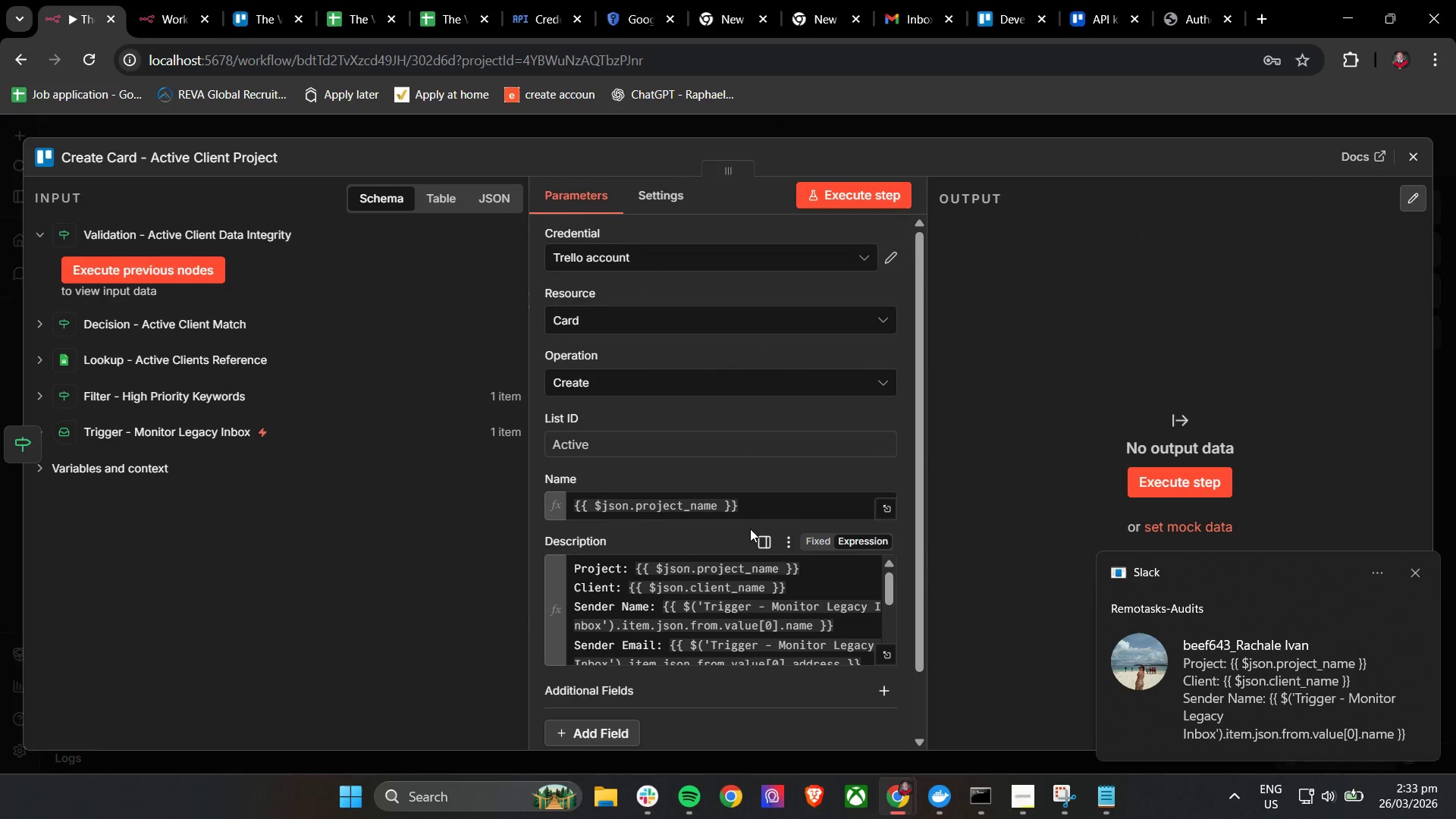 
scroll: coordinate [632, 531], scroll_direction: up, amount: 6.0
 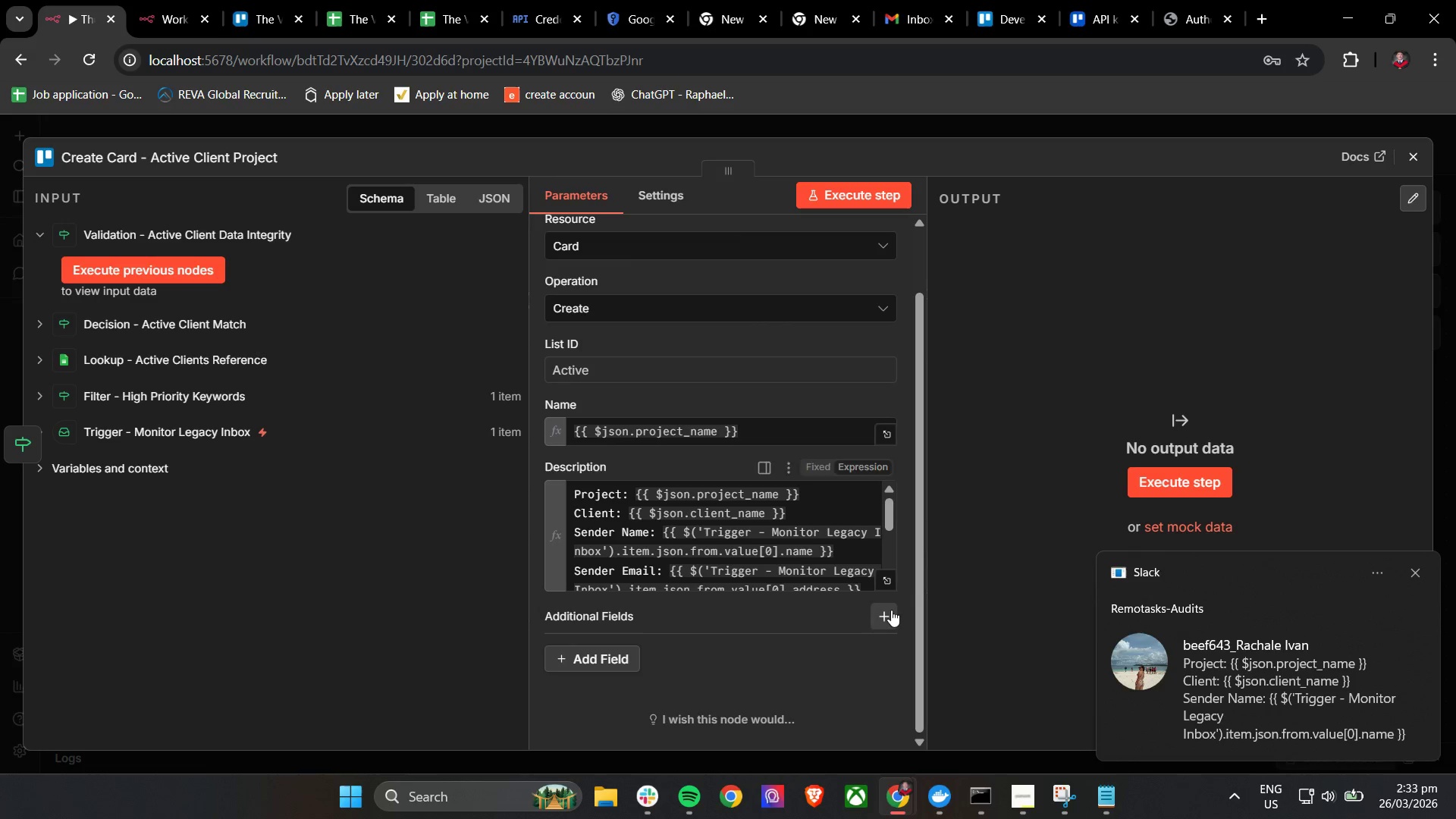 
left_click([888, 579])
 